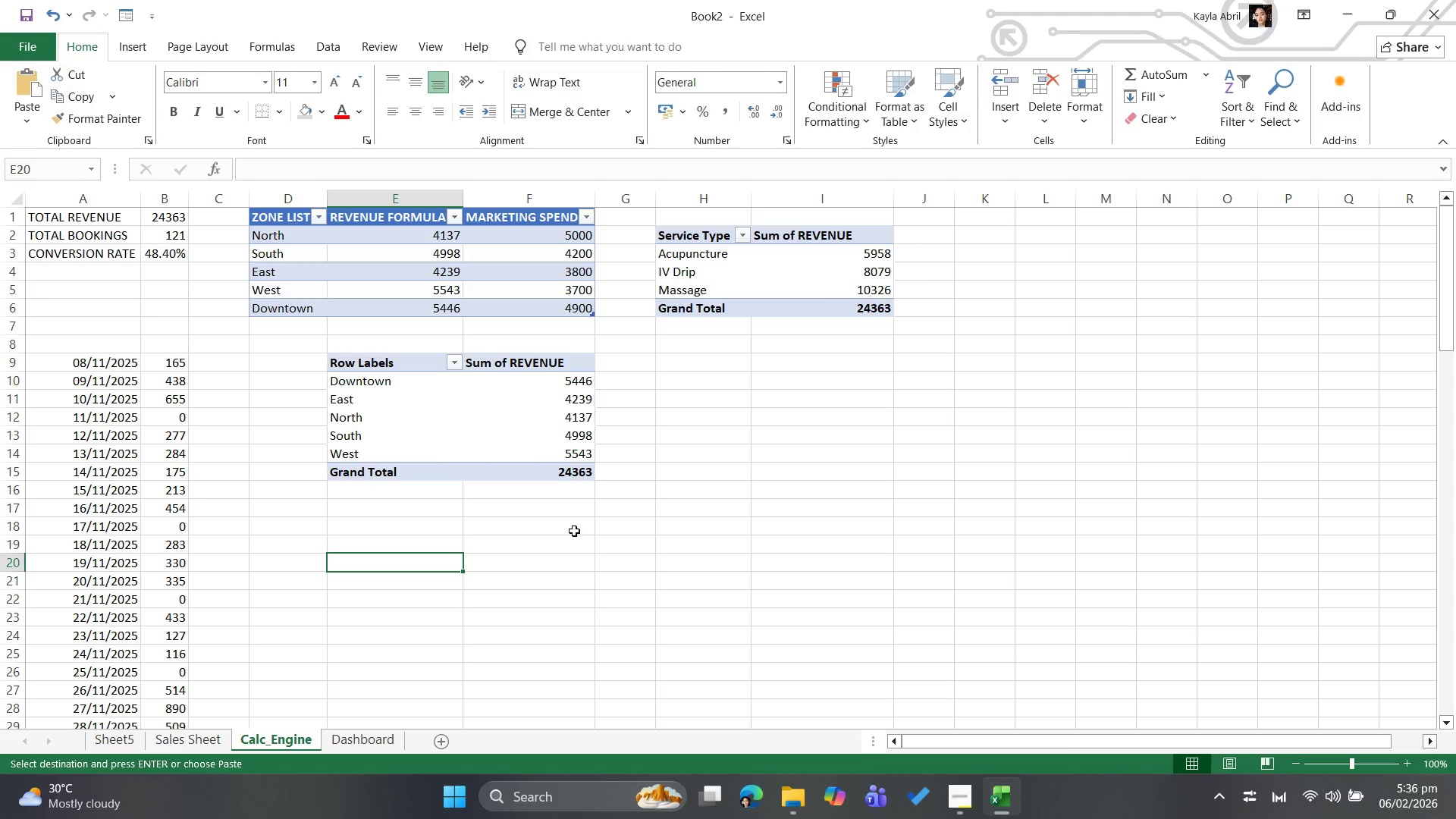 
left_click_drag(start_coordinate=[381, 359], to_coordinate=[544, 478])
 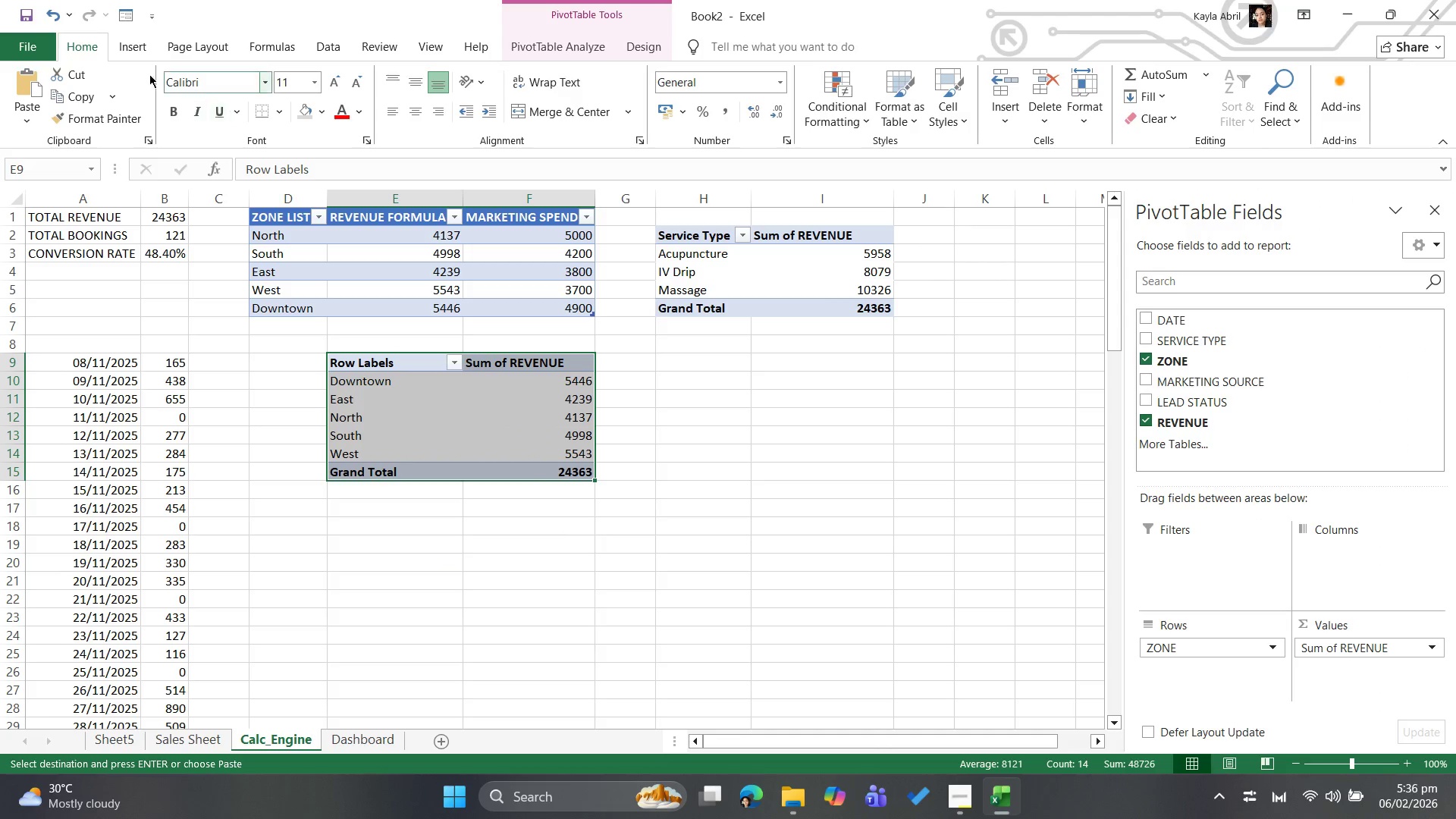 
mouse_move([142, 67])
 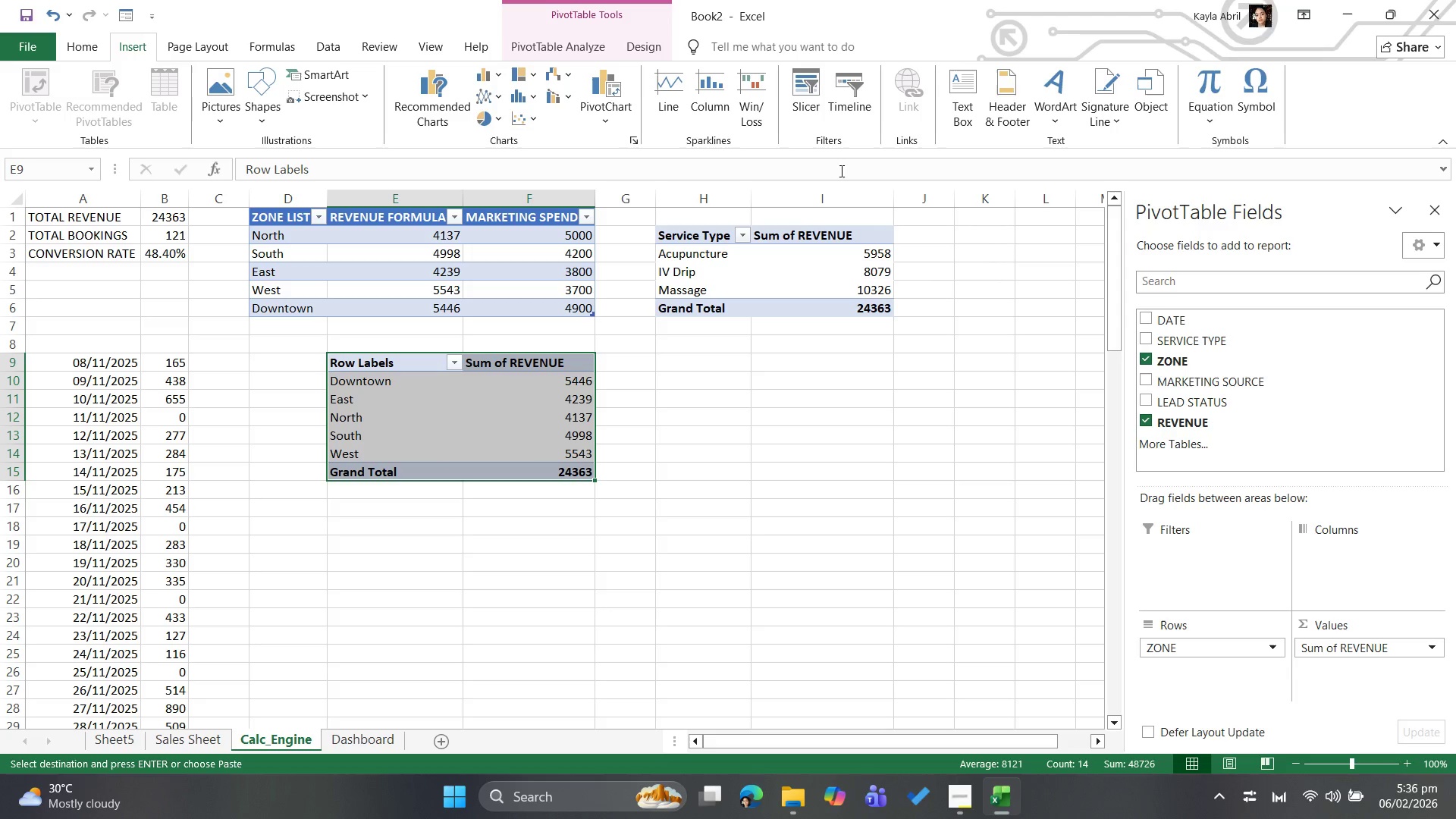 
left_click([808, 105])
 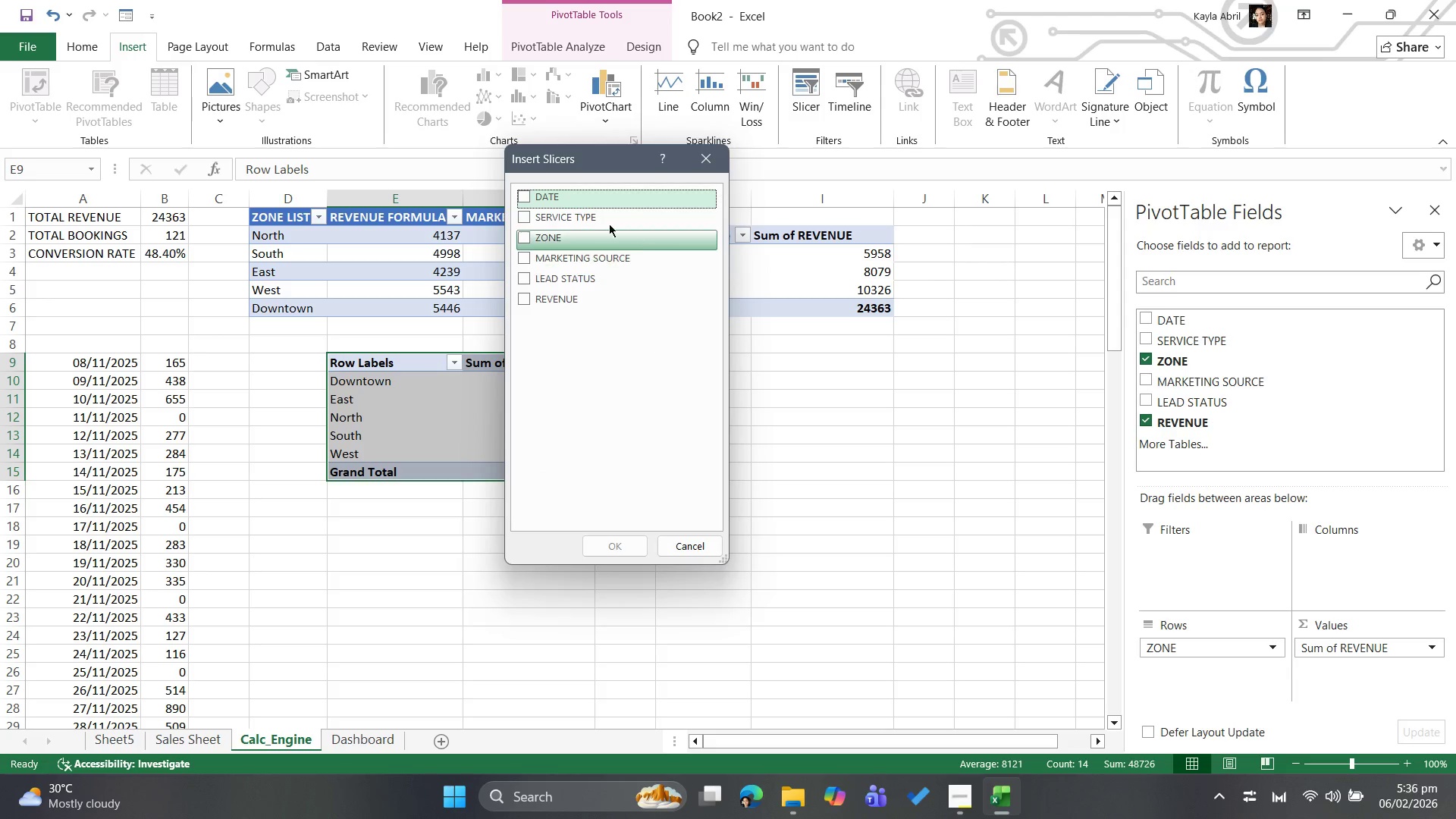 
wait(6.19)
 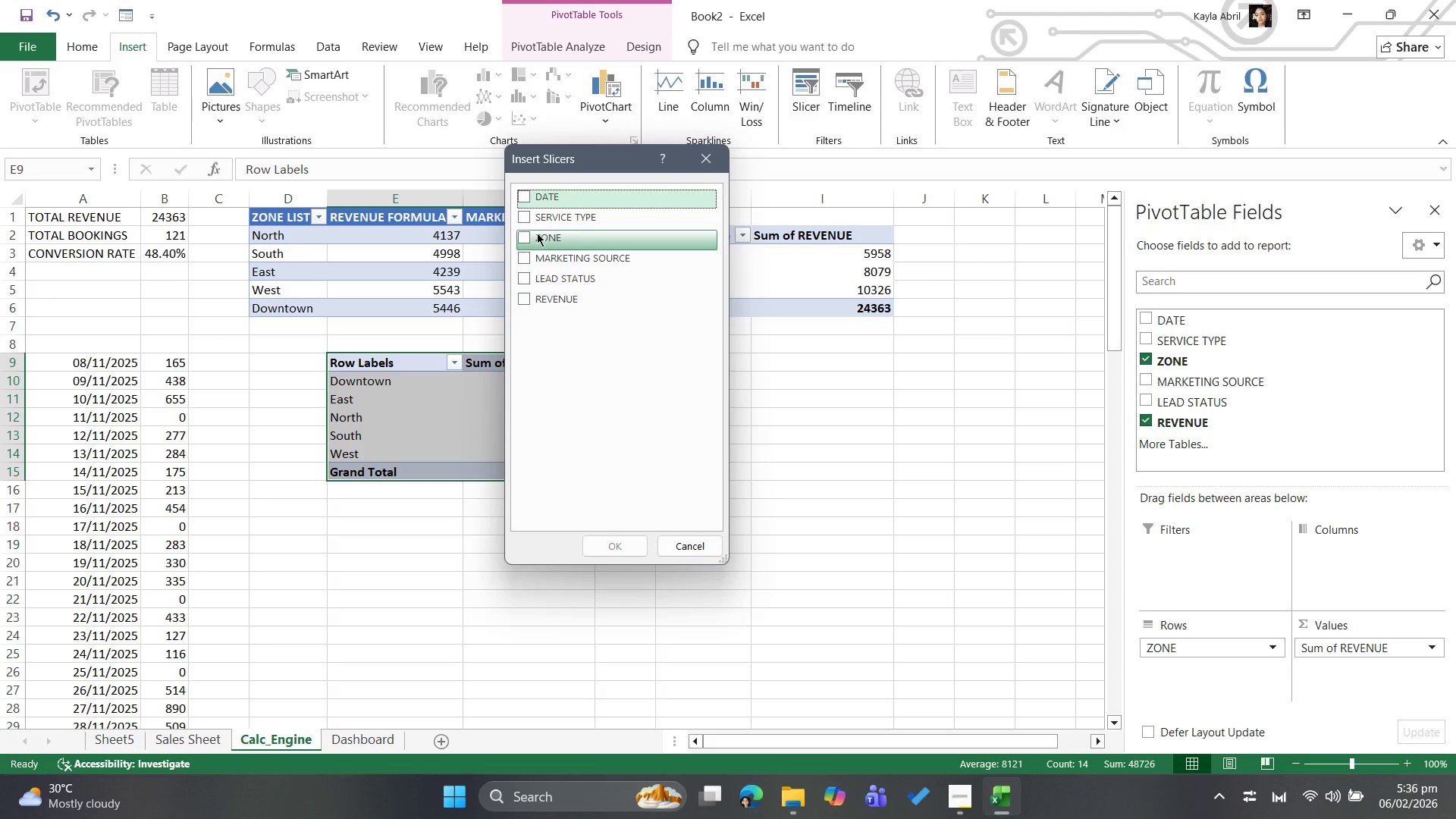 
left_click([538, 221])
 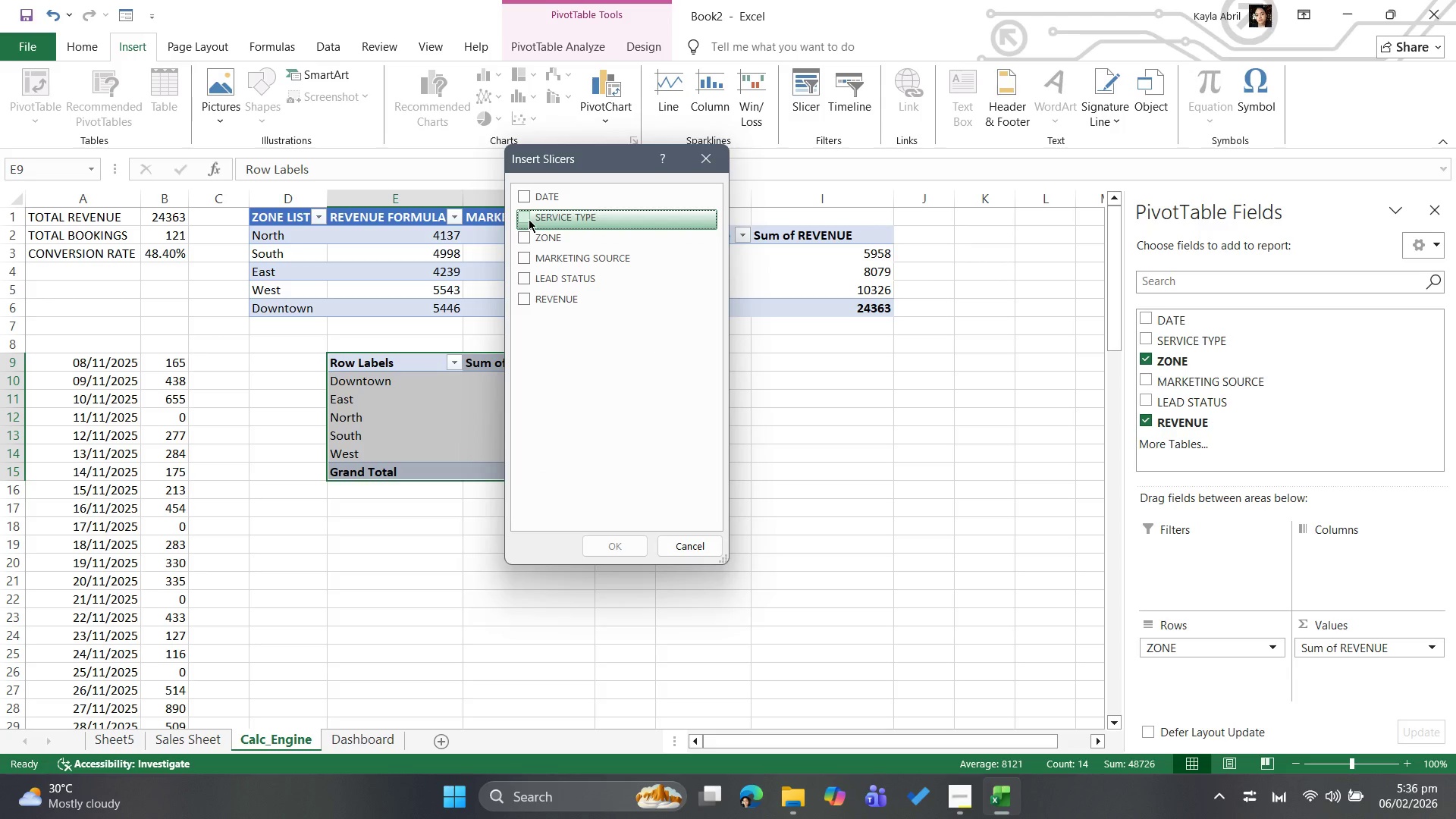 
left_click([529, 219])
 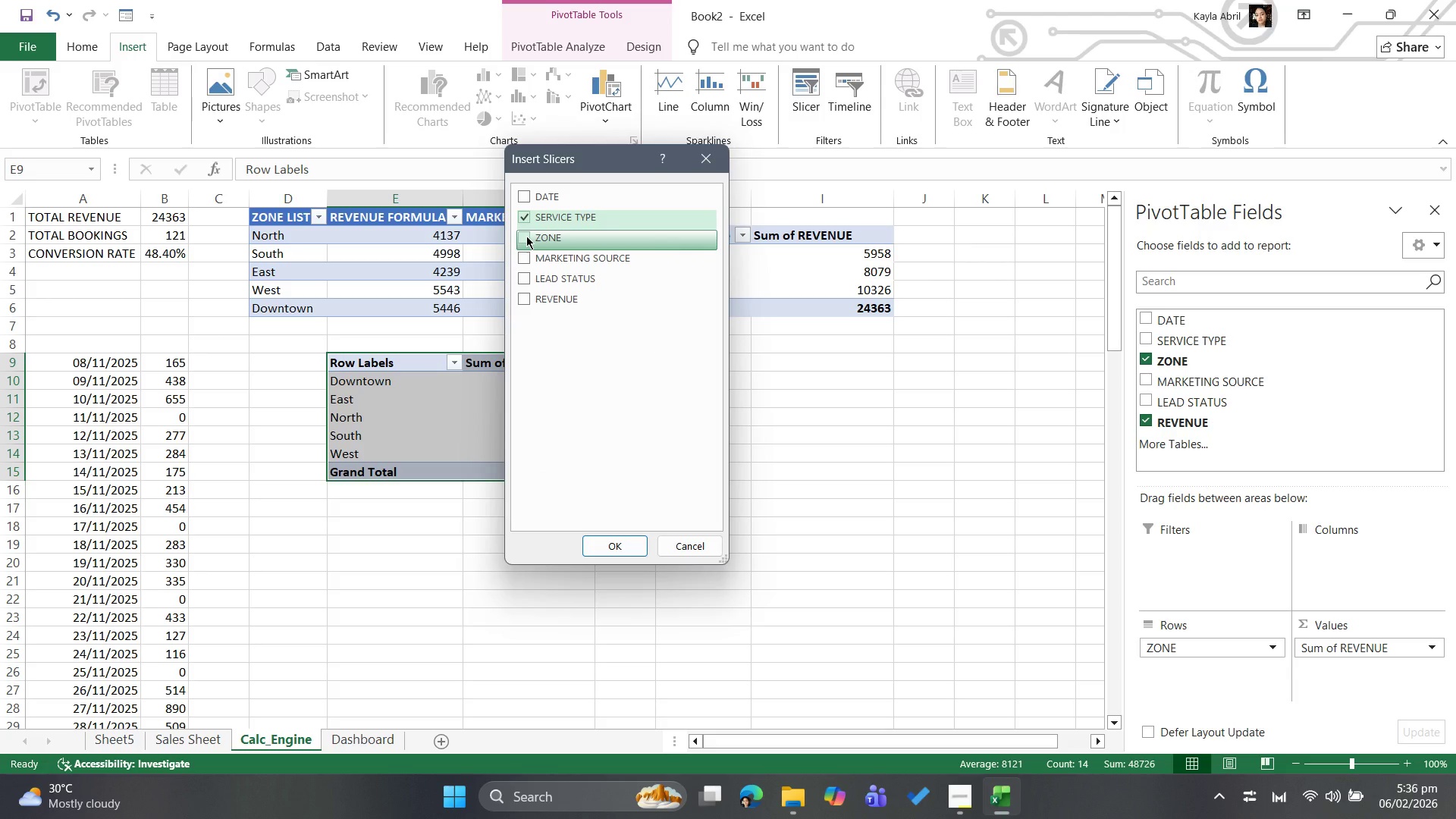 
left_click([526, 236])
 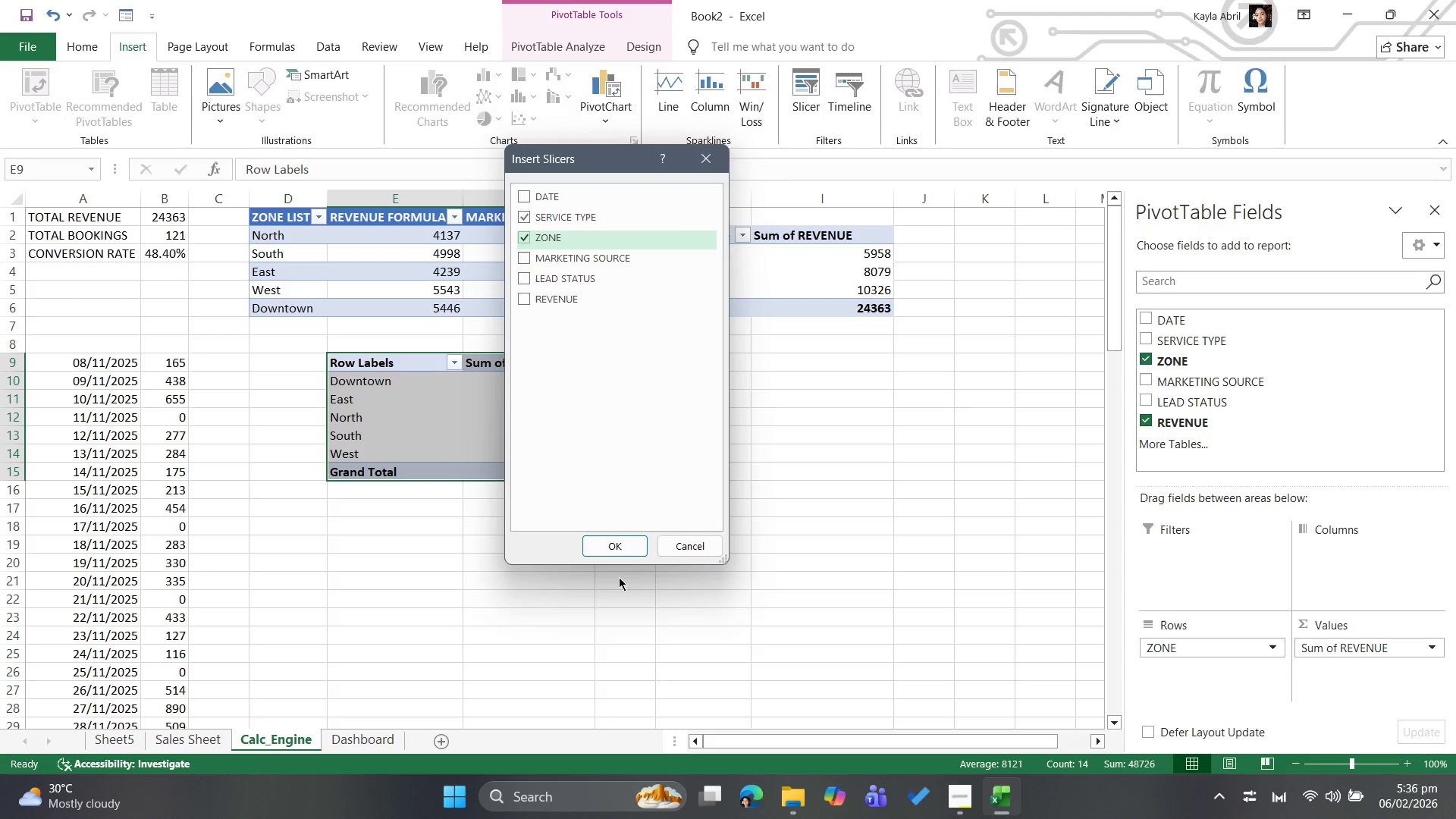 
left_click([617, 551])
 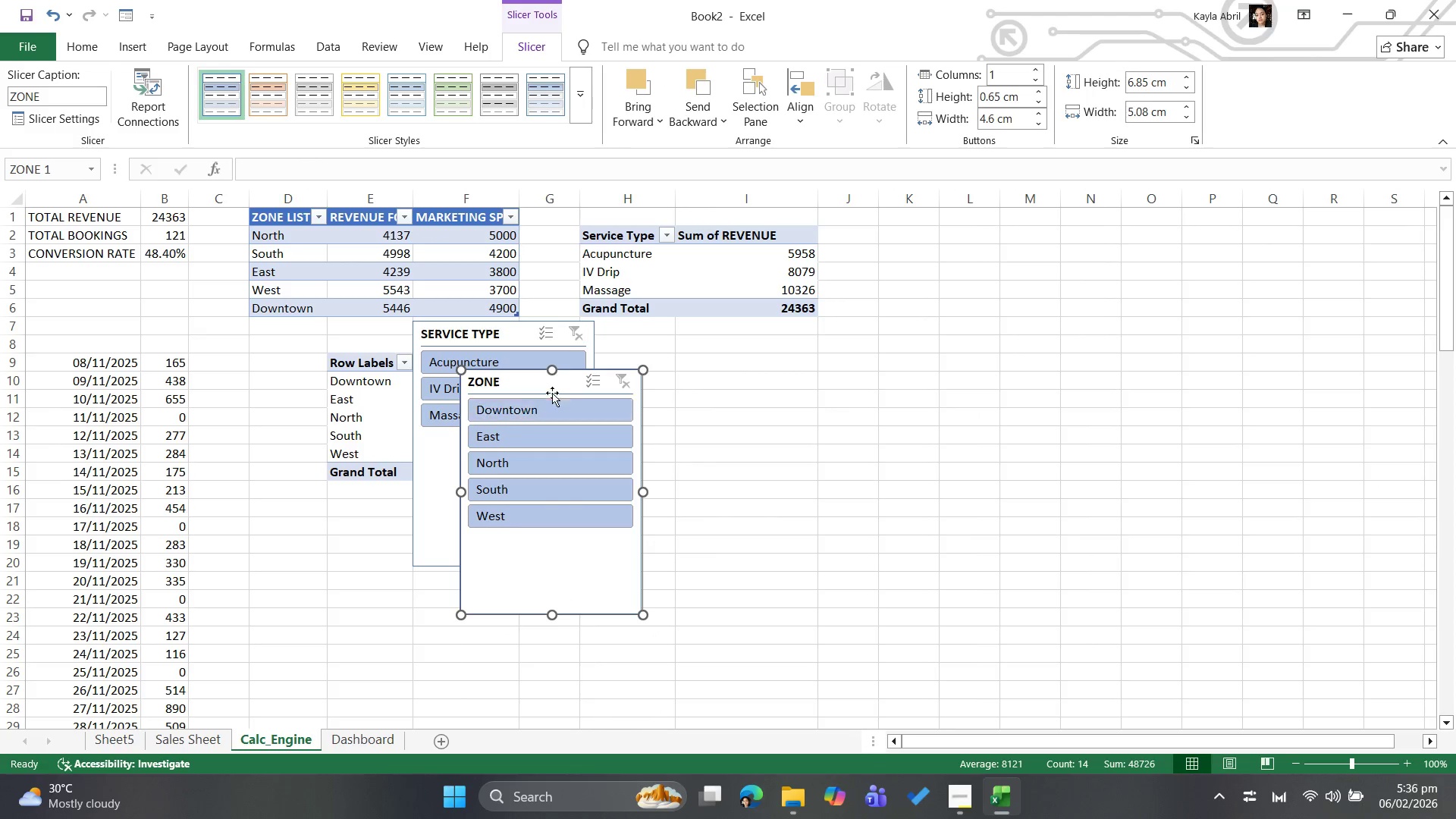 
left_click_drag(start_coordinate=[542, 384], to_coordinate=[688, 366])
 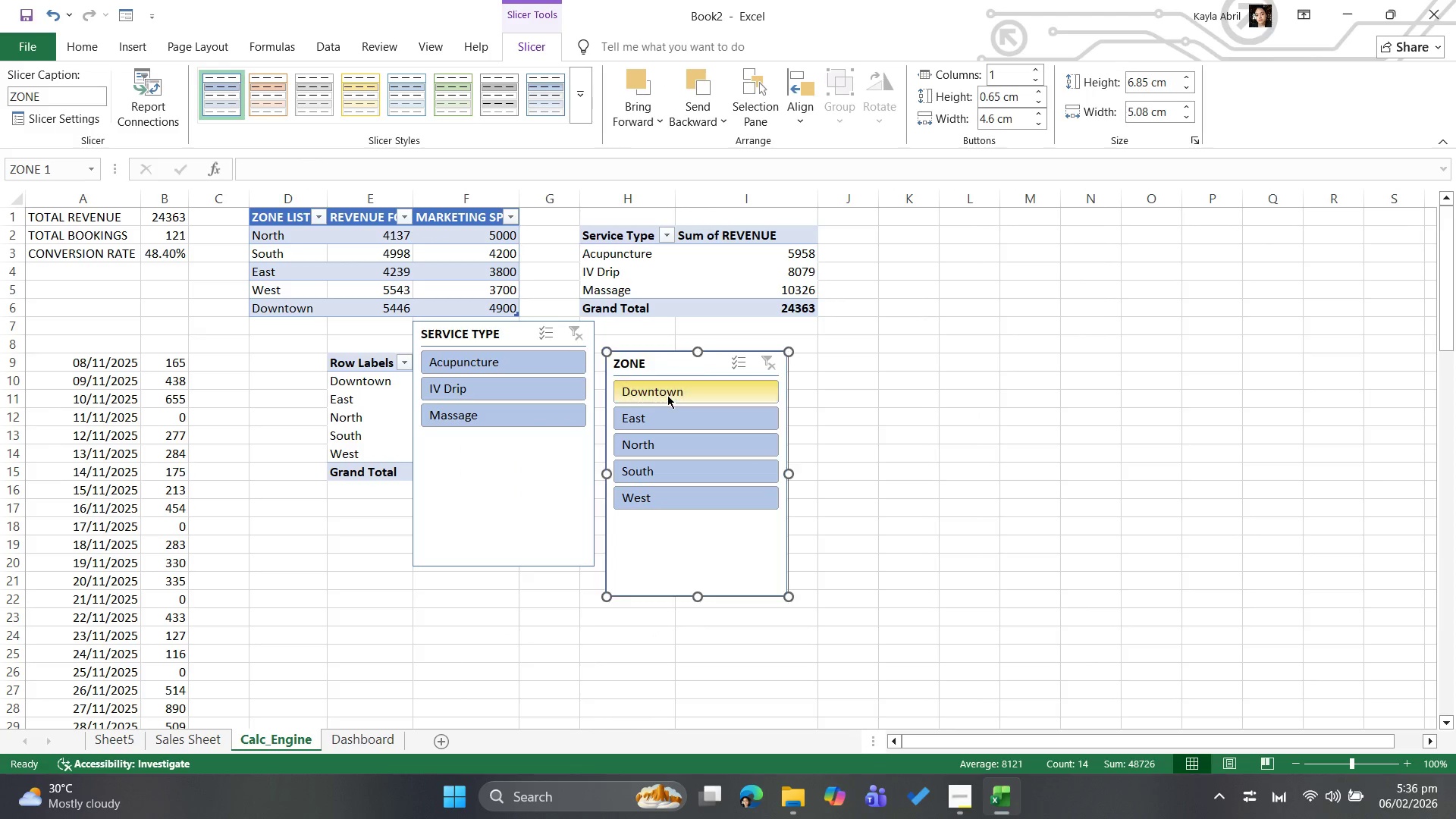 
mouse_move([667, 403])
 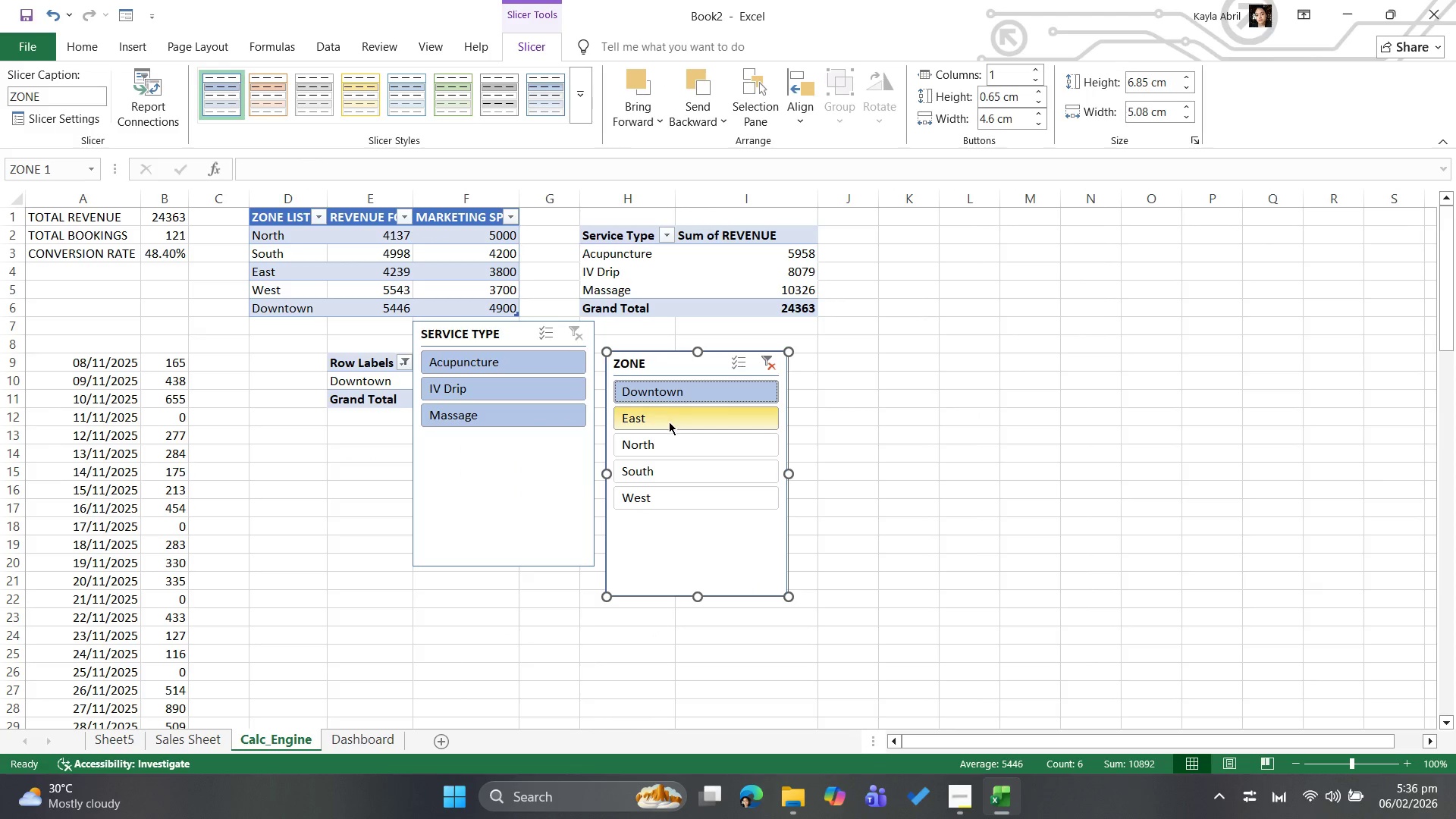 
left_click([669, 422])
 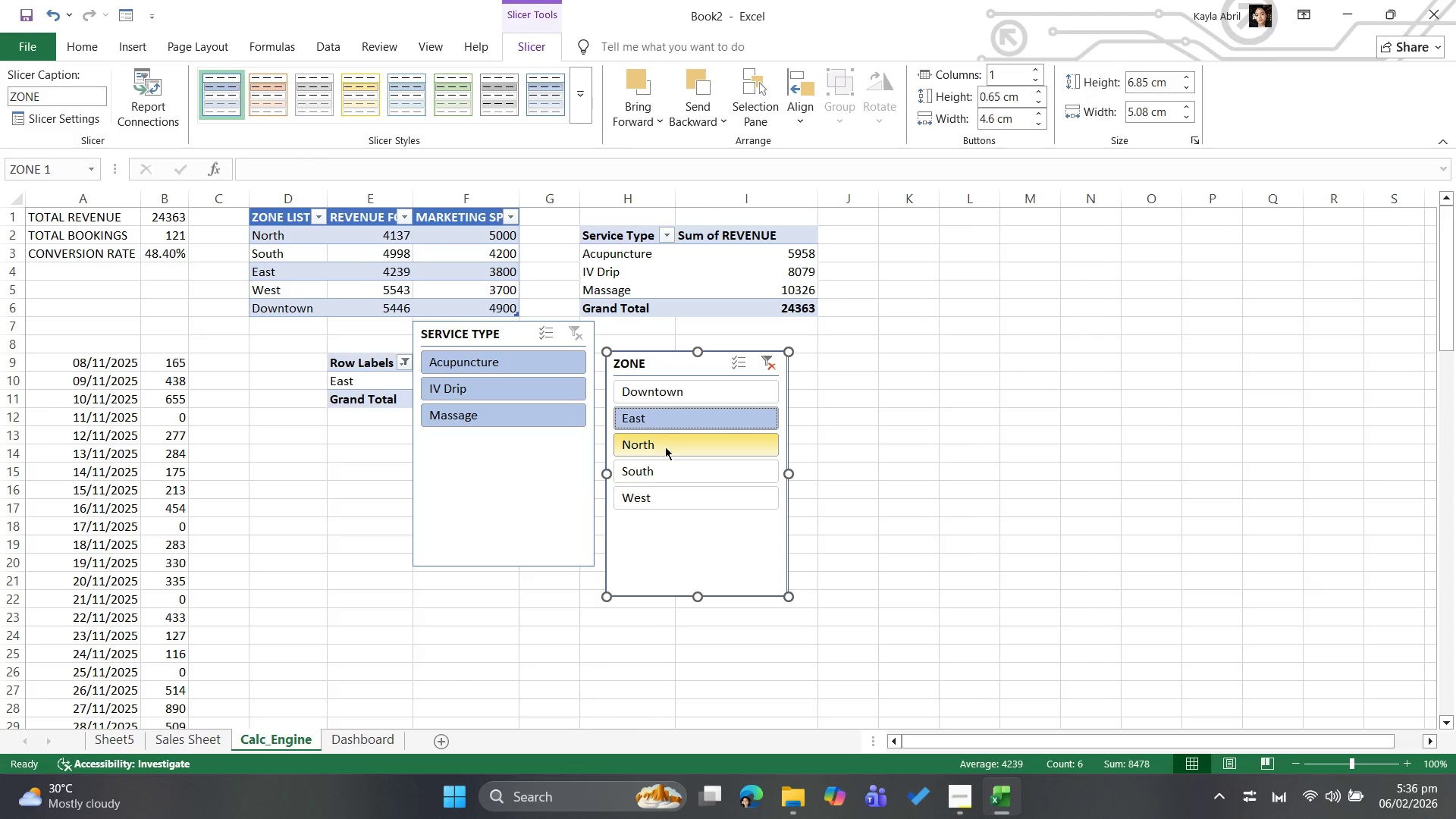 
left_click([665, 447])
 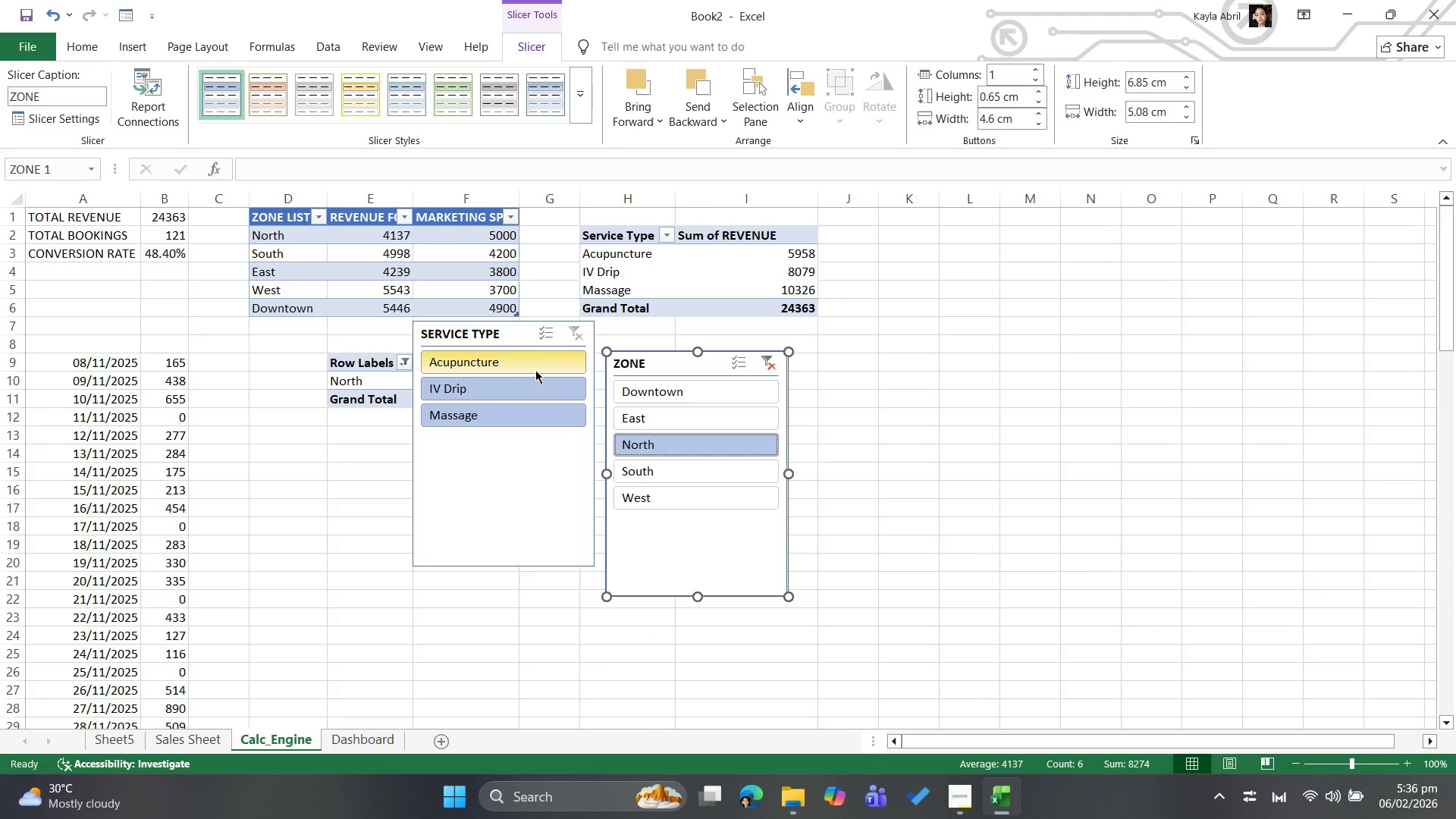 
left_click_drag(start_coordinate=[516, 334], to_coordinate=[489, 453])
 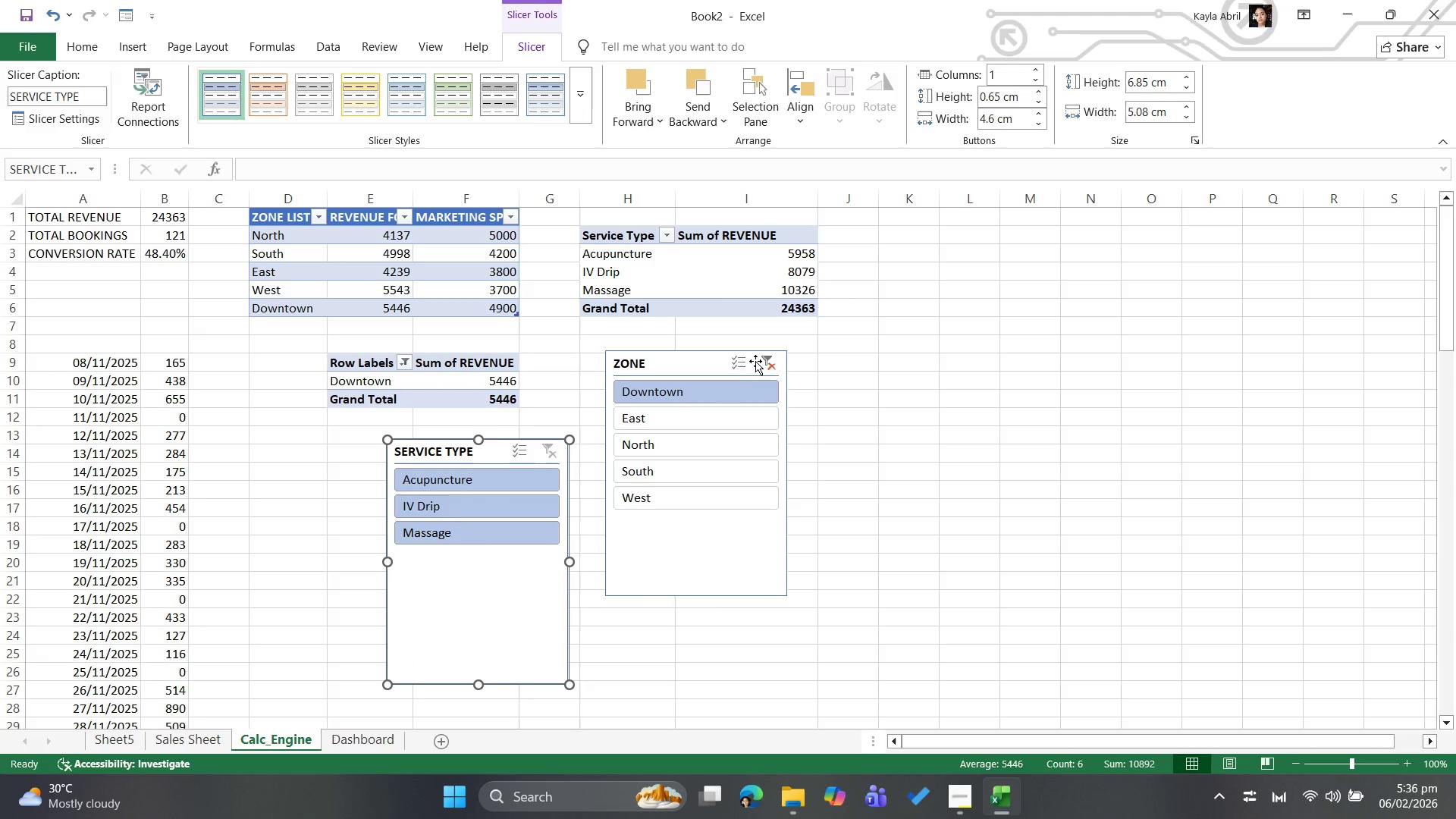 
left_click([761, 360])
 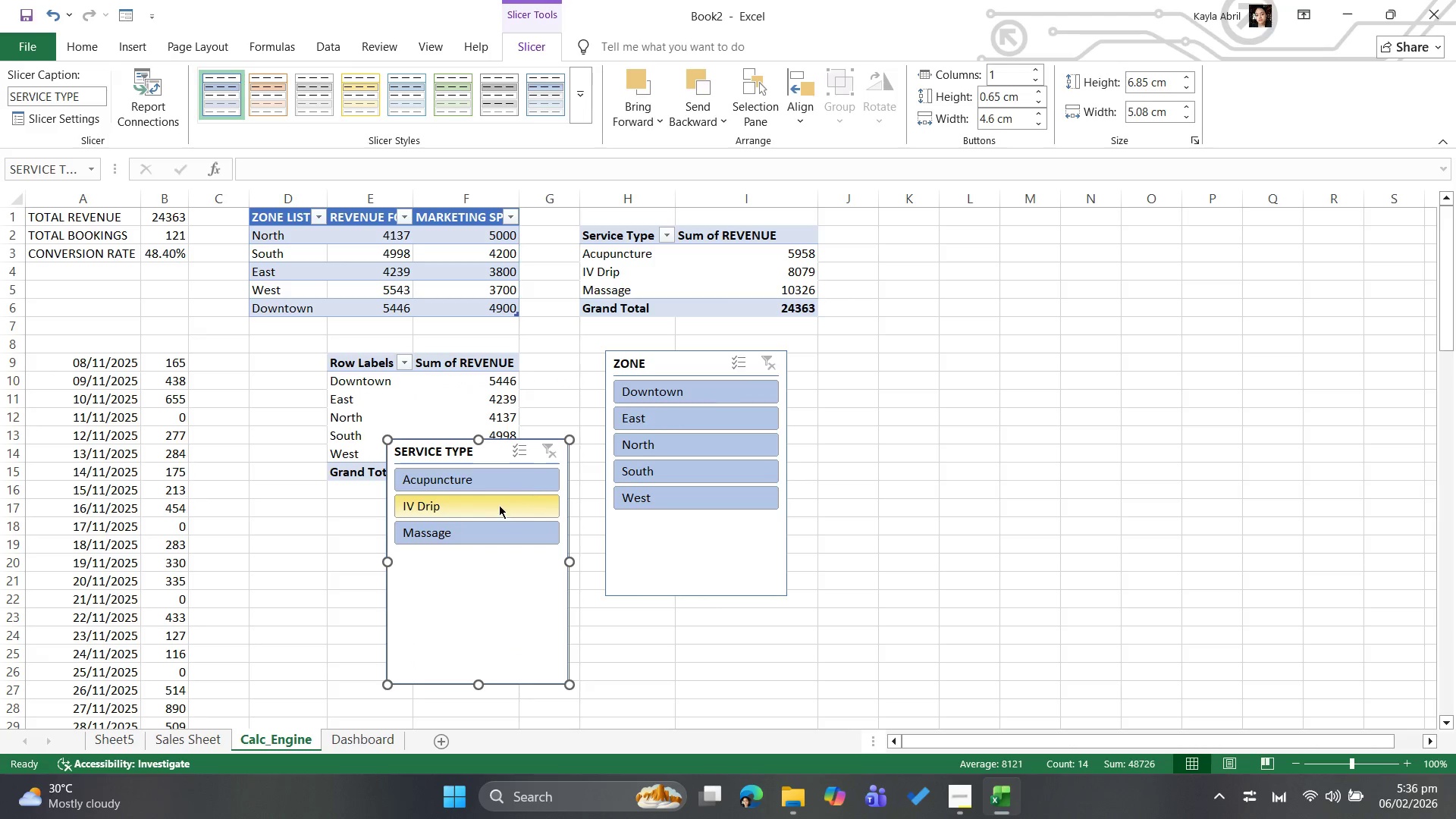 
left_click([494, 507])
 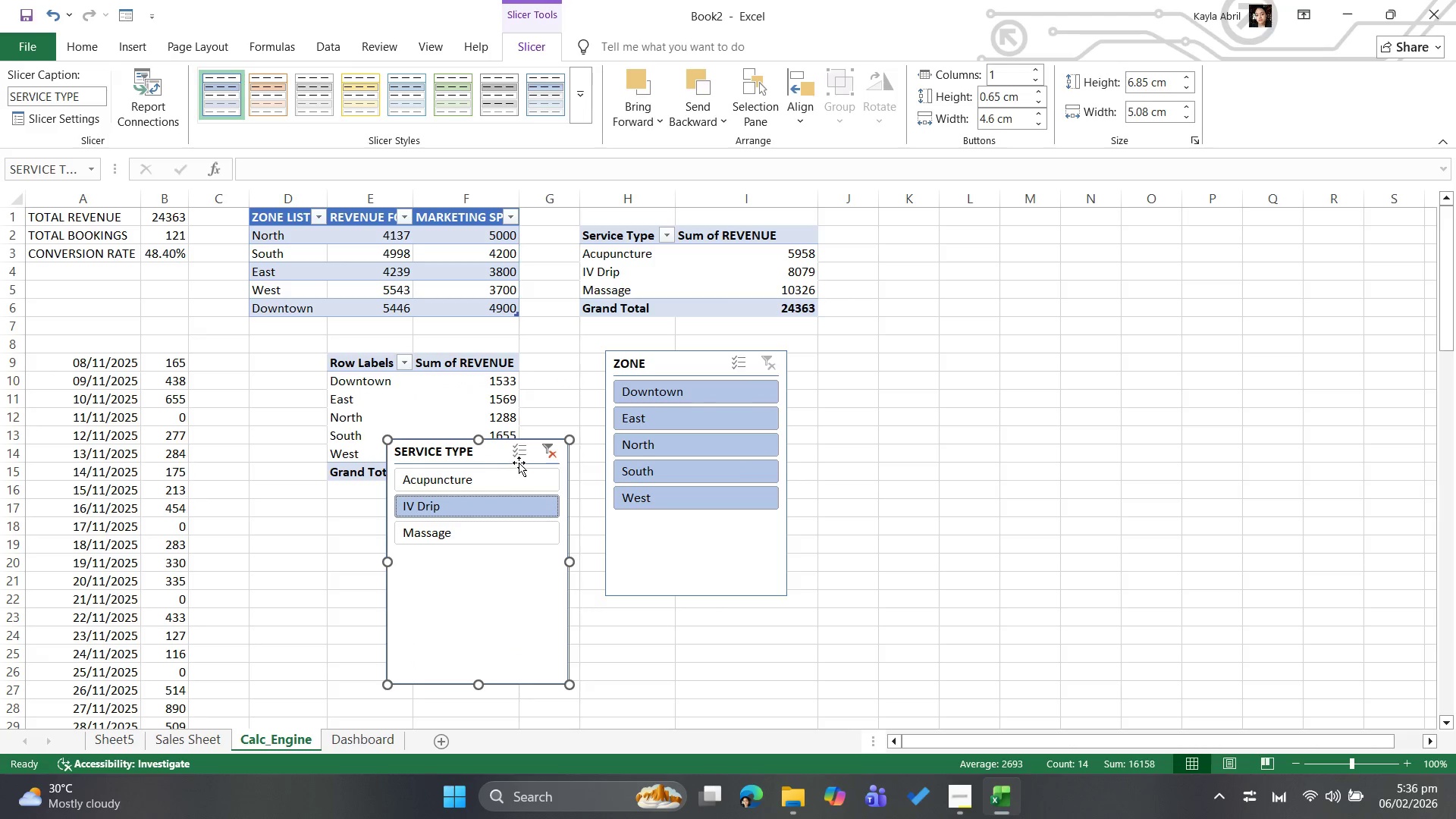 
left_click_drag(start_coordinate=[484, 456], to_coordinate=[482, 509])
 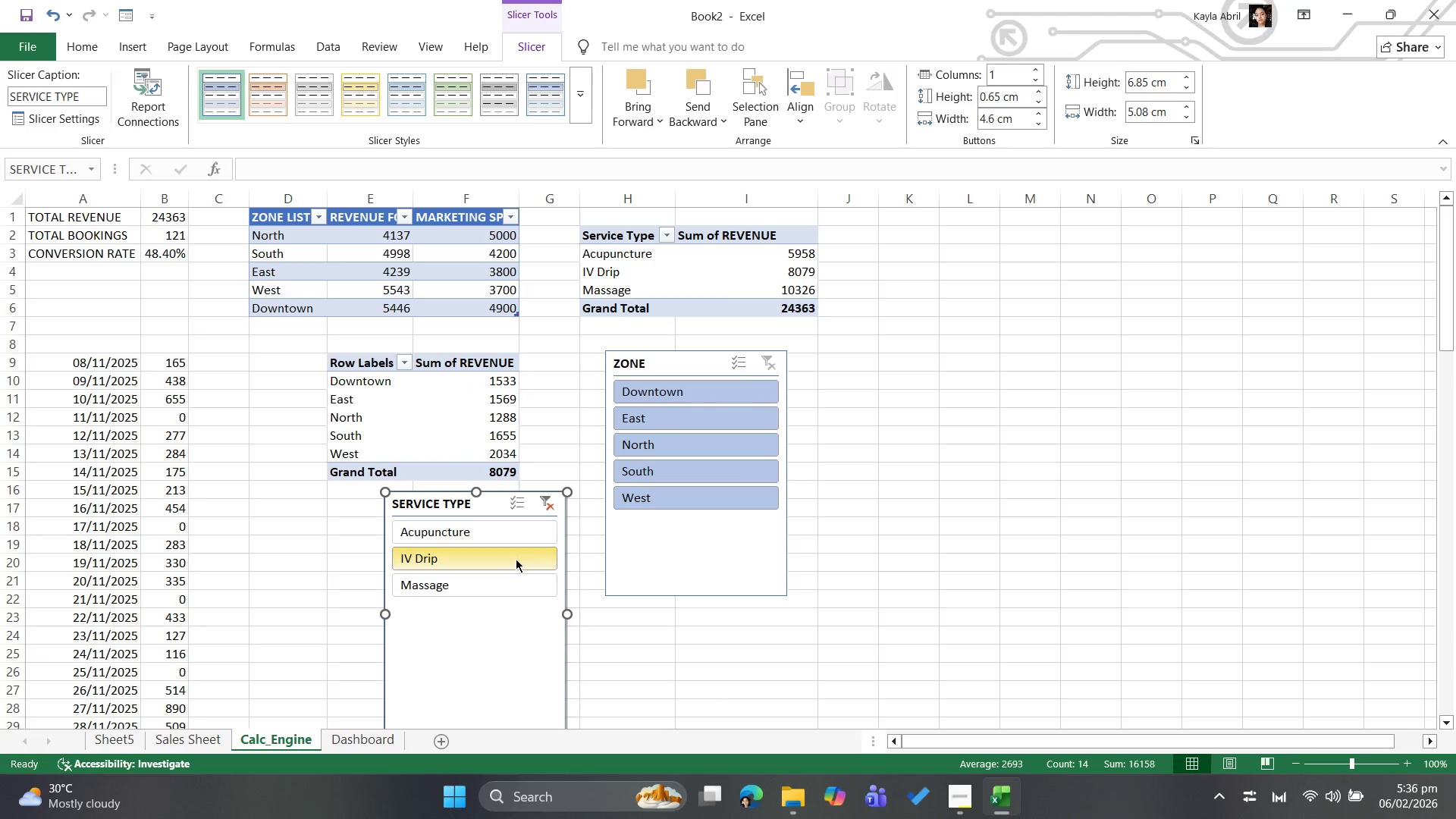 
left_click([513, 577])
 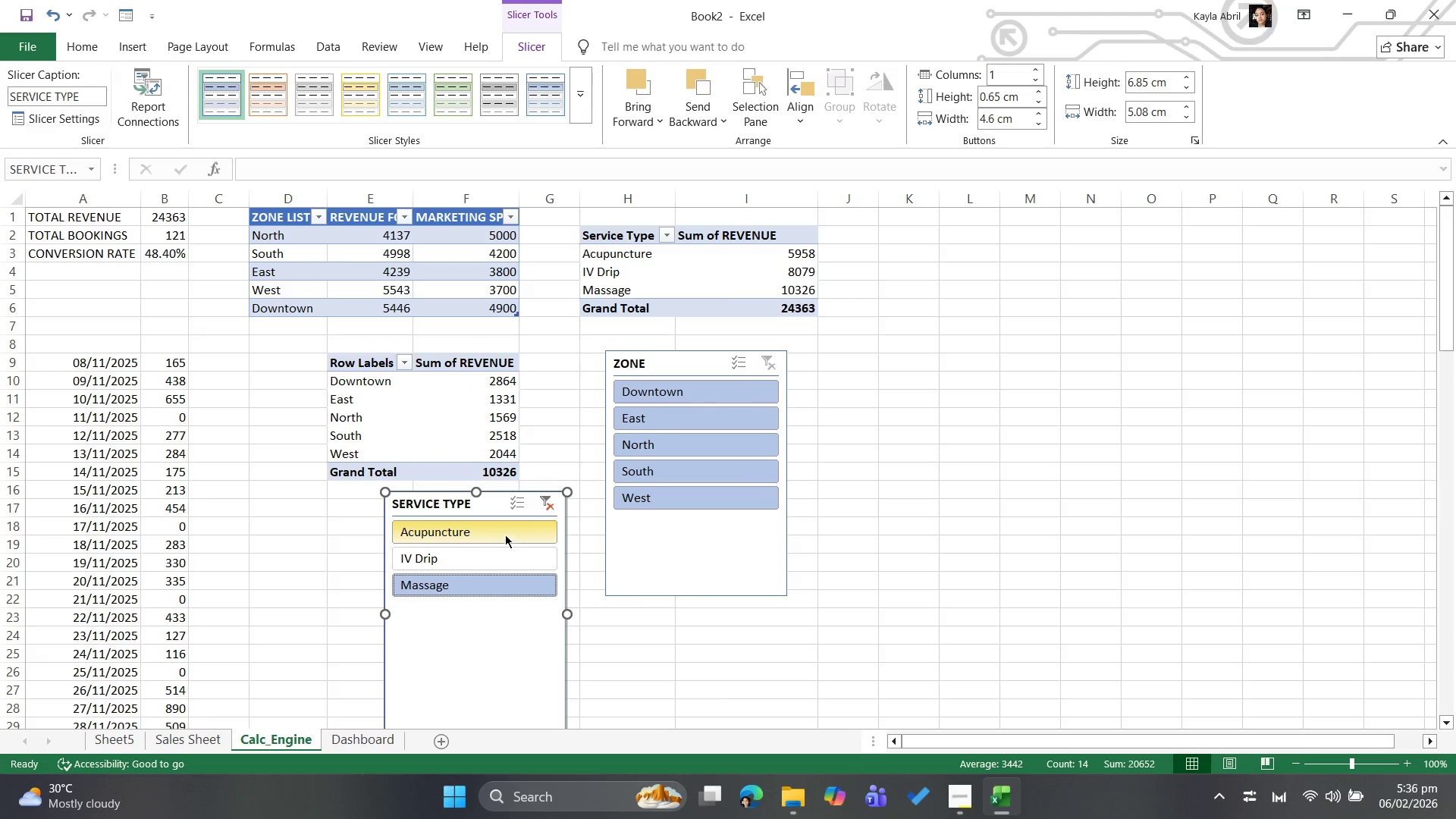 
left_click([507, 533])
 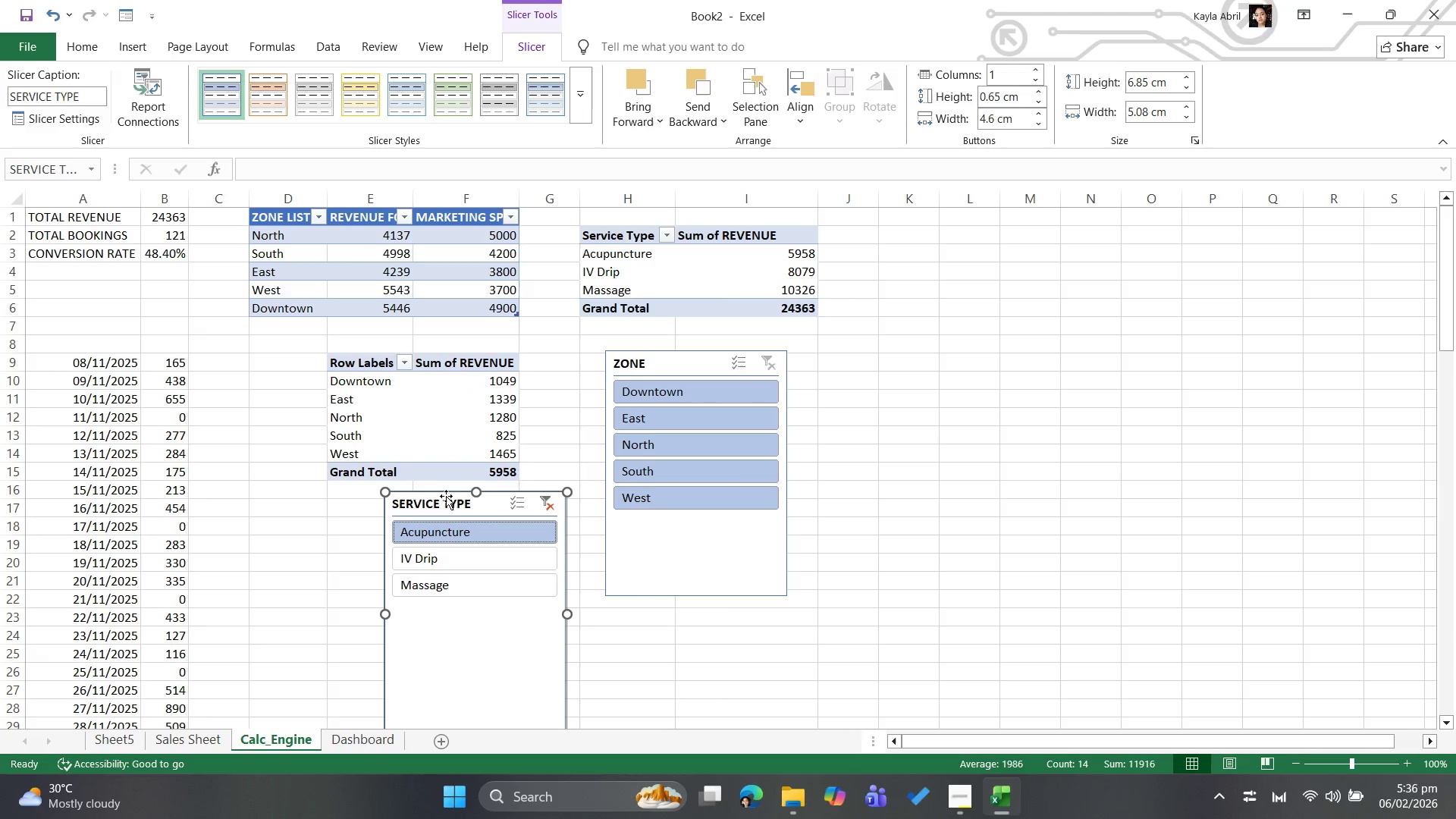 
left_click_drag(start_coordinate=[447, 502], to_coordinate=[465, 503])
 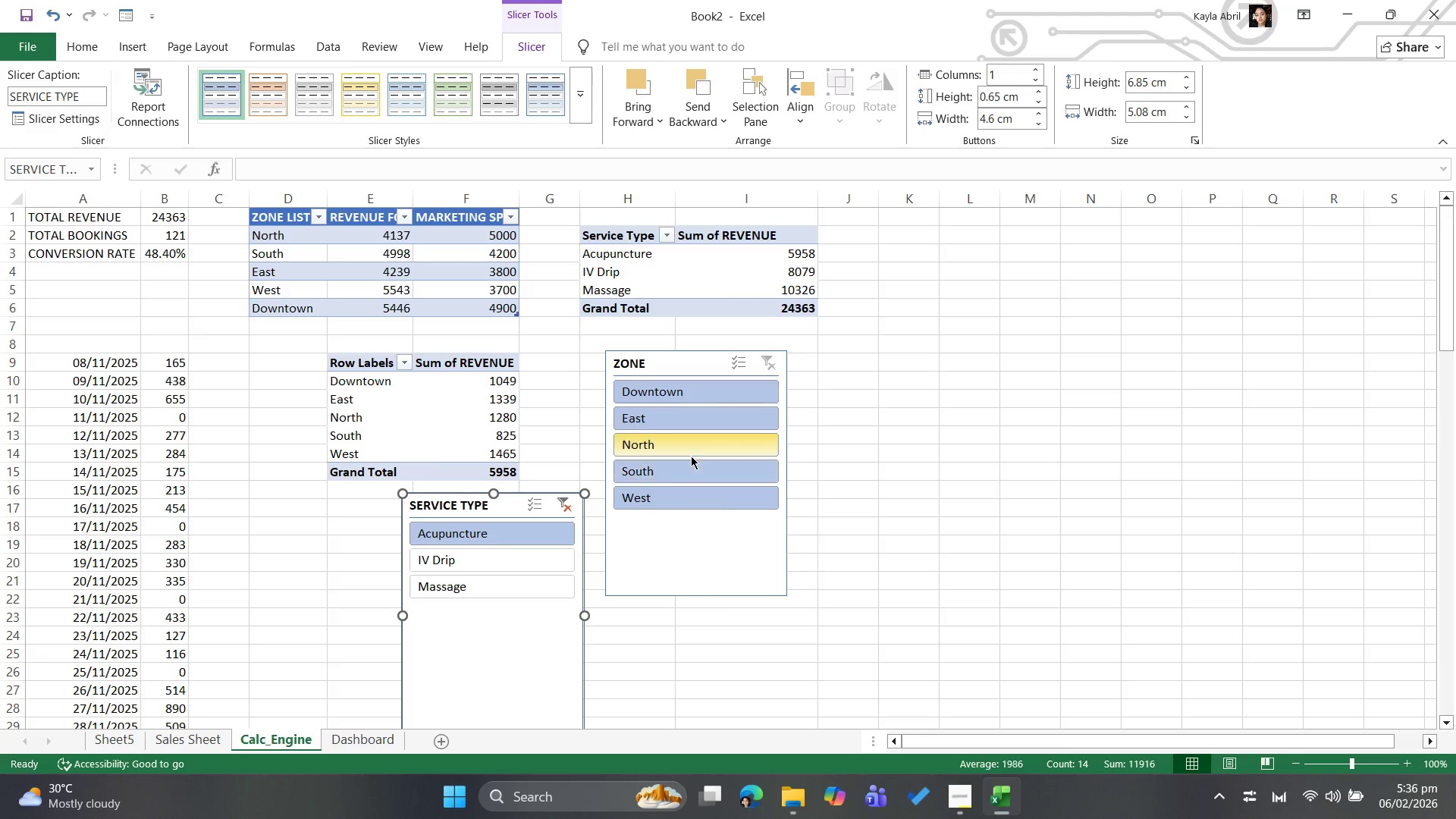 
left_click([691, 456])
 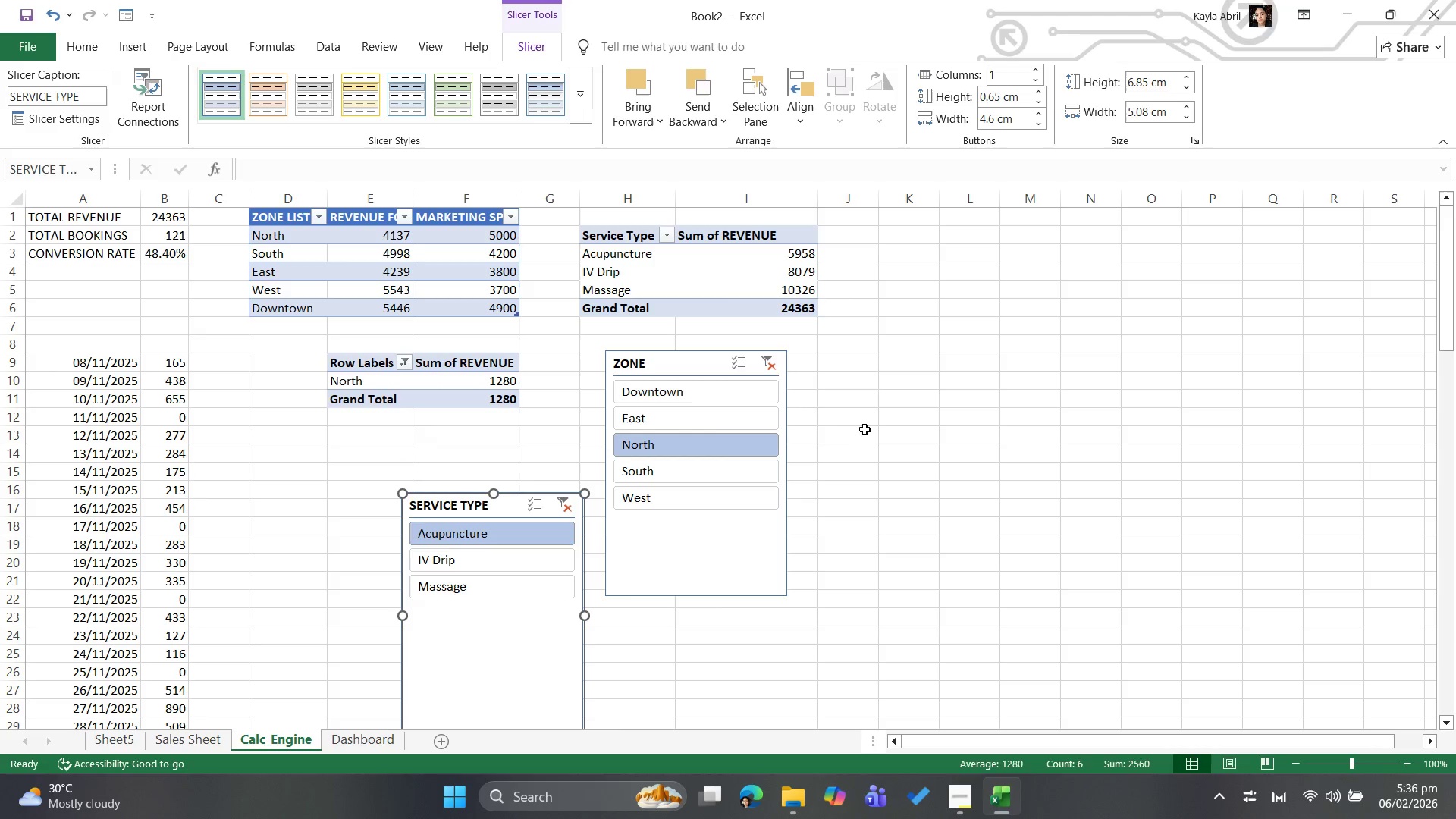 
left_click([864, 428])
 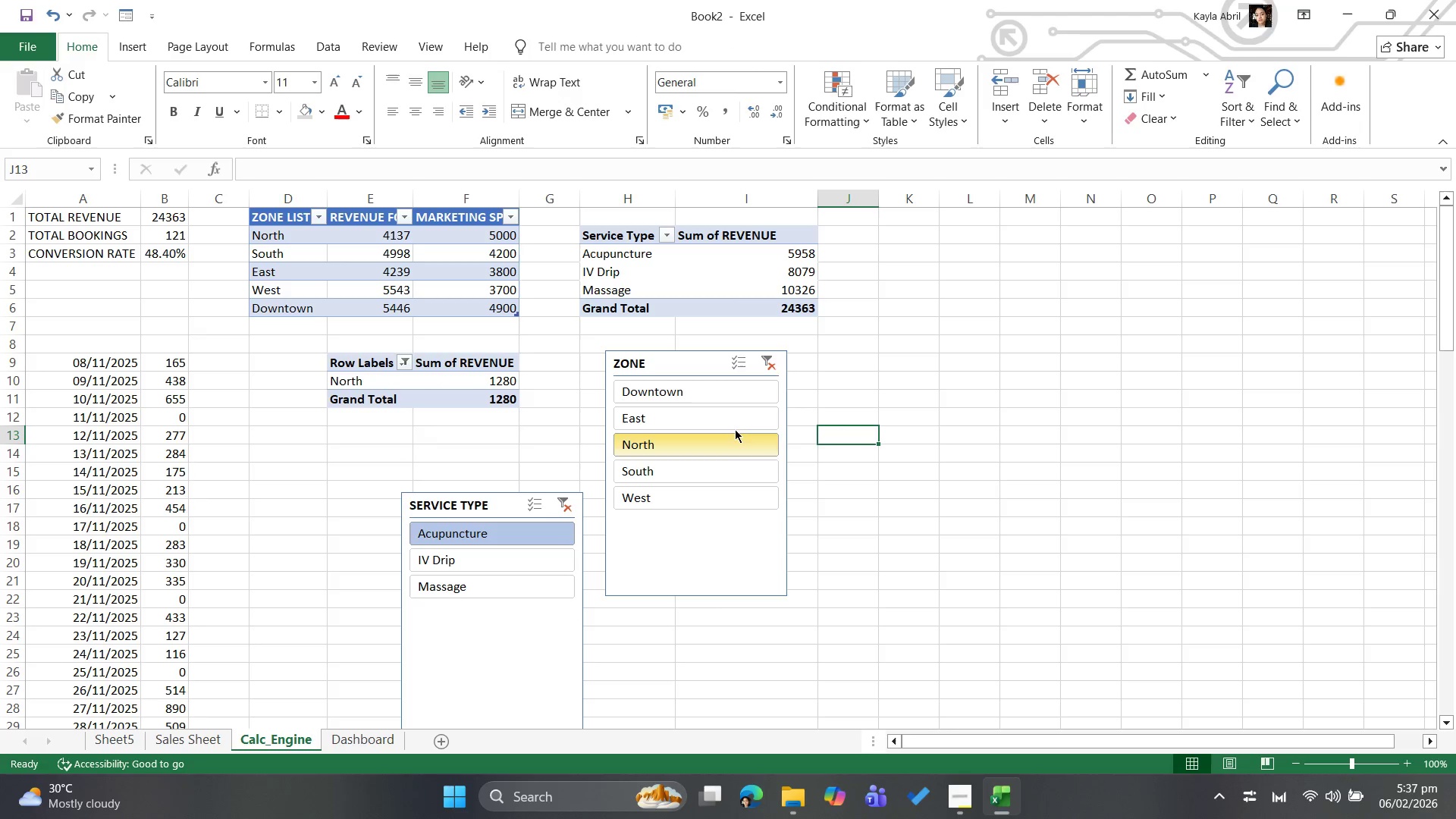 
left_click([732, 424])
 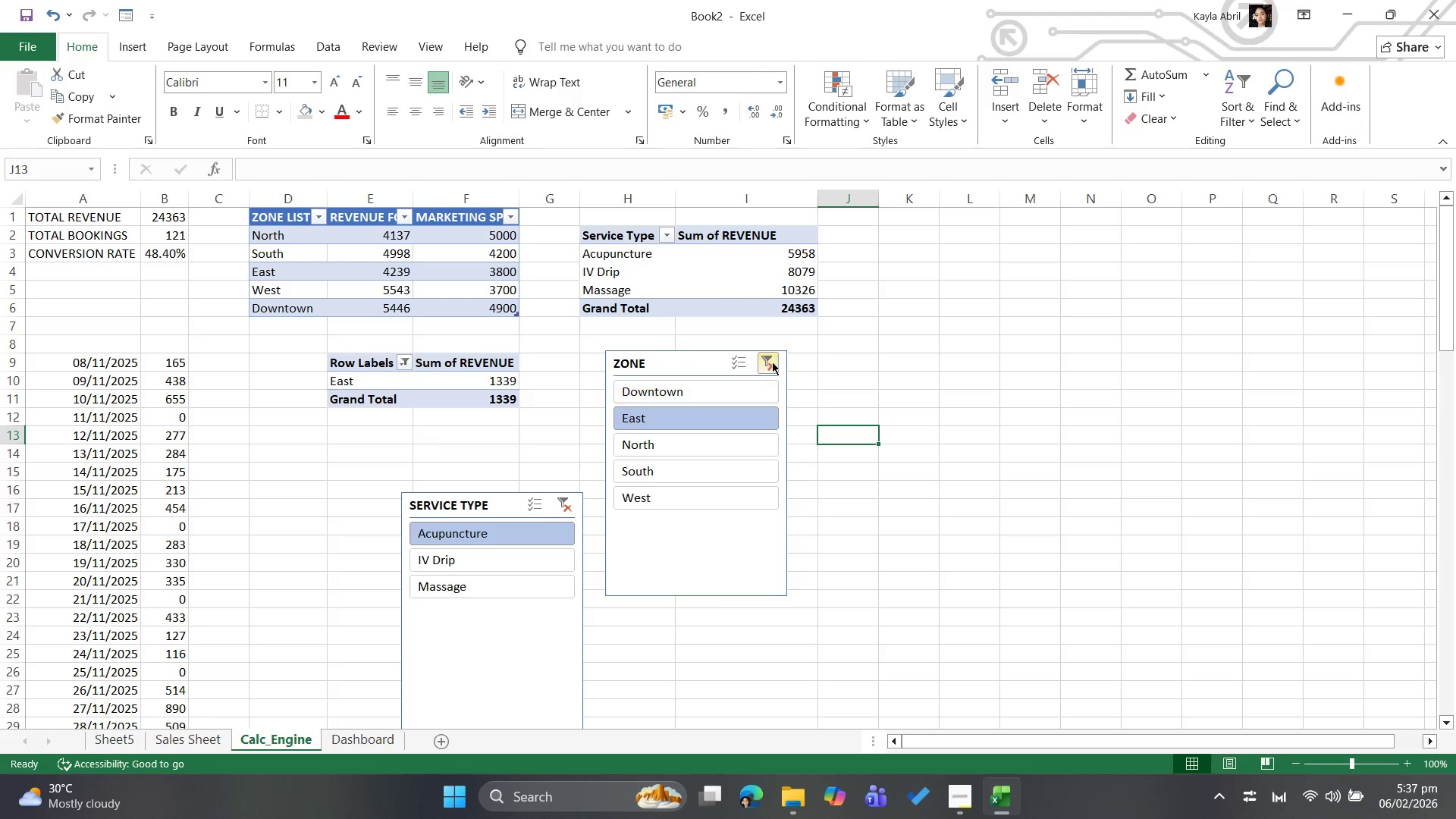 
left_click([774, 356])
 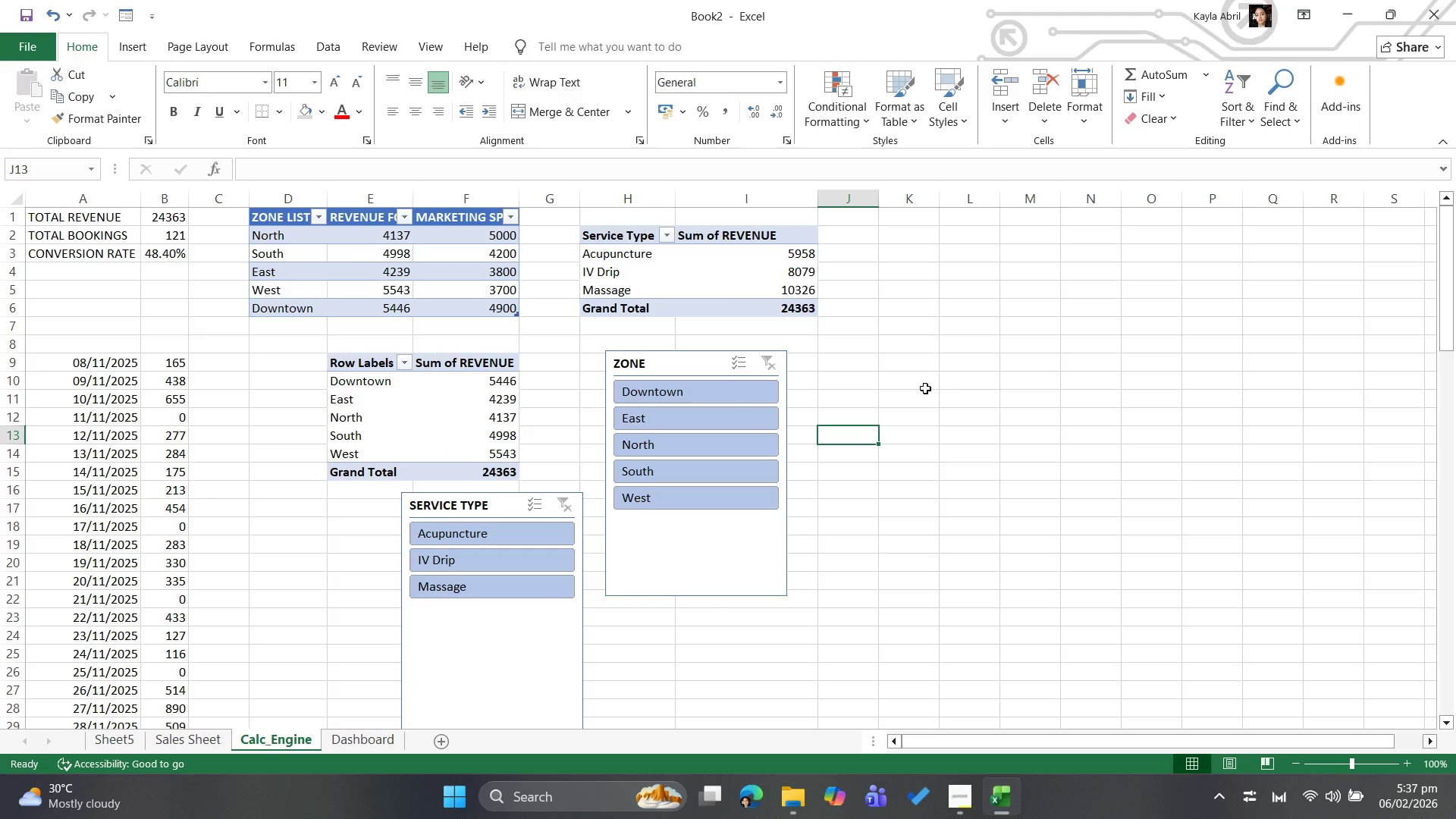 
left_click([1005, 374])
 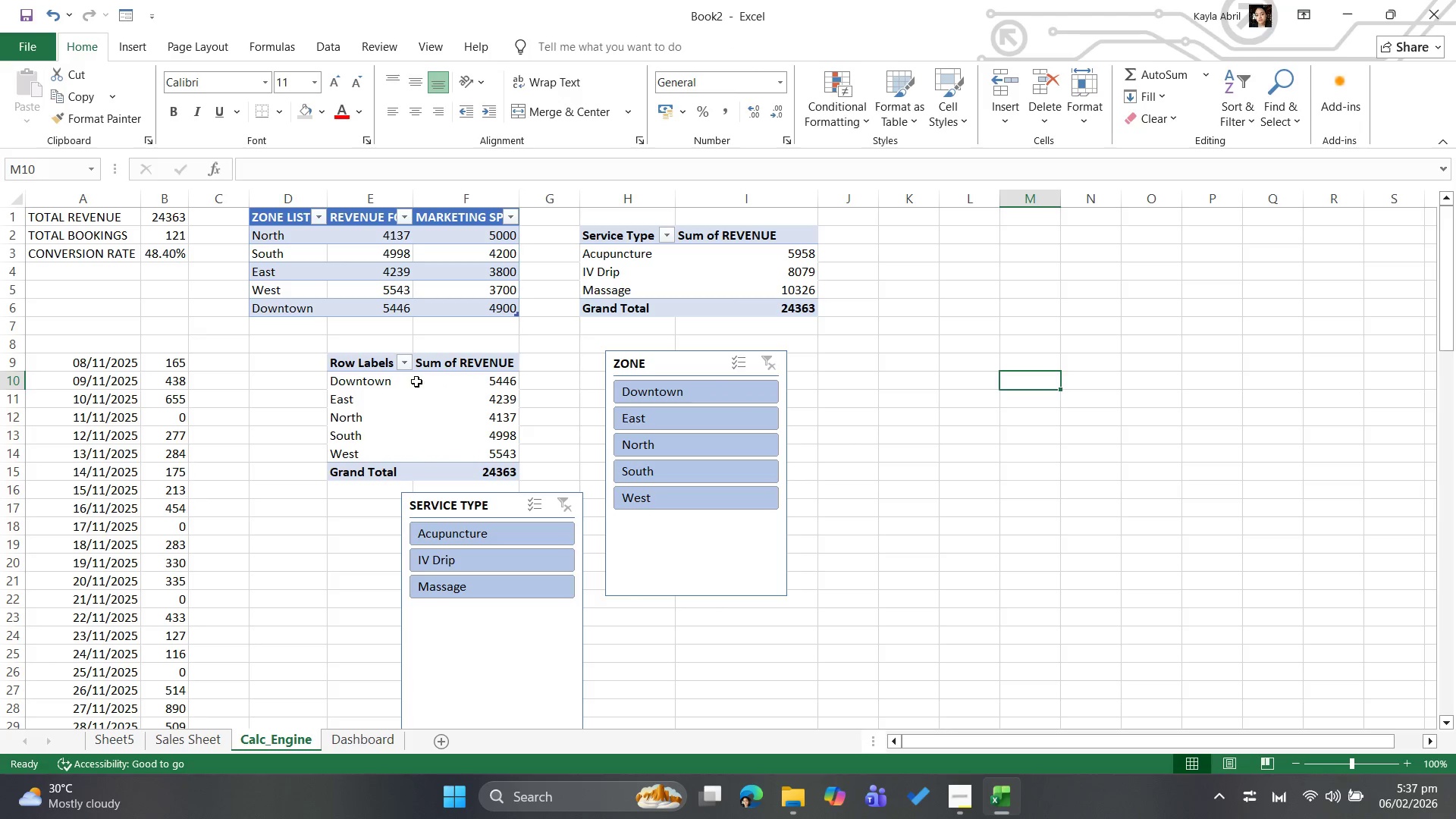 
left_click([381, 365])
 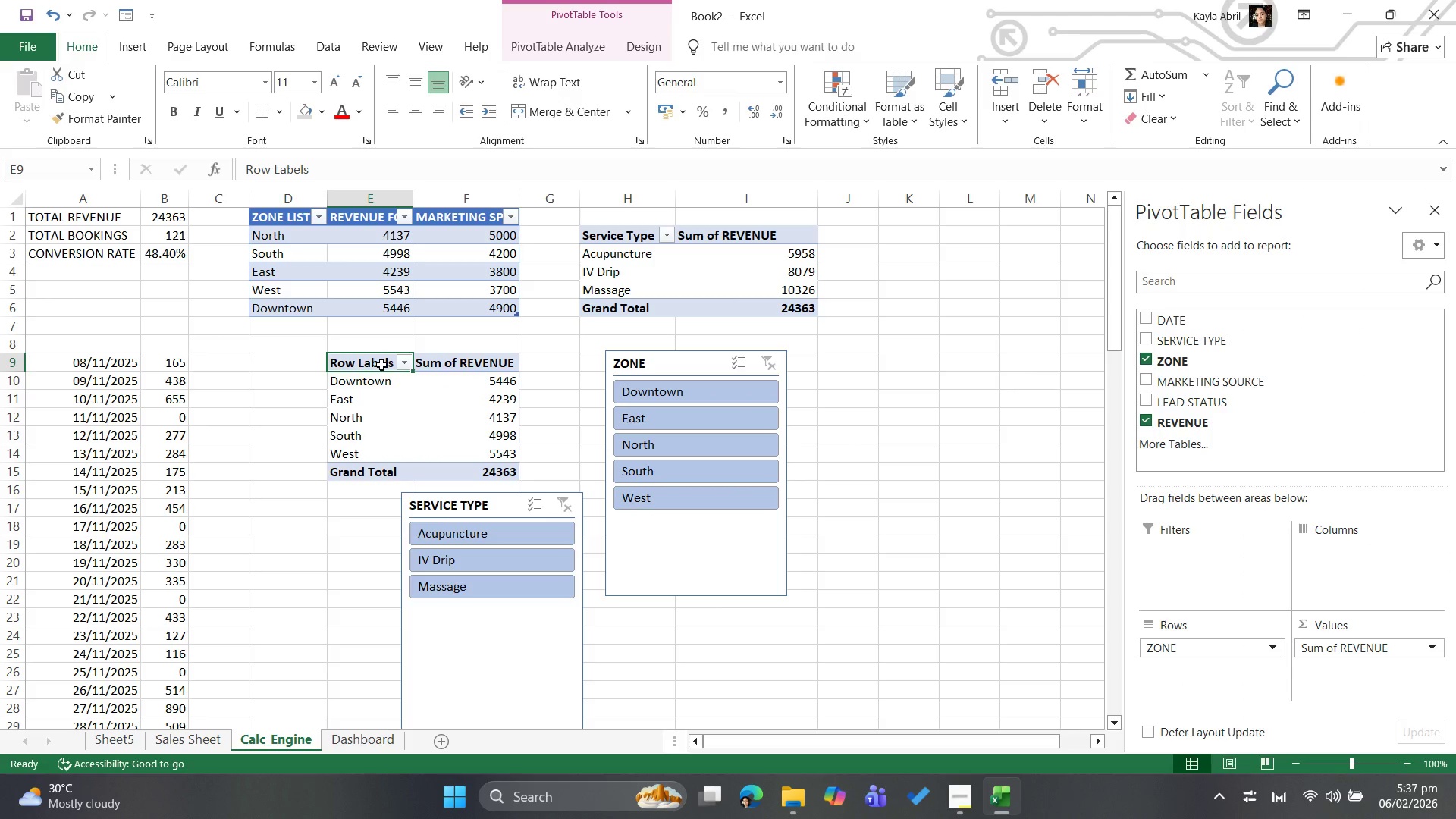 
left_click_drag(start_coordinate=[381, 365], to_coordinate=[472, 469])
 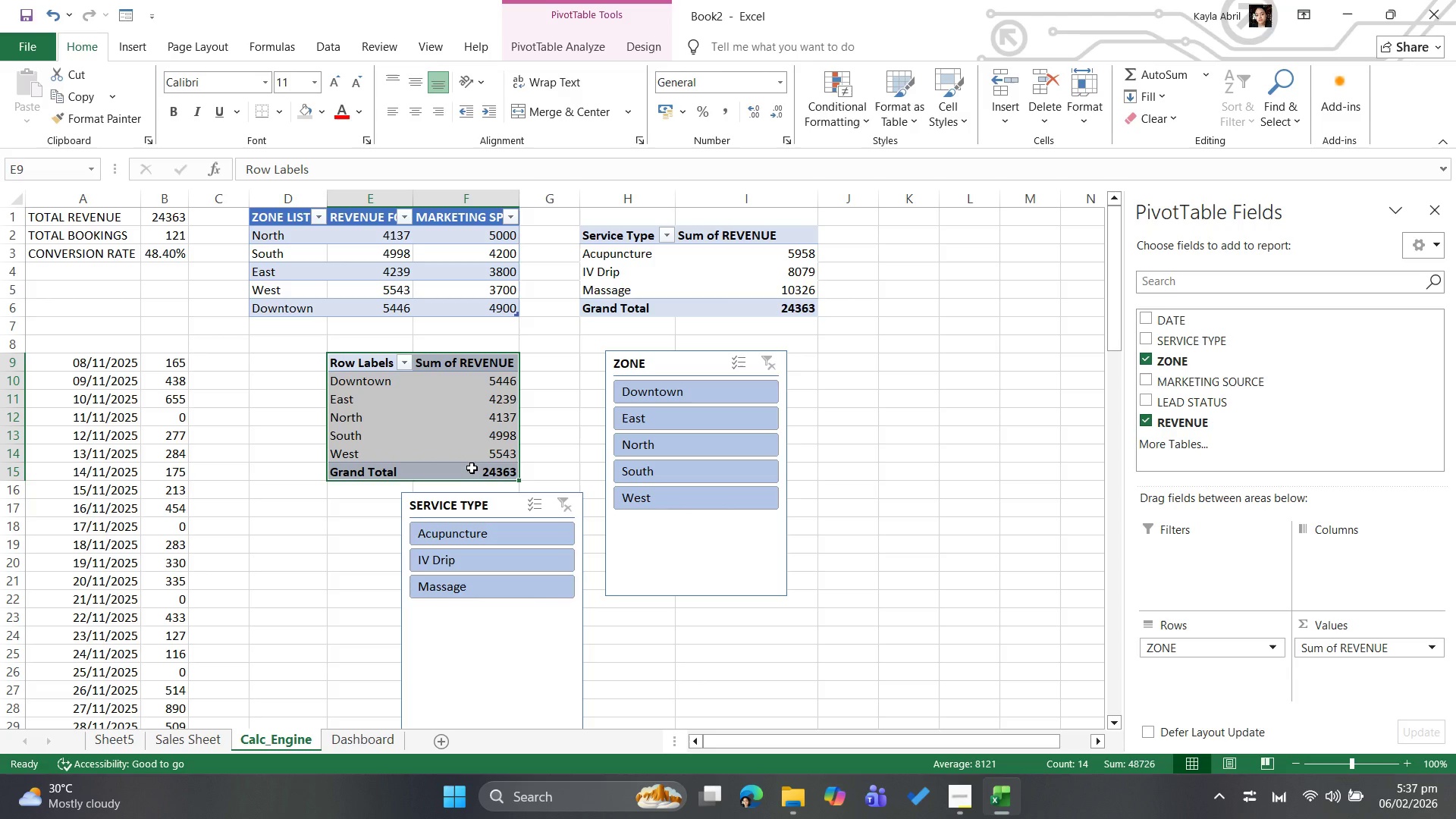 
key(Control+C)
 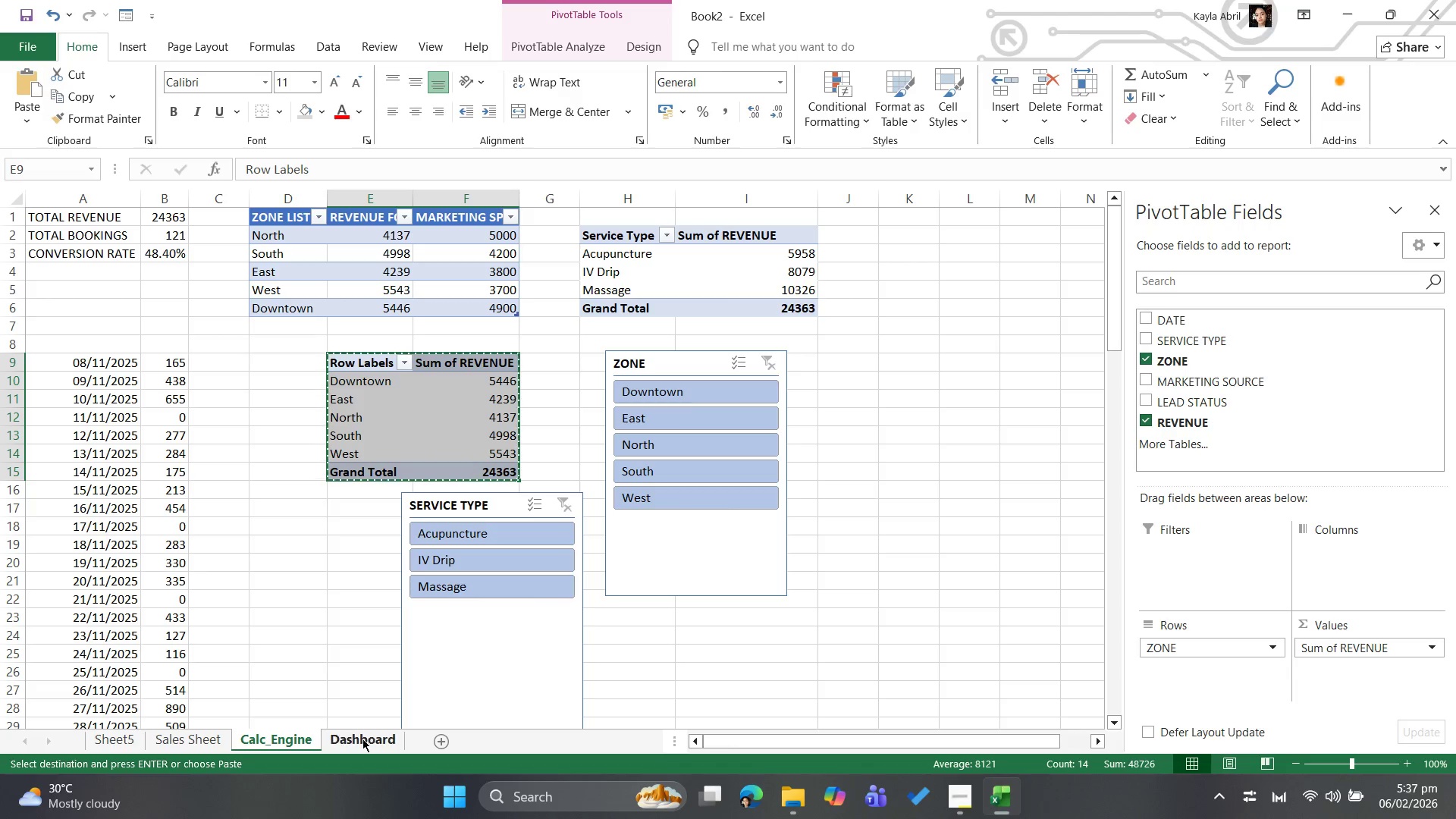 
left_click([363, 742])
 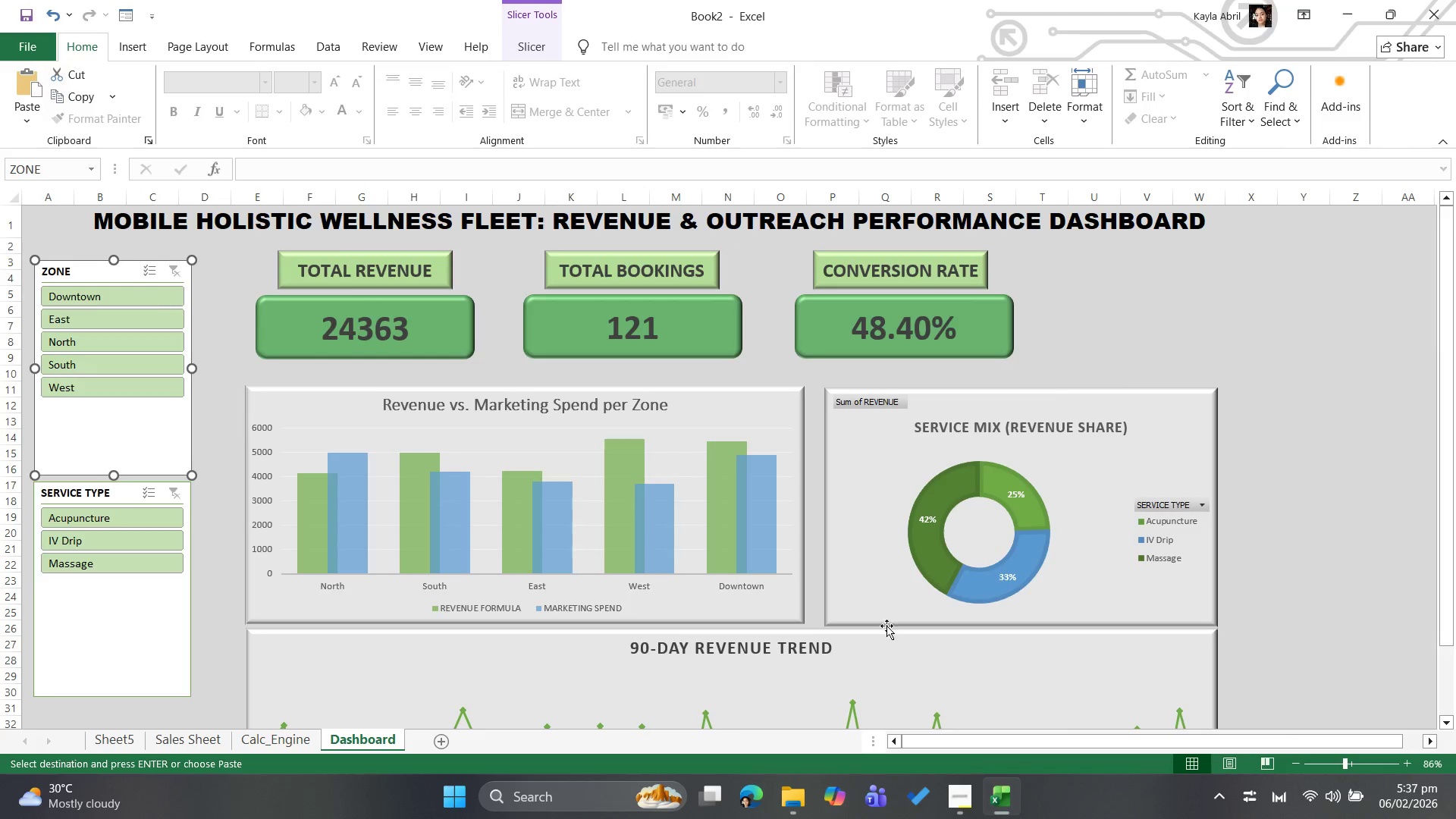 
scroll: coordinate [1435, 560], scroll_direction: down, amount: 16.0
 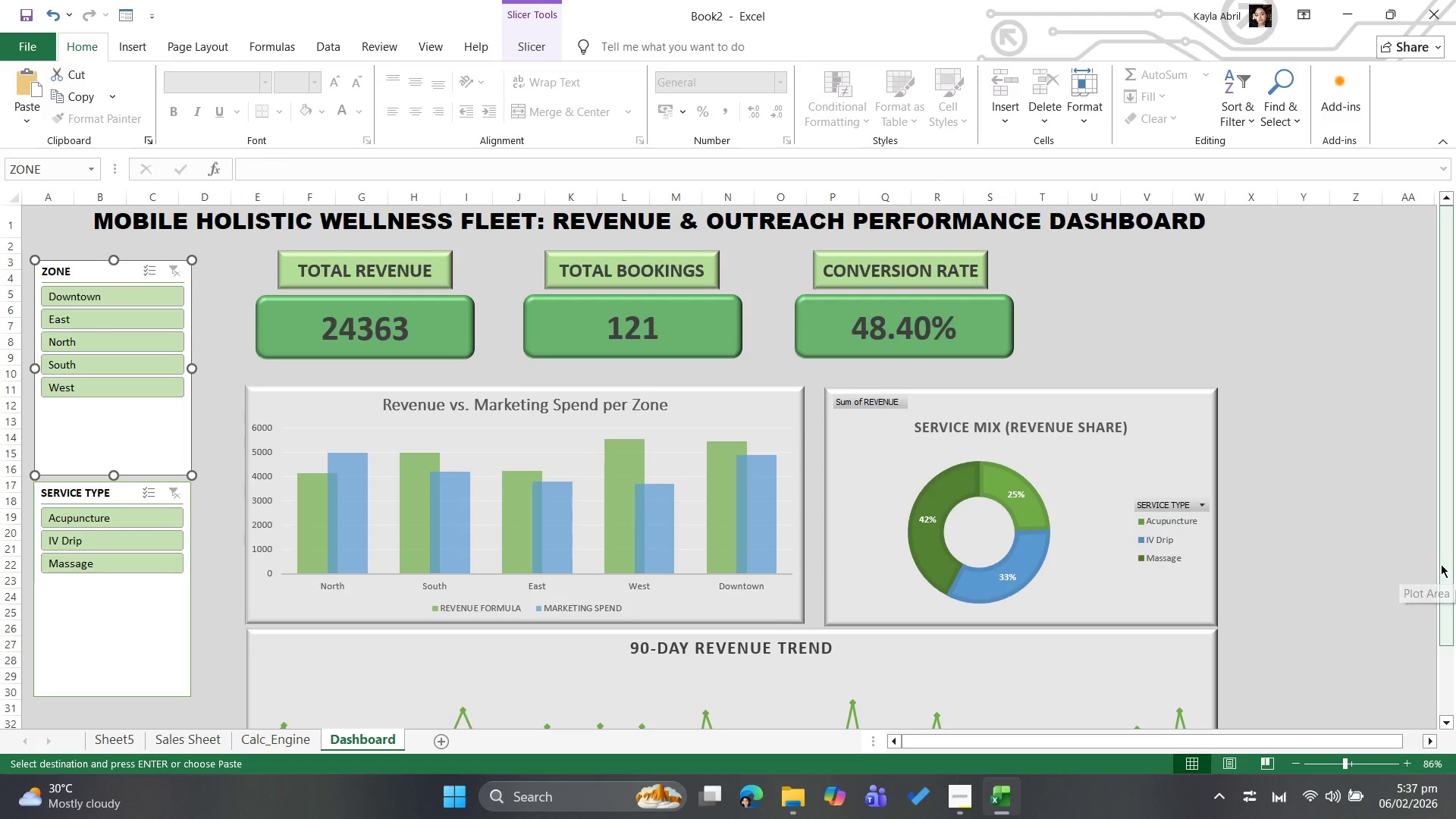 
left_click_drag(start_coordinate=[1441, 564], to_coordinate=[1443, 599])
 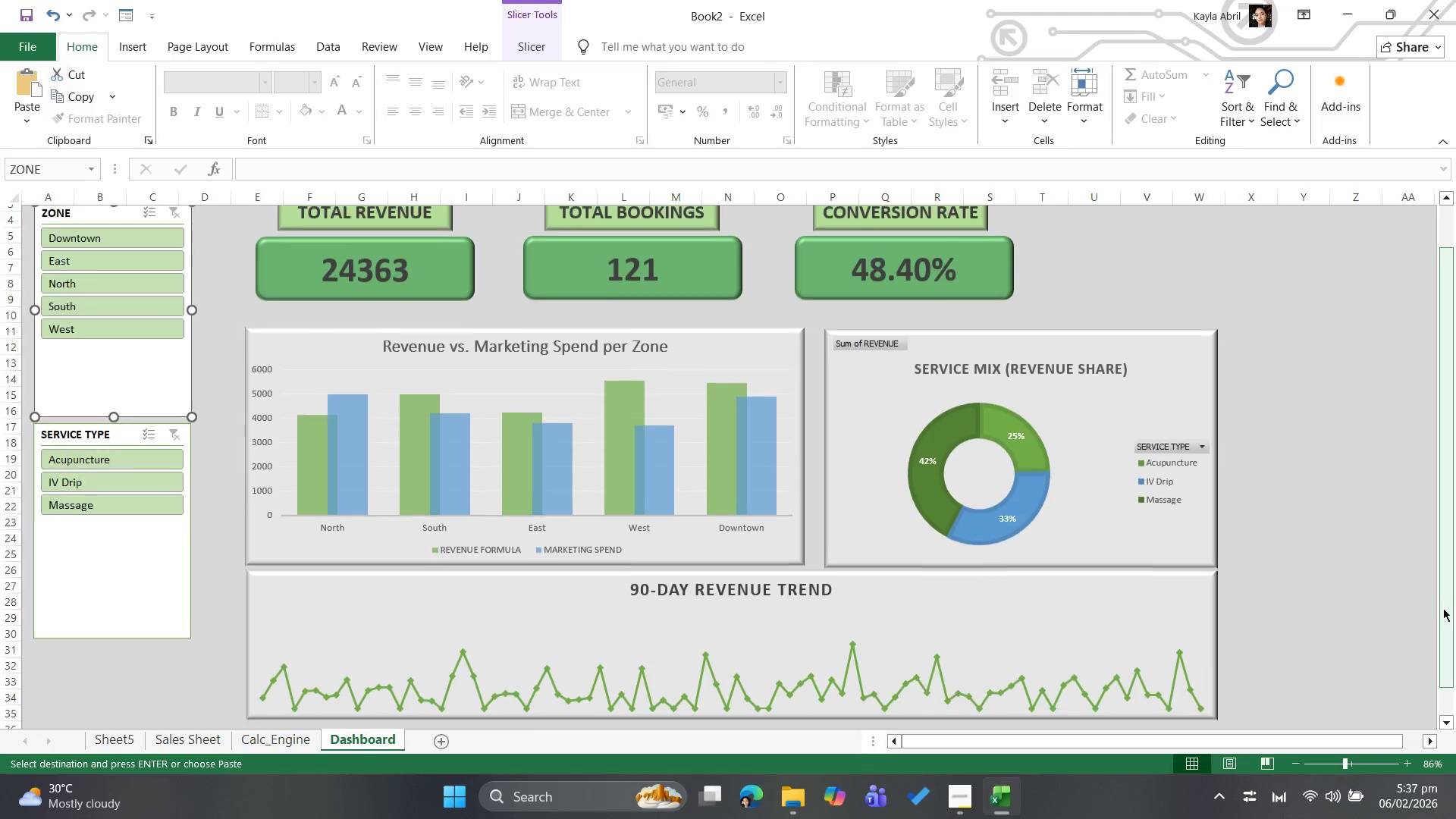 
left_click_drag(start_coordinate=[1443, 609], to_coordinate=[1443, 620])
 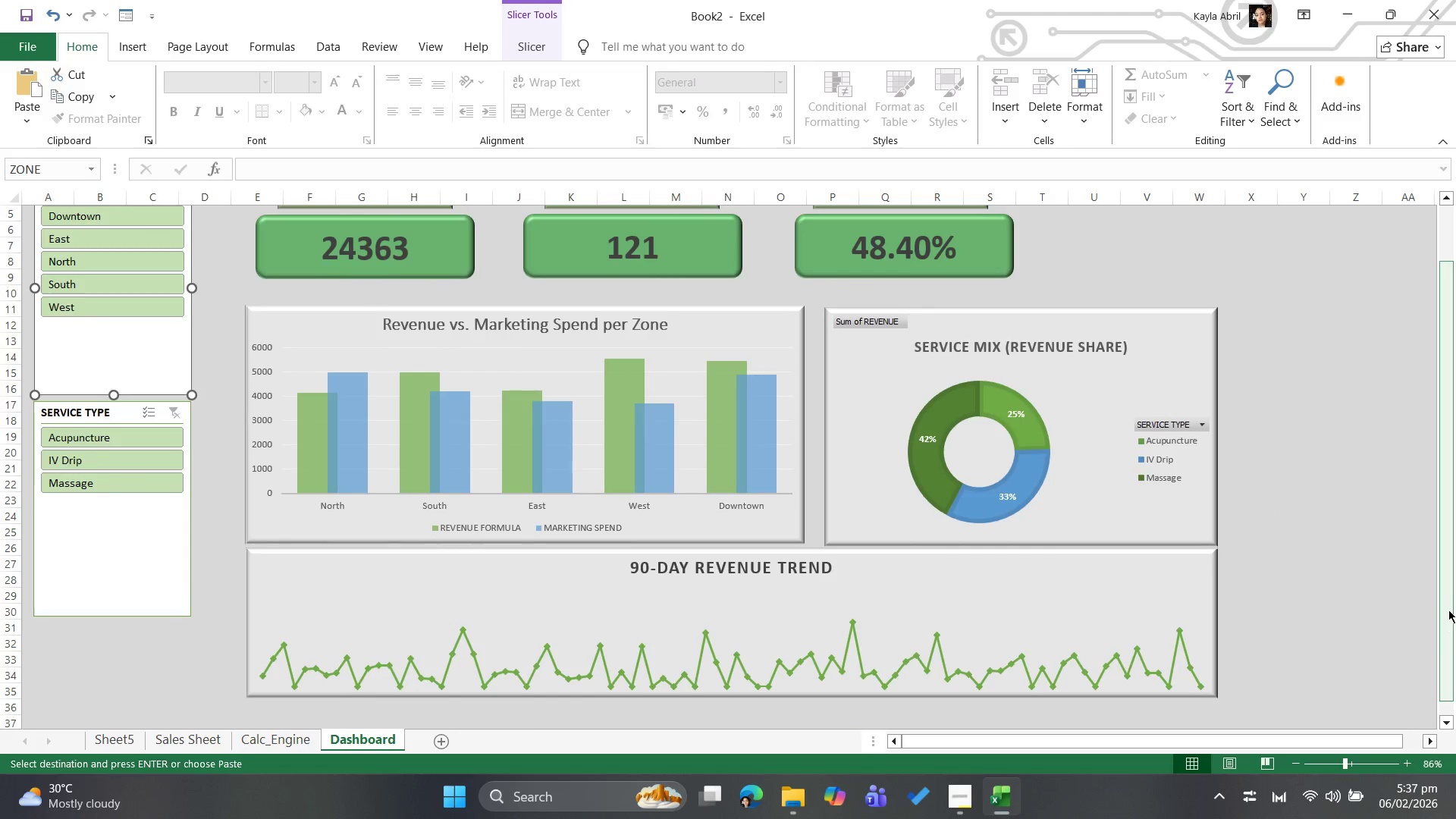 
left_click_drag(start_coordinate=[1448, 609], to_coordinate=[1447, 642])
 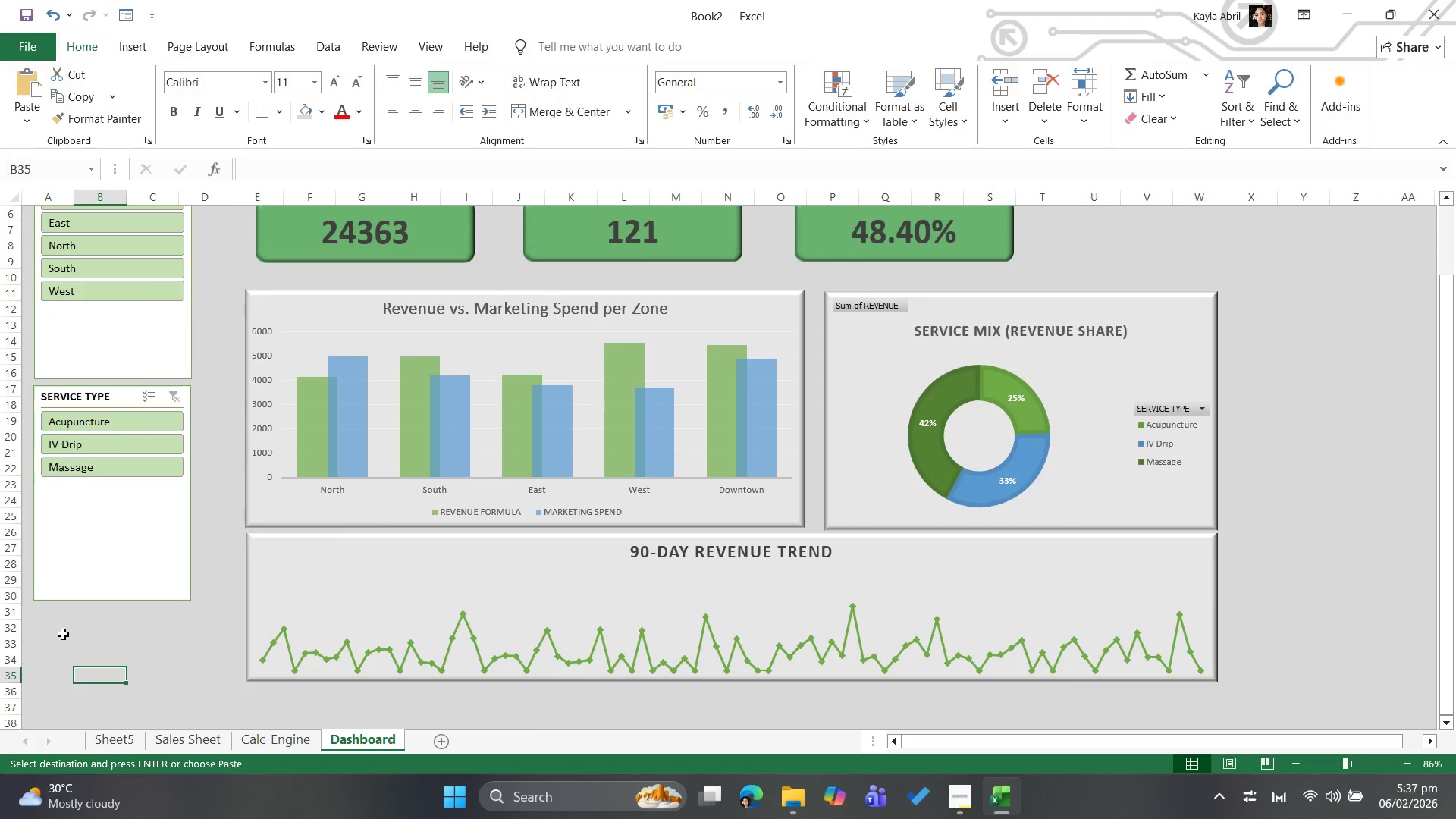 
key(Control+V)
 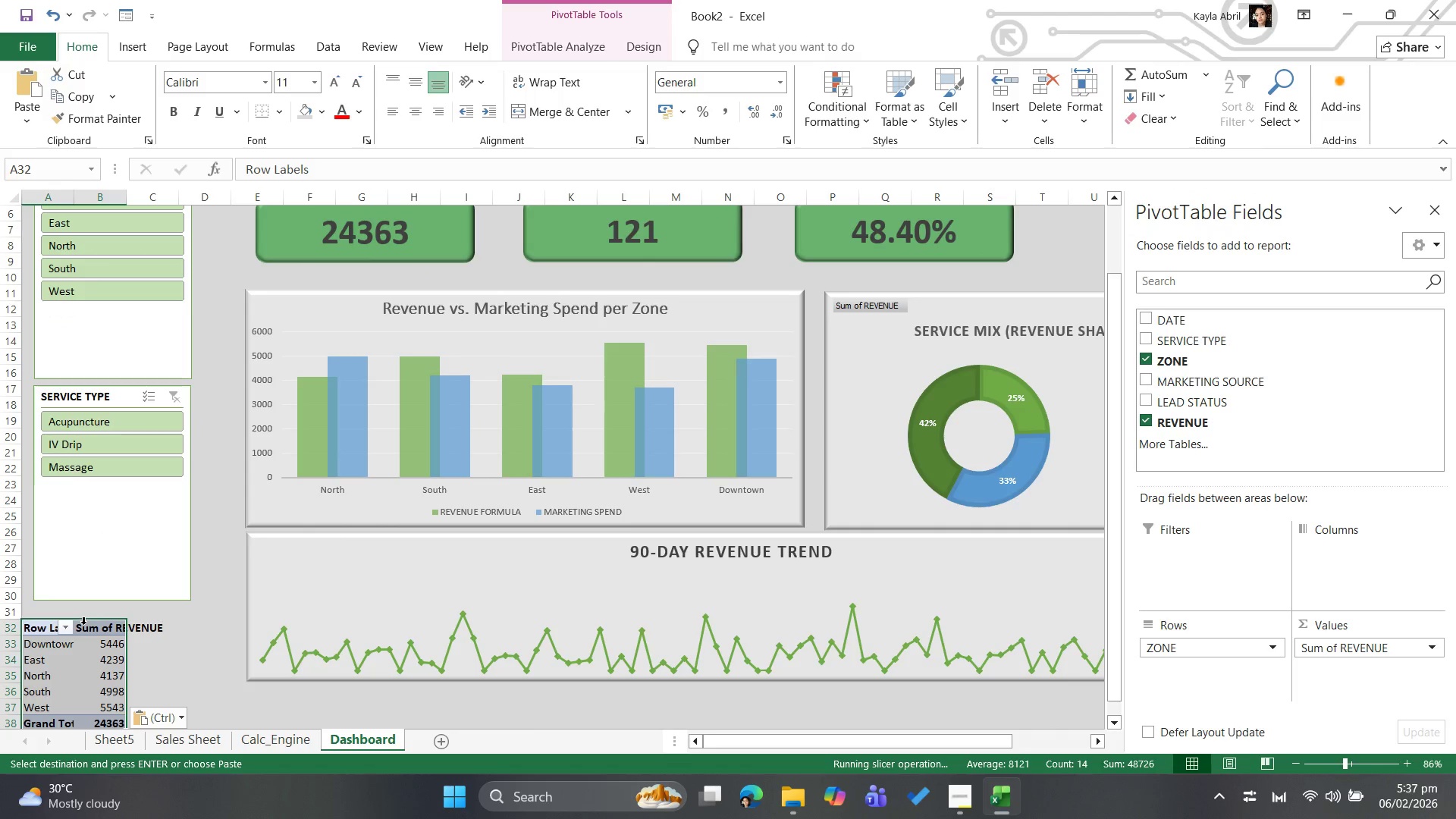 
left_click([172, 691])
 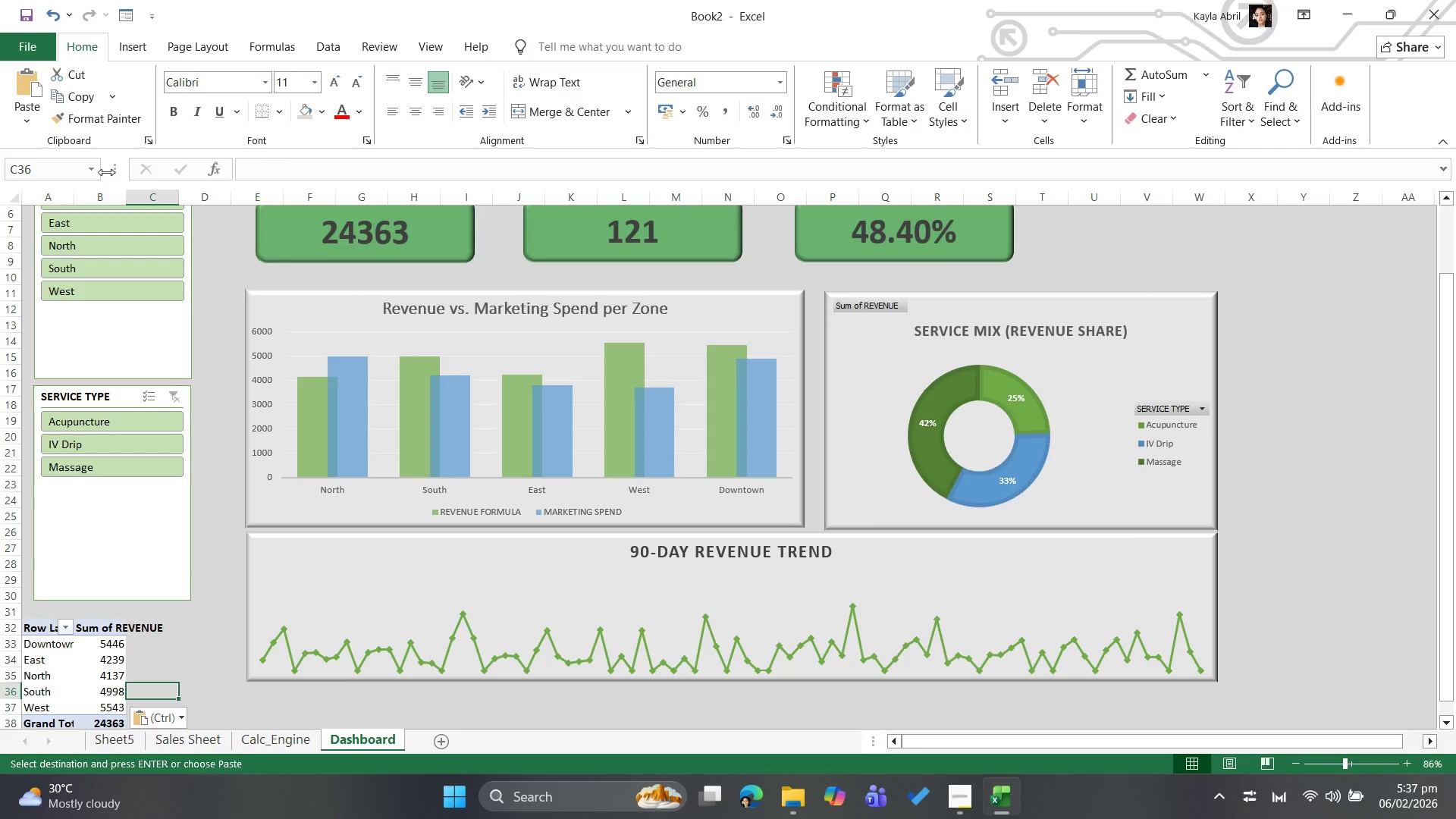 
left_click_drag(start_coordinate=[77, 199], to_coordinate=[106, 198])
 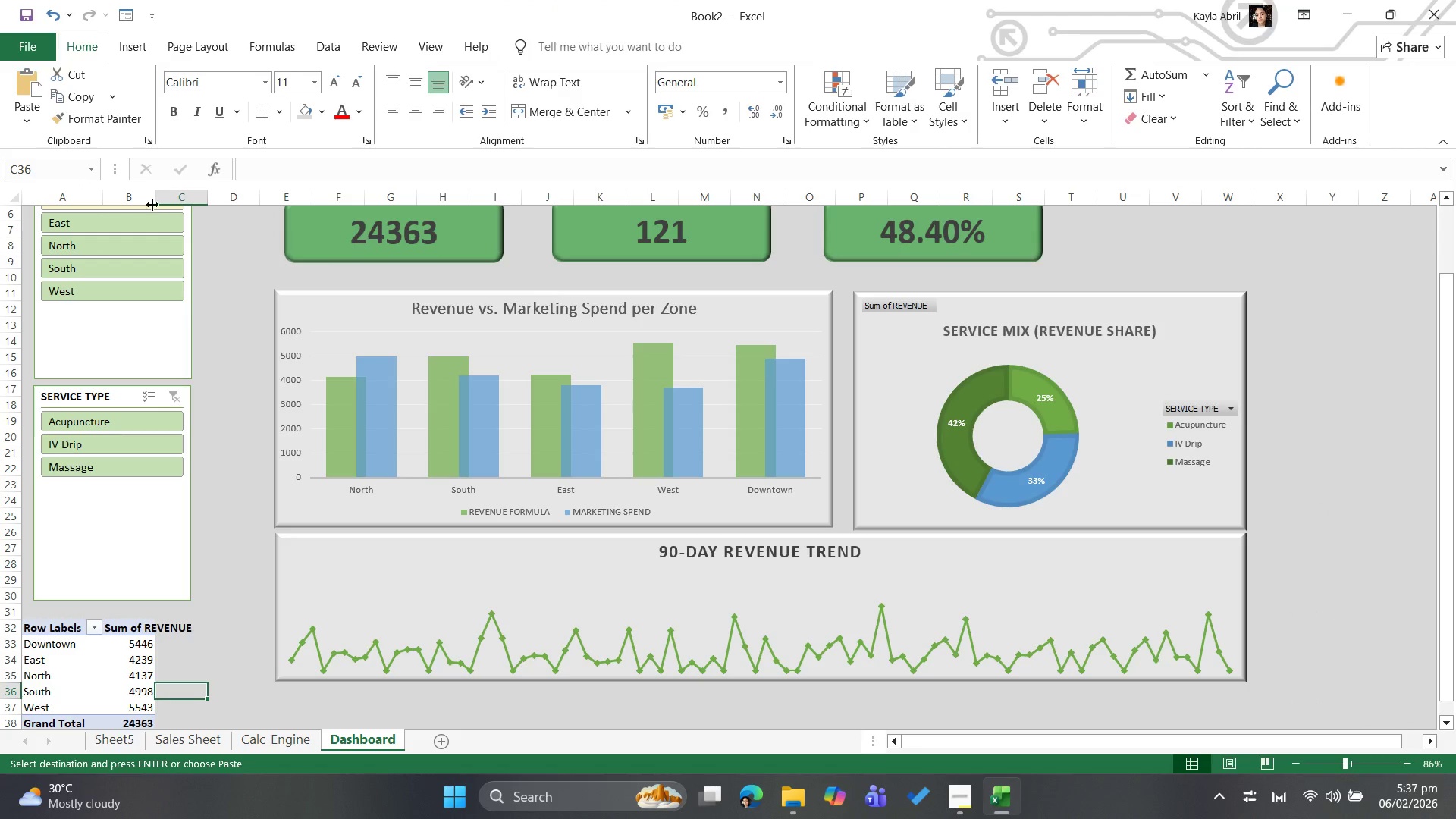 
left_click_drag(start_coordinate=[152, 199], to_coordinate=[160, 193])
 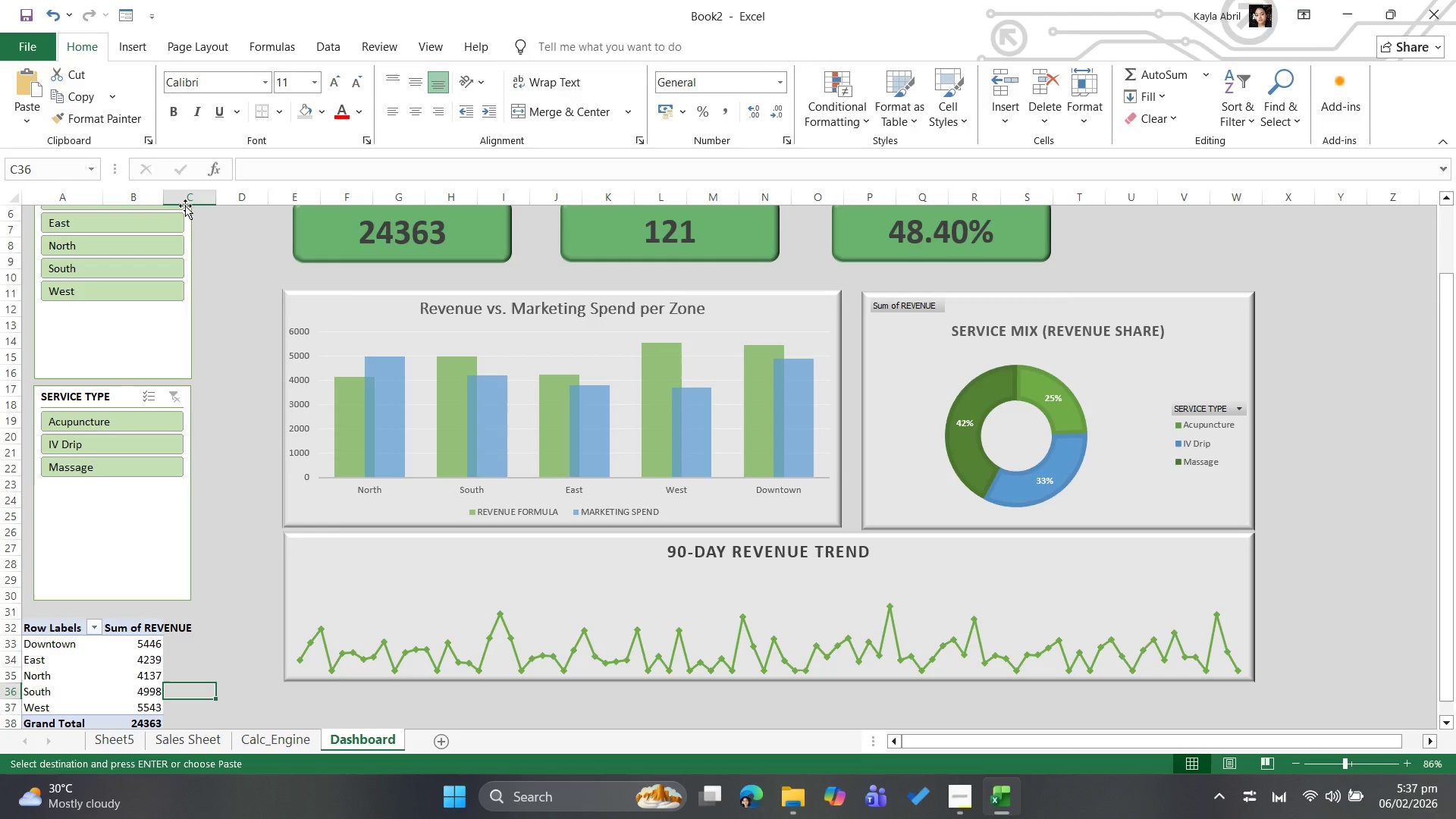 
left_click_drag(start_coordinate=[167, 195], to_coordinate=[195, 189])
 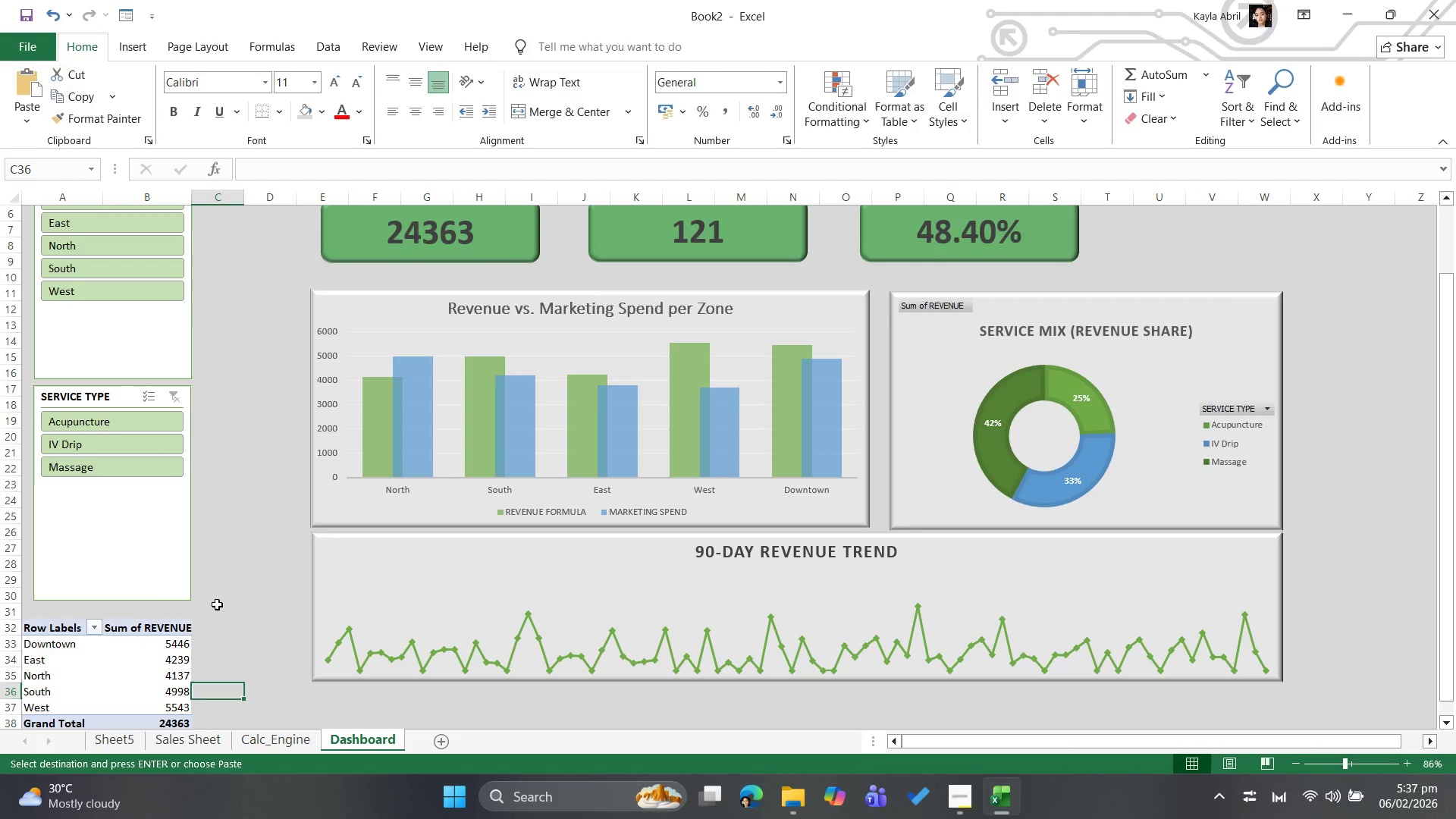 
scroll: coordinate [237, 582], scroll_direction: down, amount: 5.0
 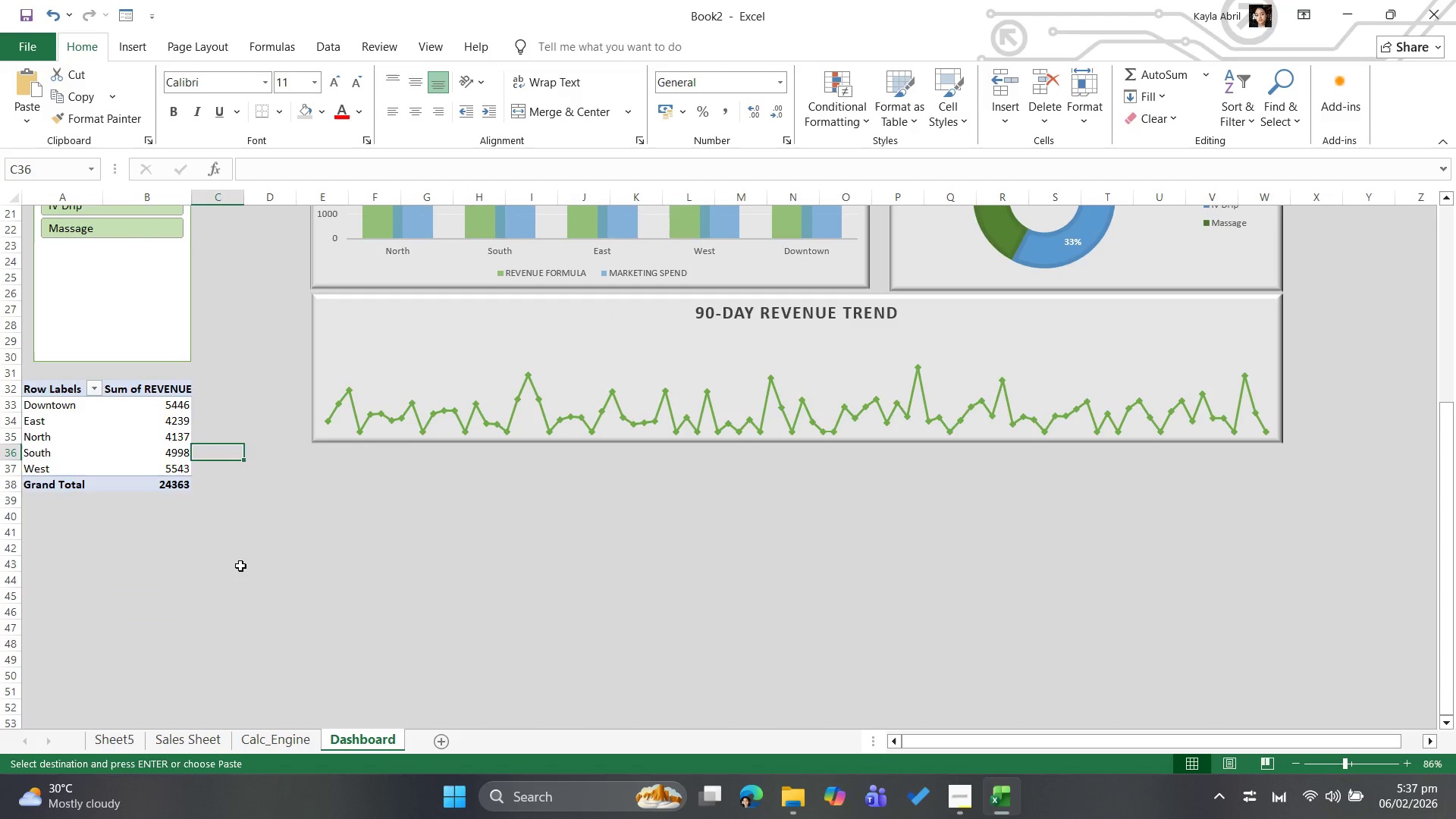 
scroll: coordinate [242, 566], scroll_direction: up, amount: 6.0
 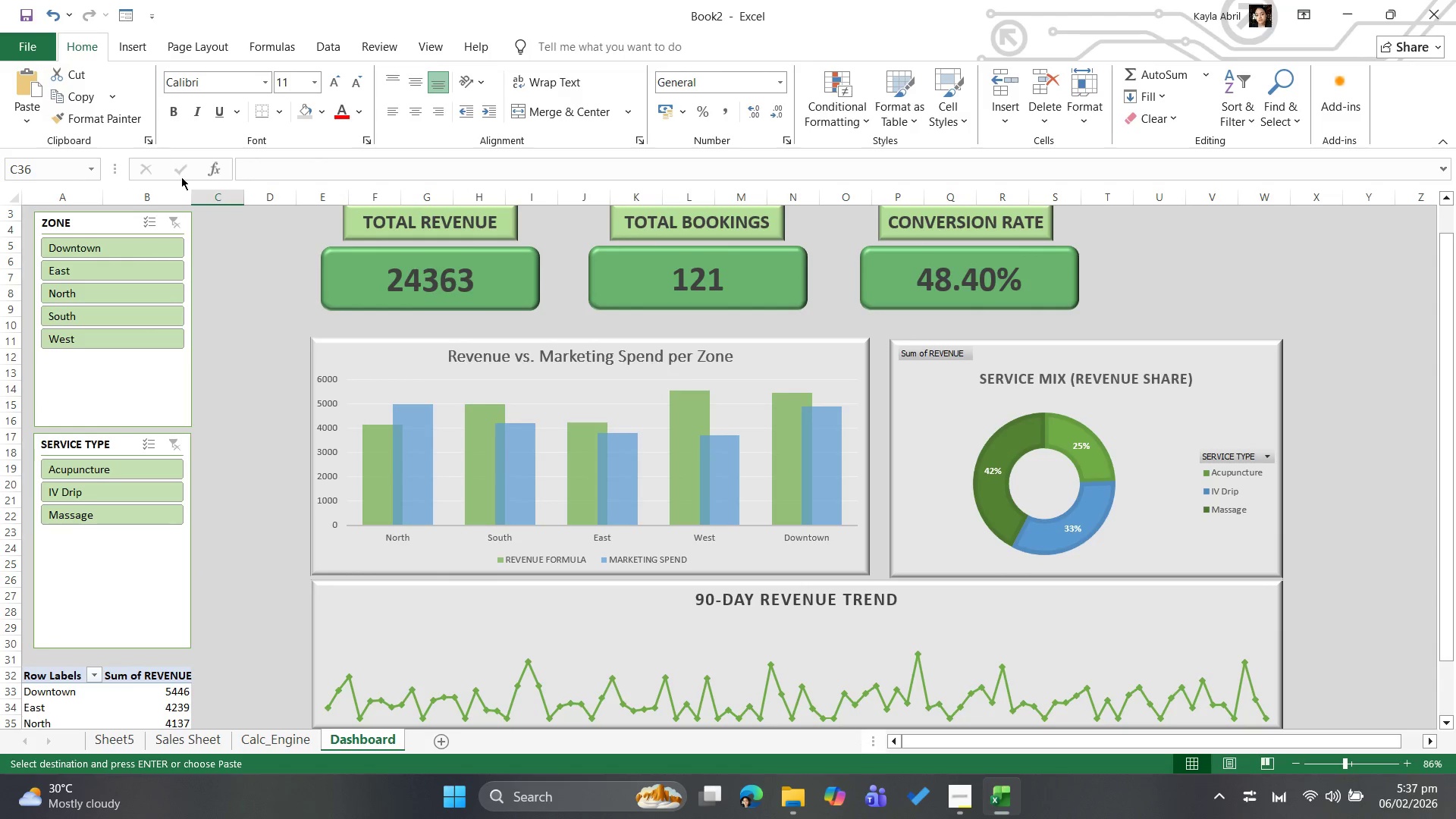 
left_click_drag(start_coordinate=[193, 198], to_coordinate=[222, 199])
 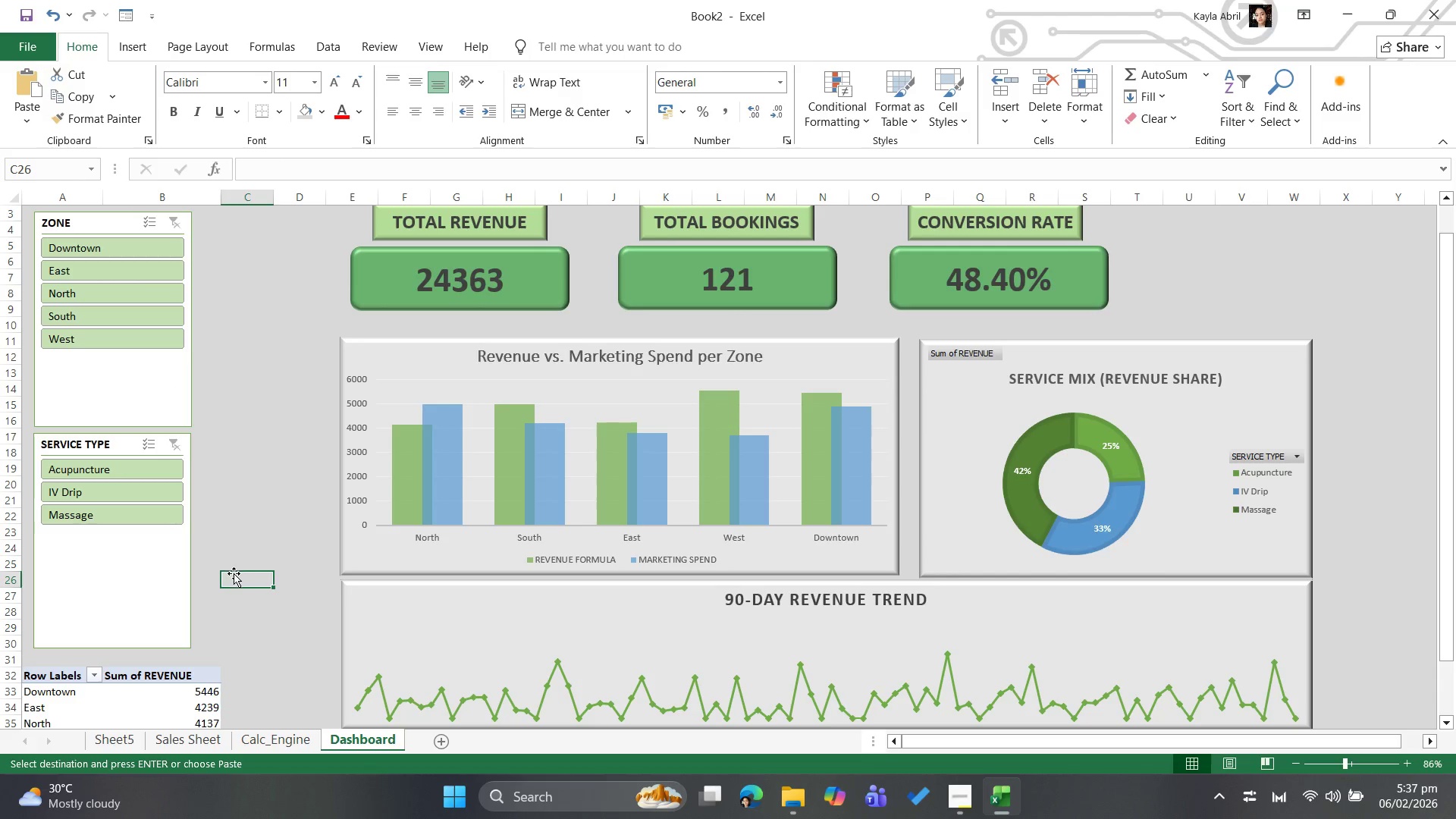 
scroll: coordinate [242, 499], scroll_direction: up, amount: 7.0
 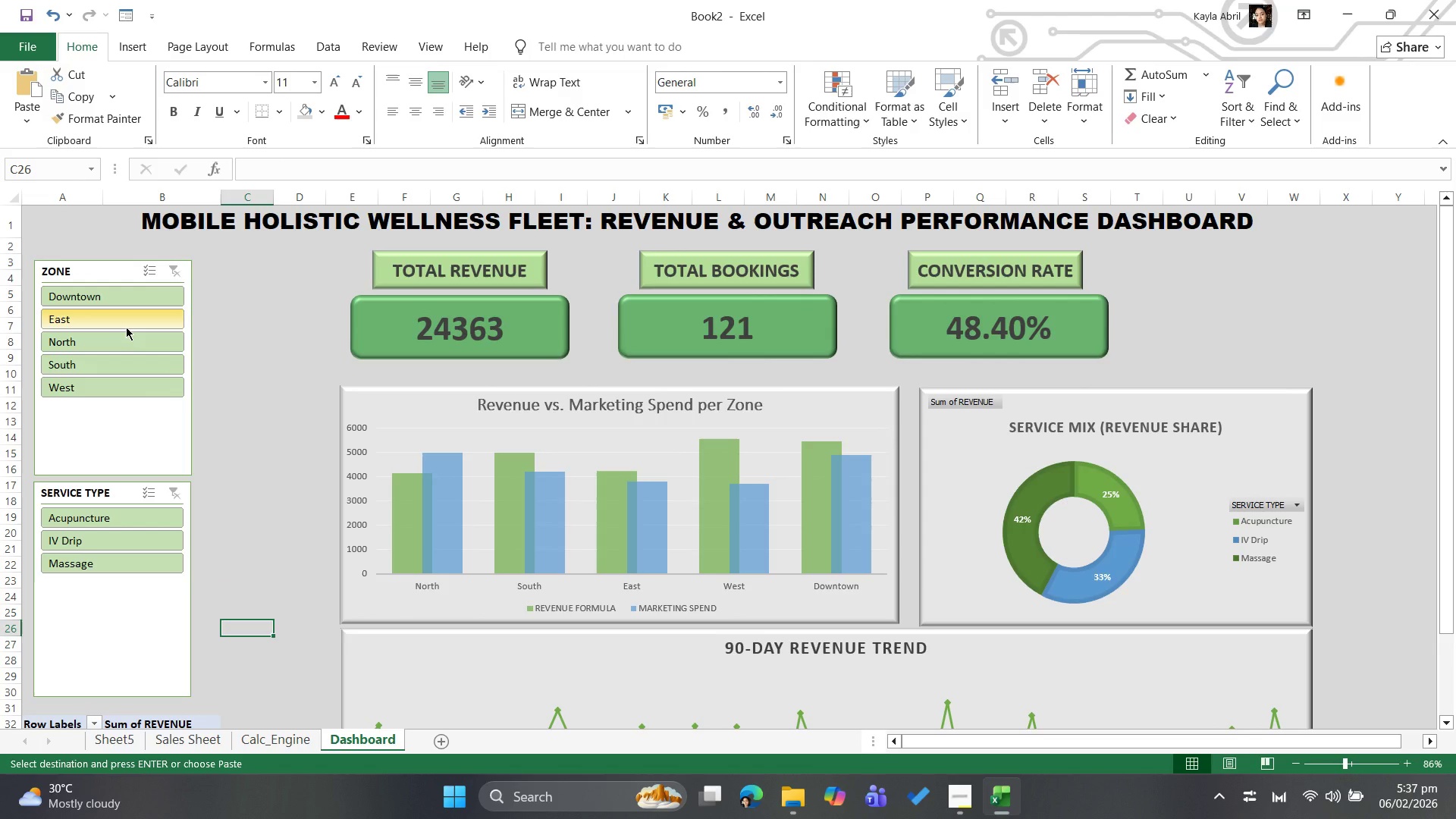 
left_click([126, 327])
 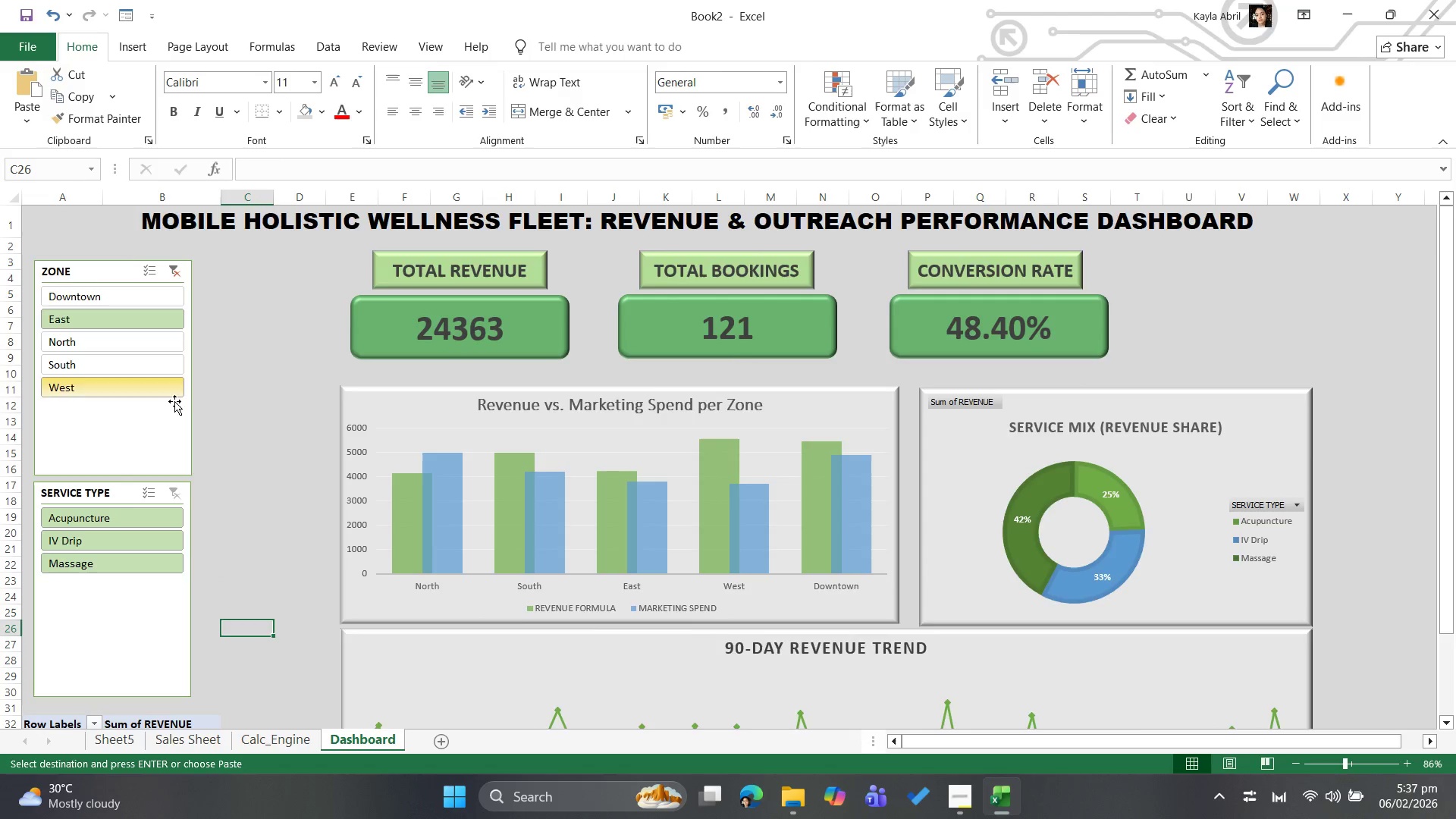 
scroll: coordinate [177, 413], scroll_direction: down, amount: 2.0
 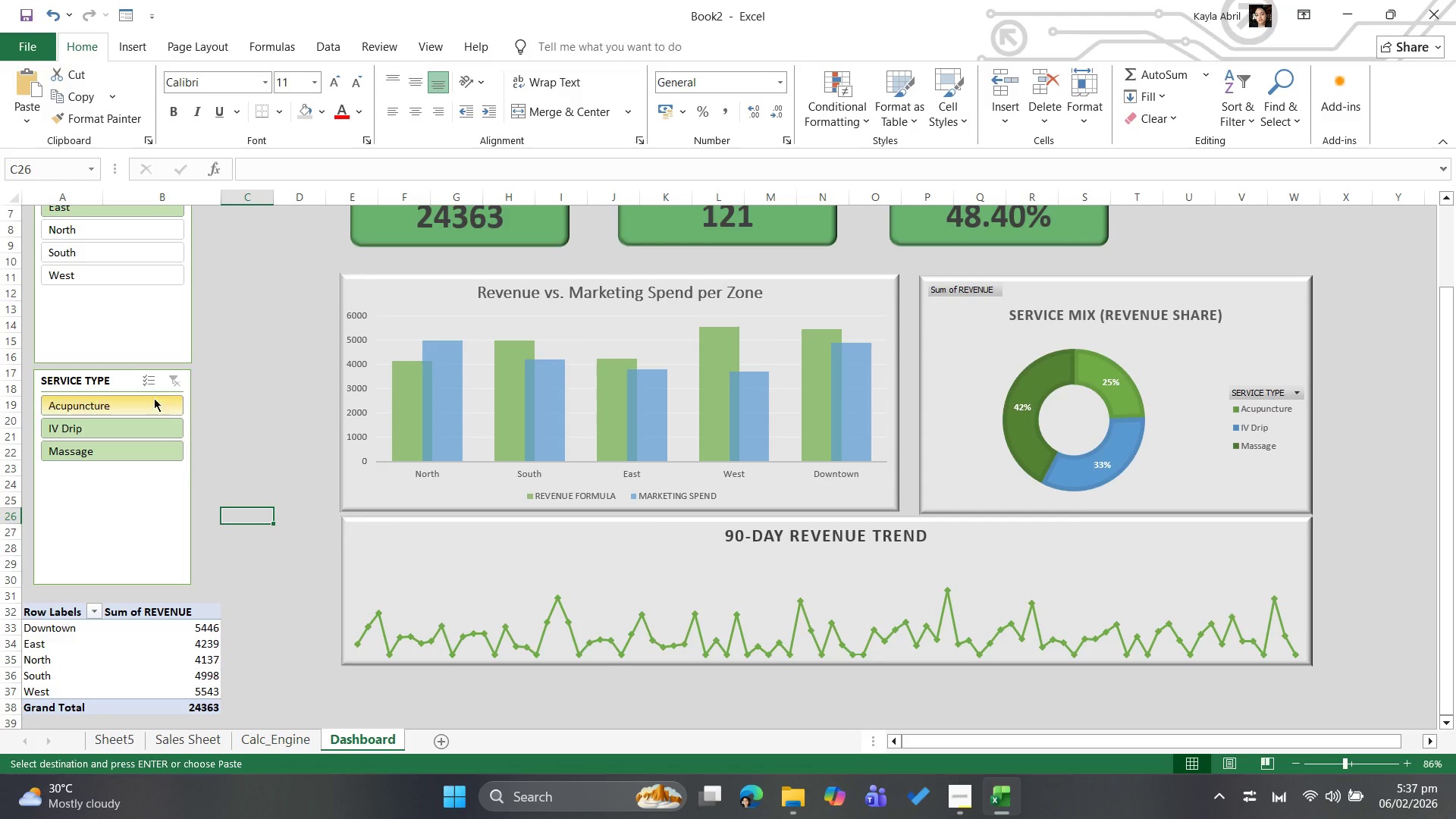 
scroll: coordinate [163, 406], scroll_direction: up, amount: 4.0
 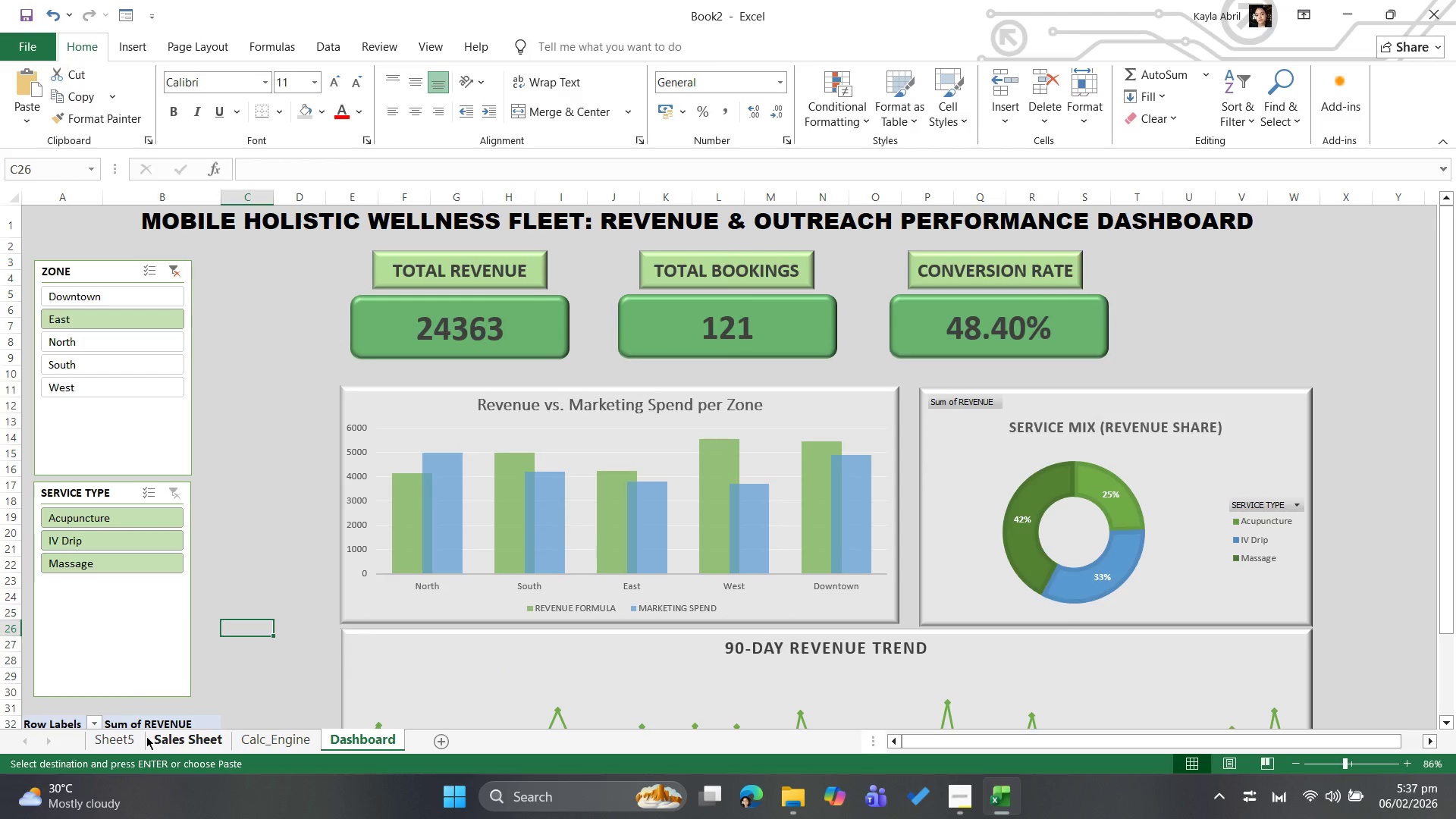 
left_click([164, 737])
 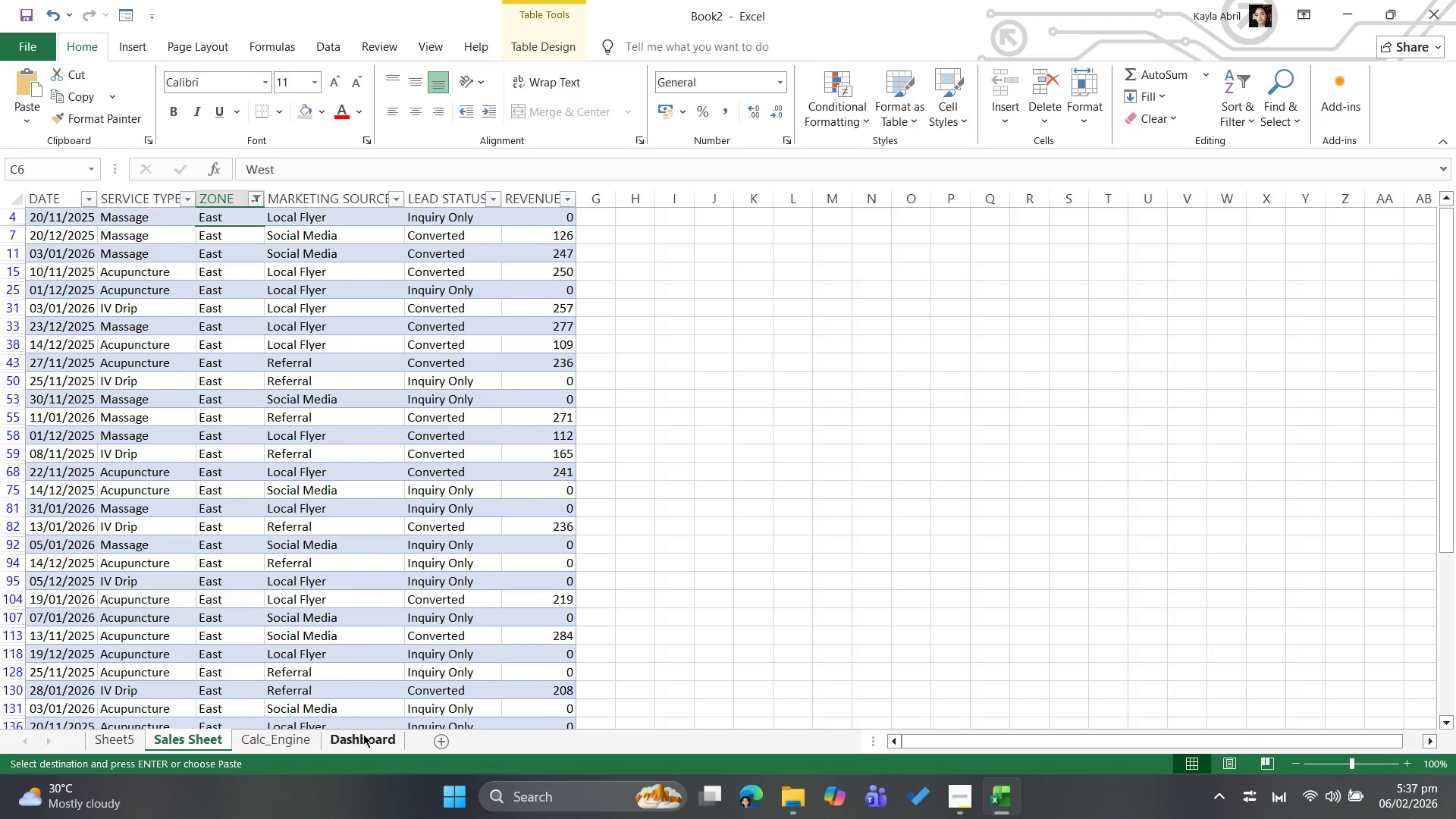 
left_click([363, 738])
 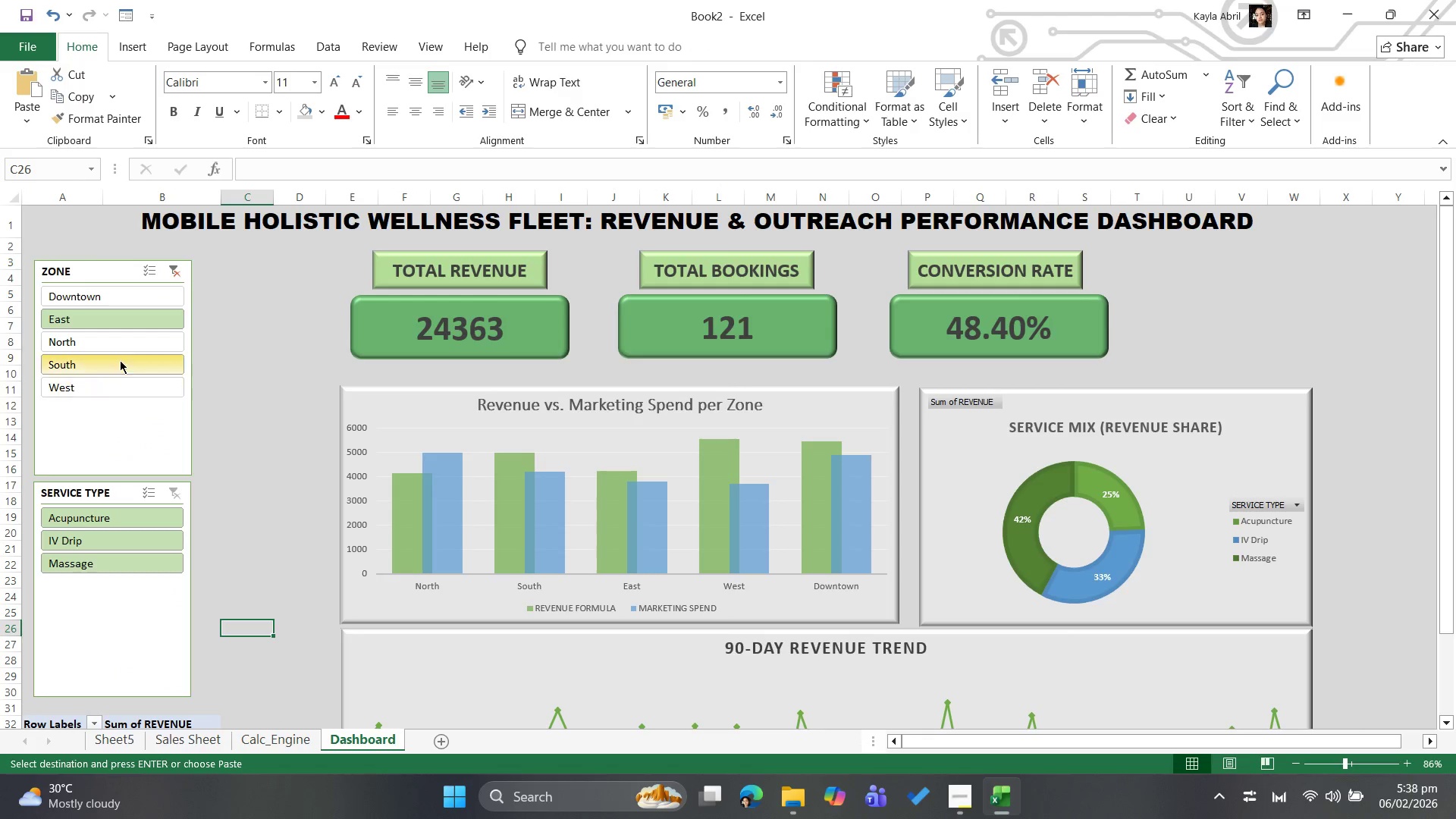 
left_click([117, 354])
 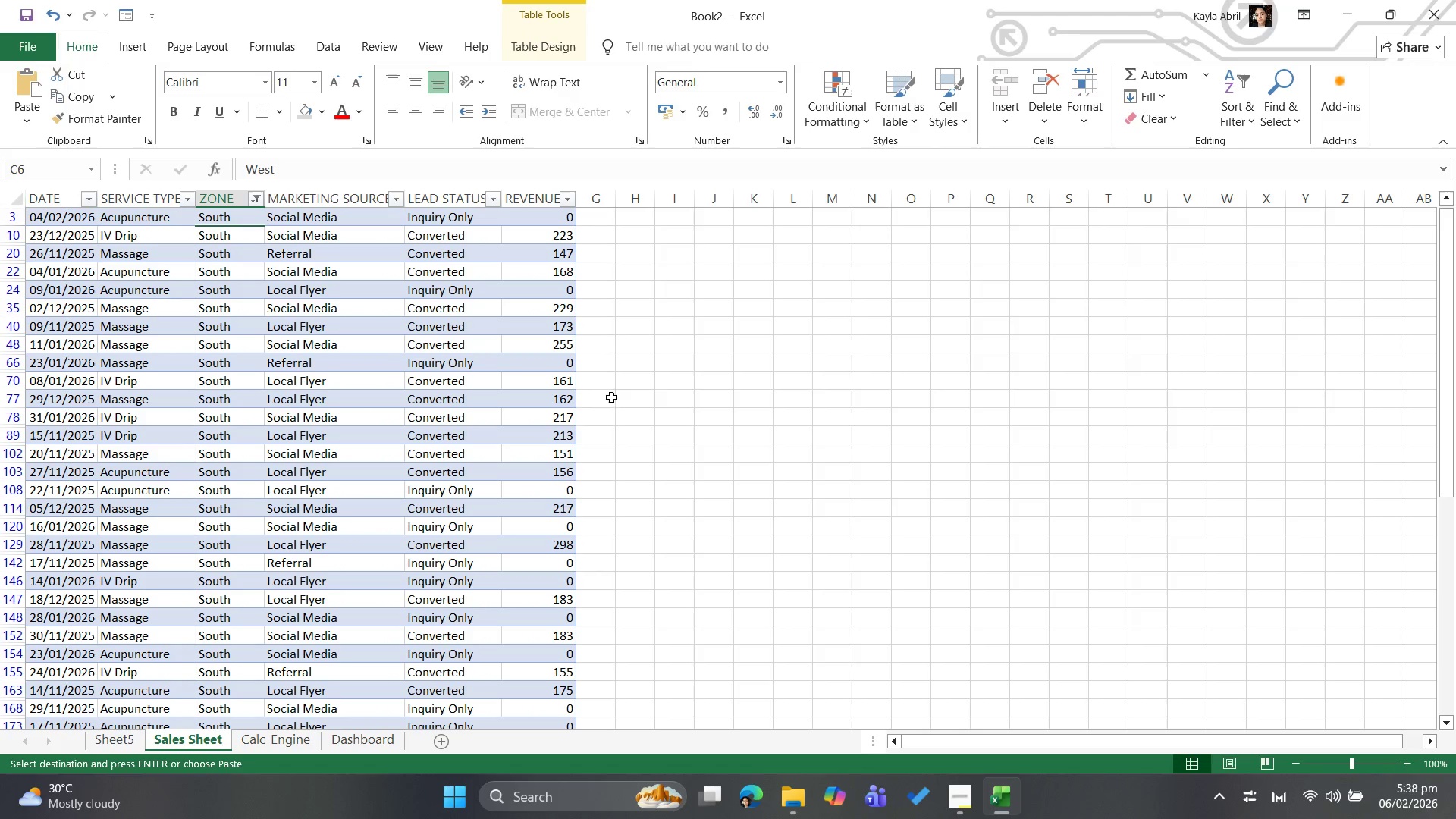 
scroll: coordinate [675, 485], scroll_direction: up, amount: 9.0
 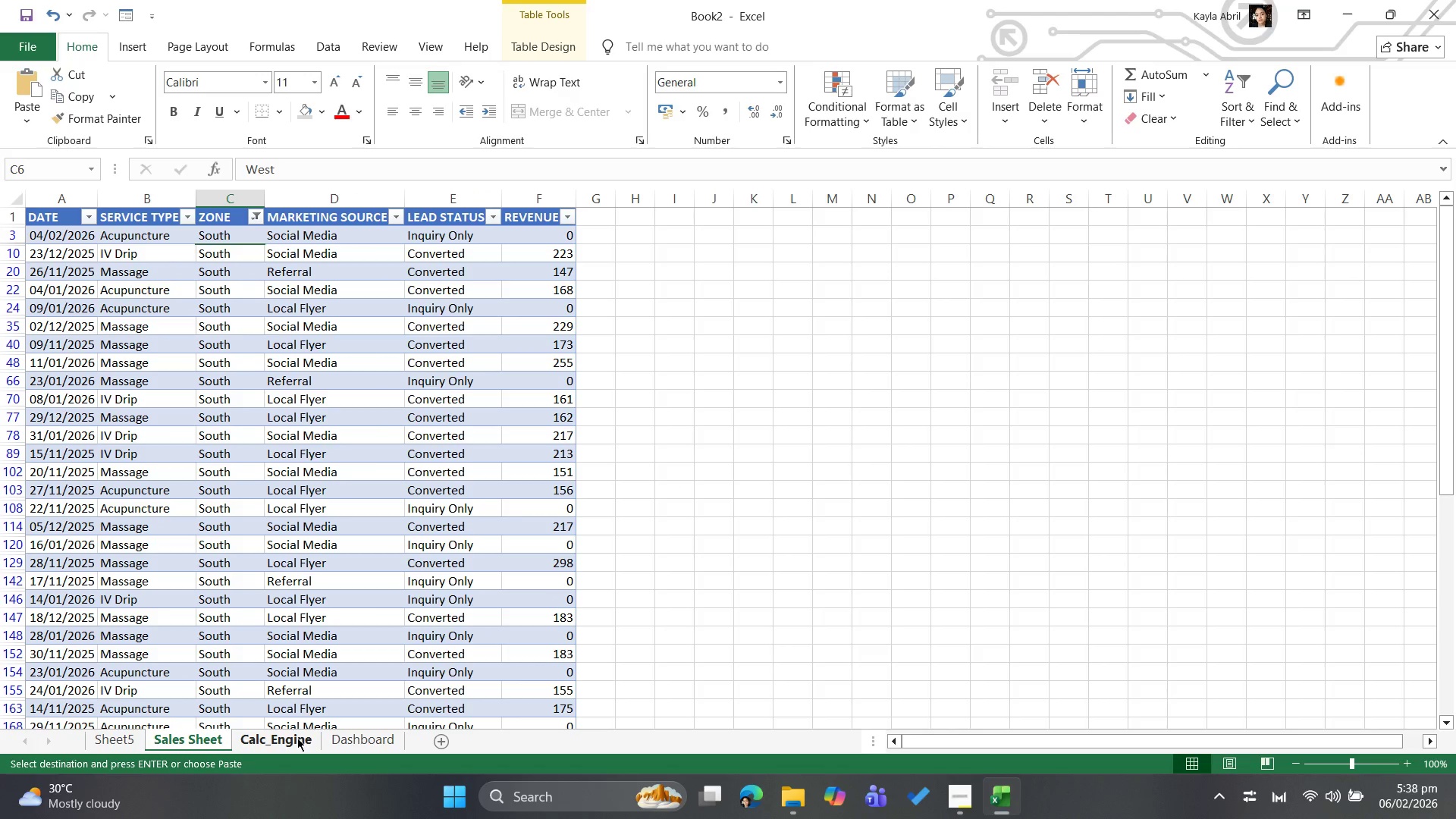 
wait(6.05)
 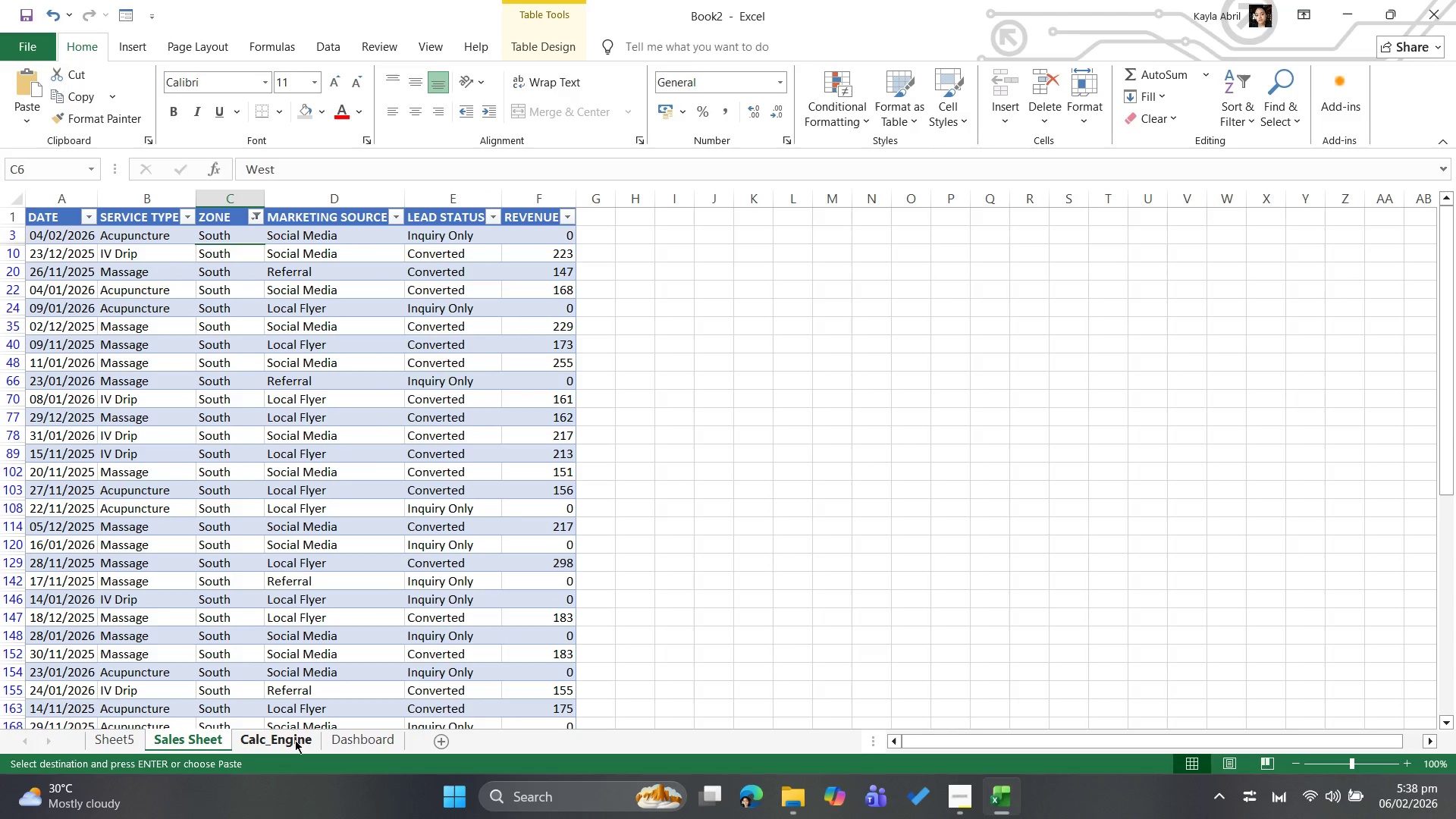 
left_click([351, 743])
 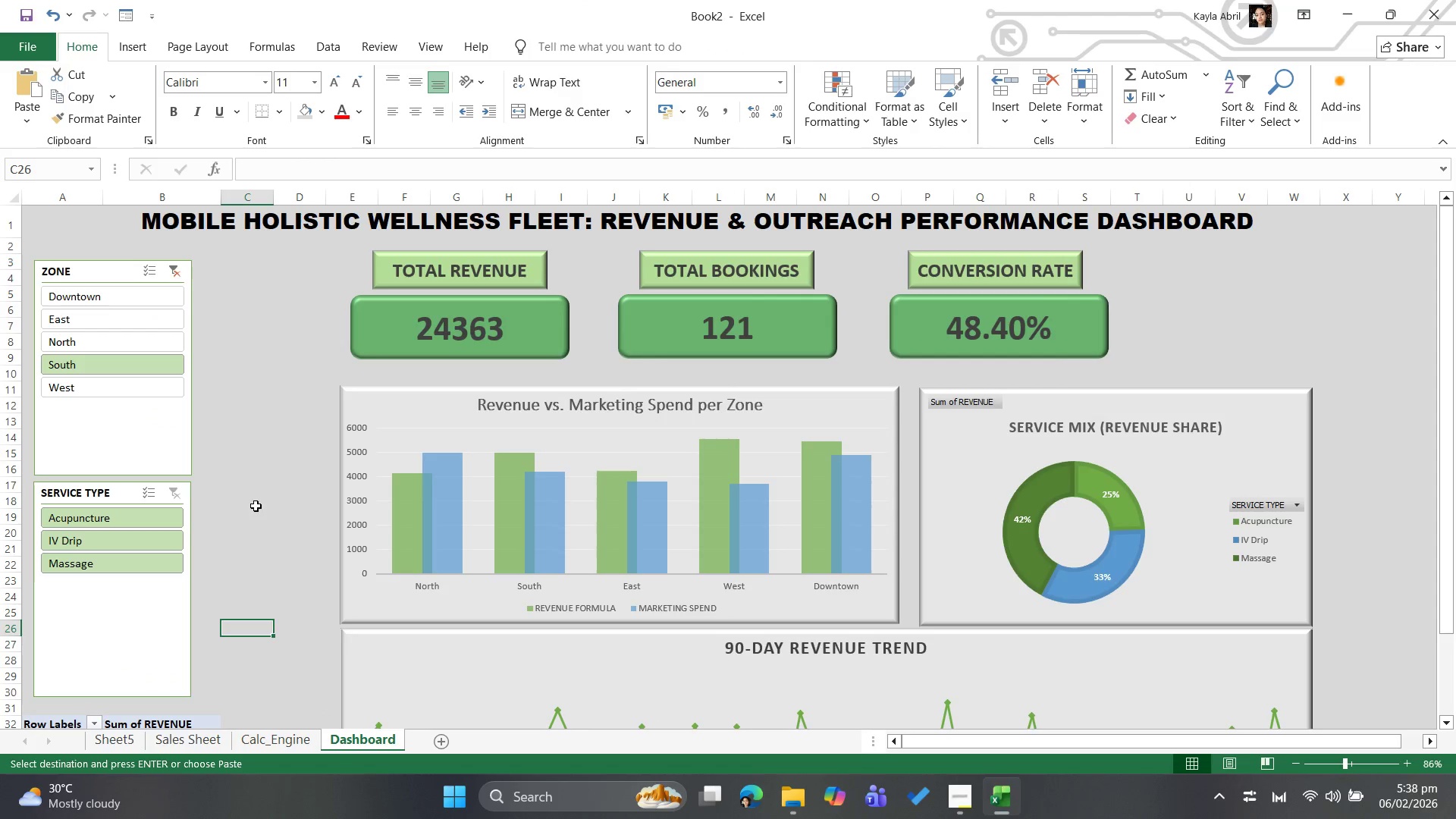 
left_click([256, 503])
 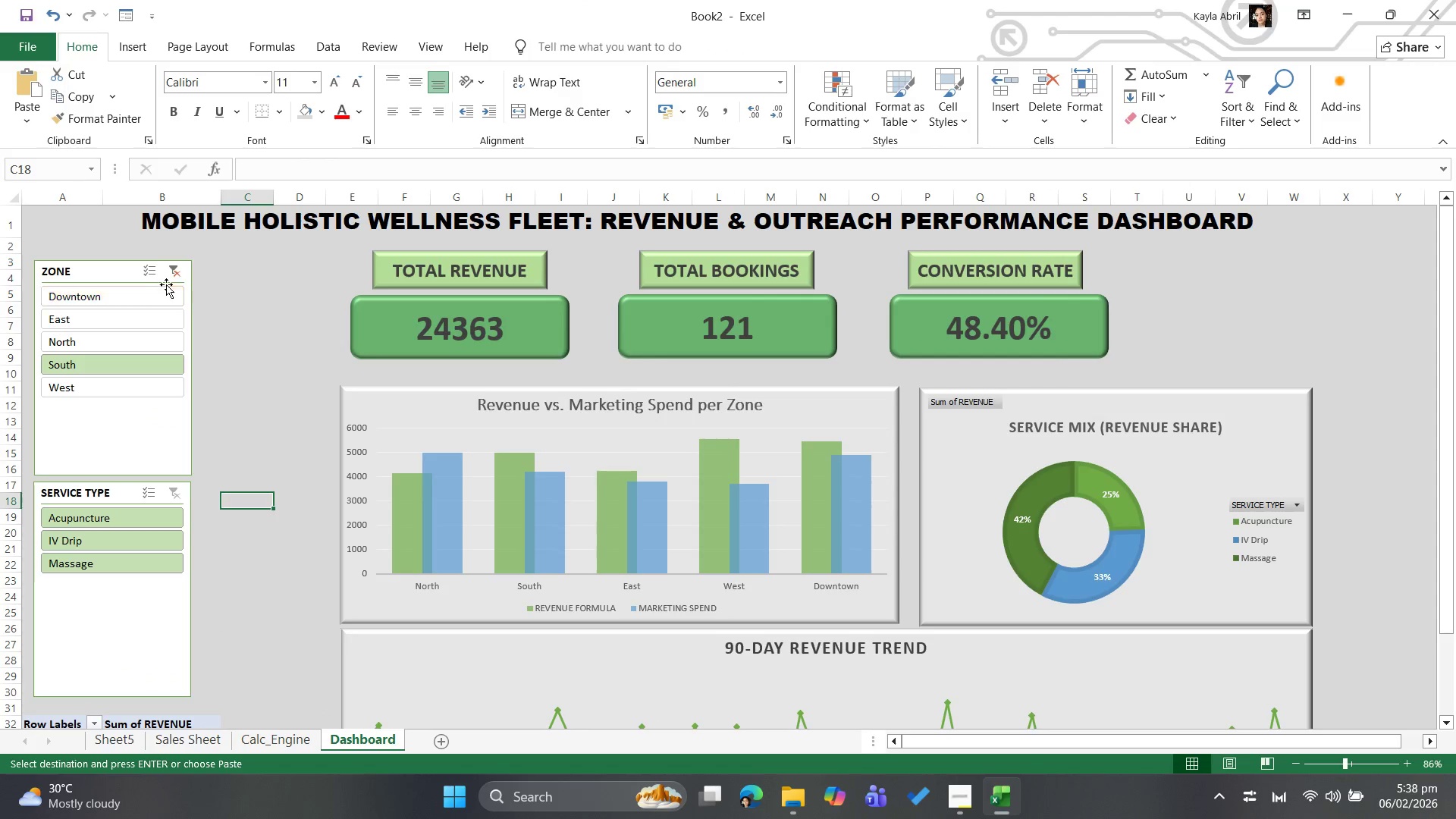 
left_click([168, 279])
 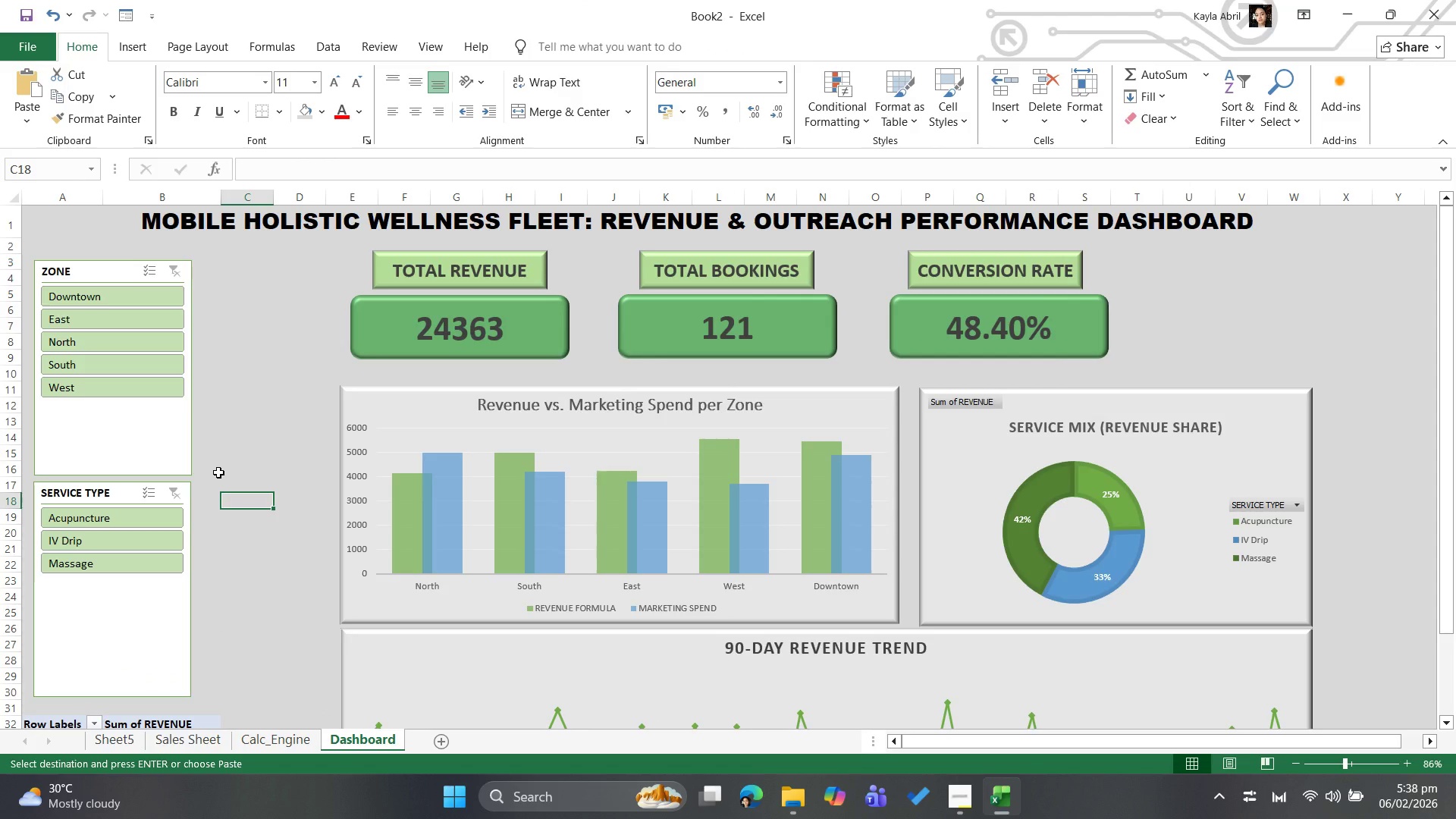 
scroll: coordinate [218, 476], scroll_direction: down, amount: 7.0
 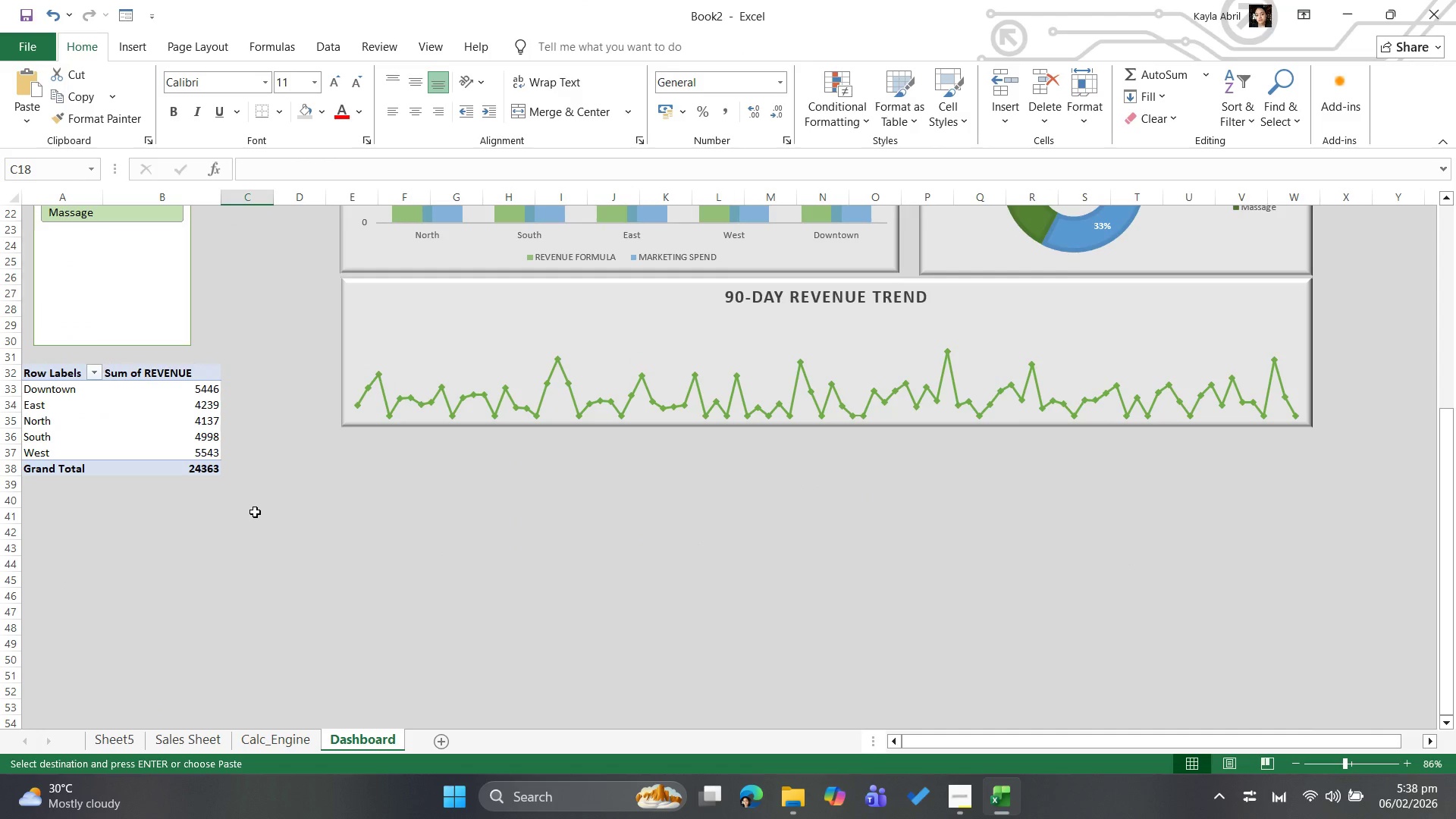 
key(Control+Z)
 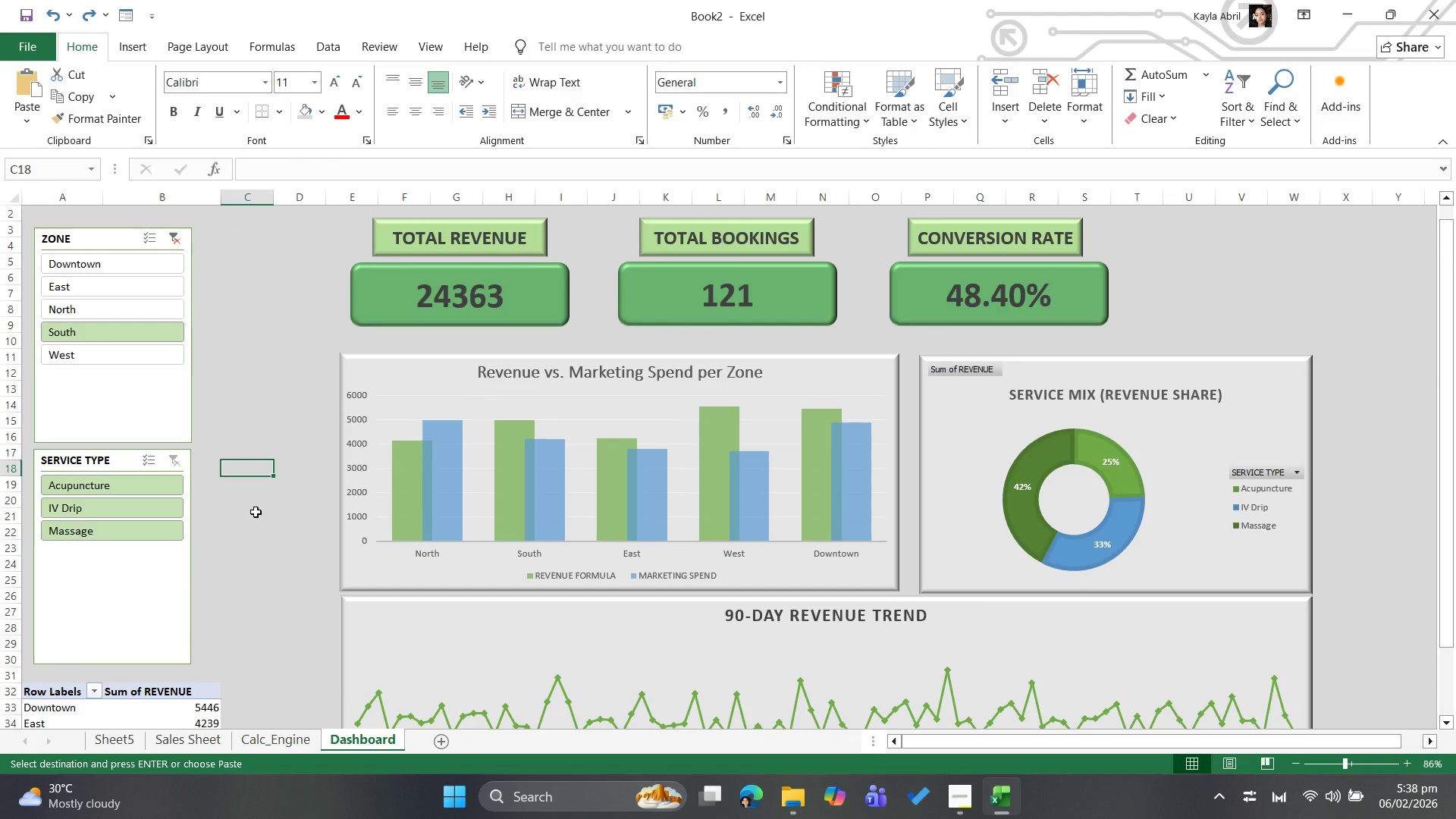 
key(Control+Z)
 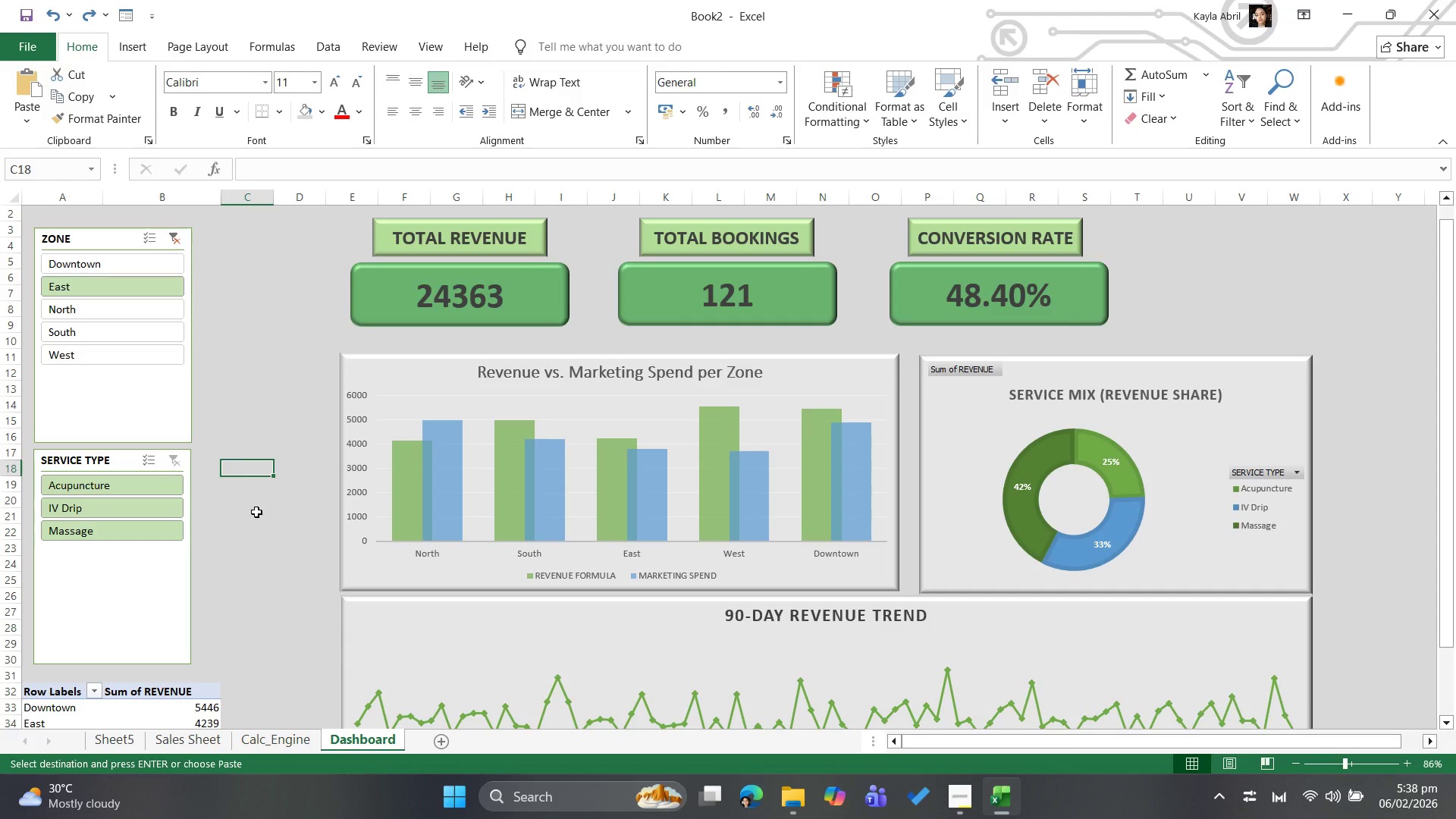 
key(Control+Z)
 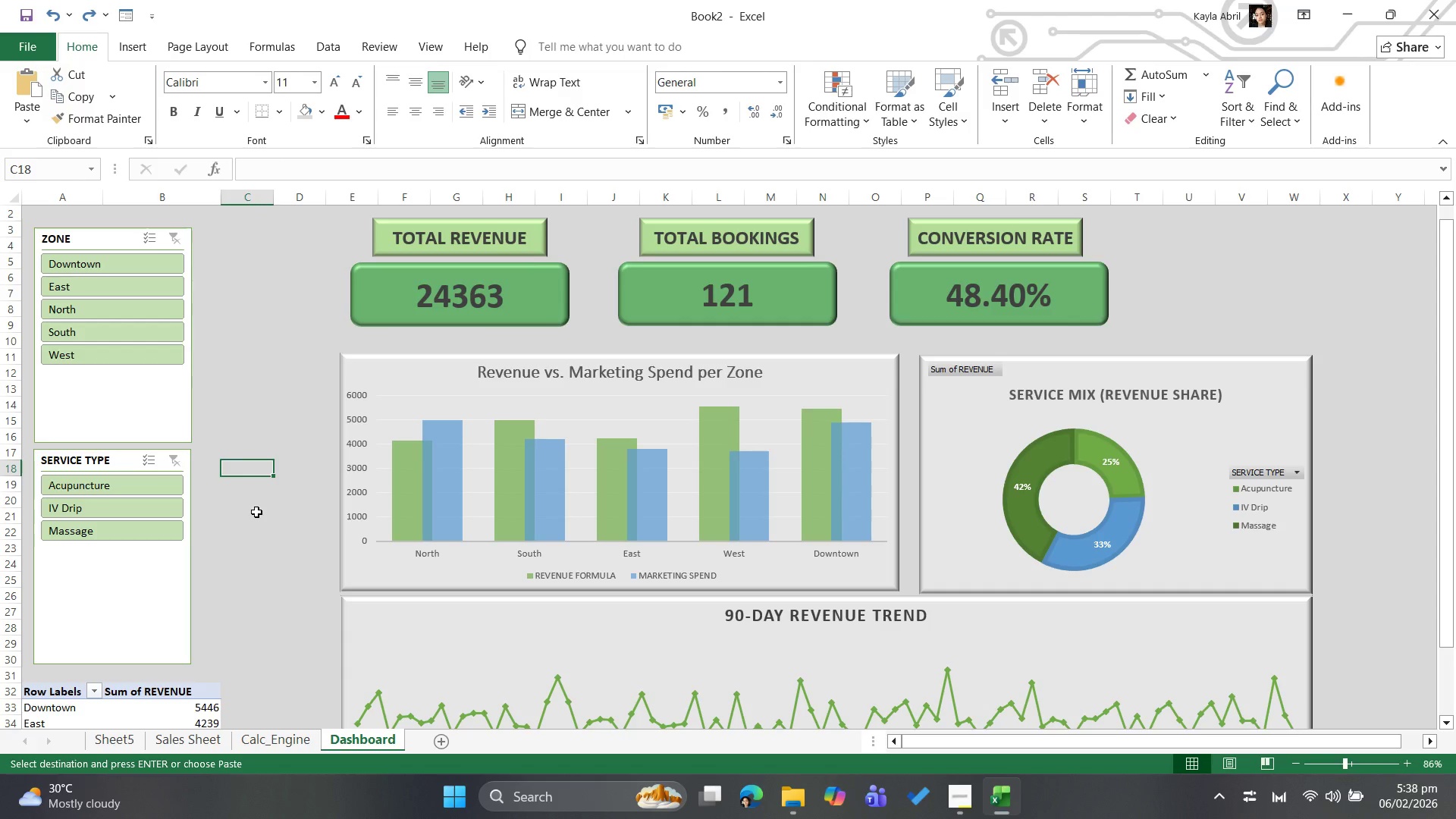 
key(Control+Z)
 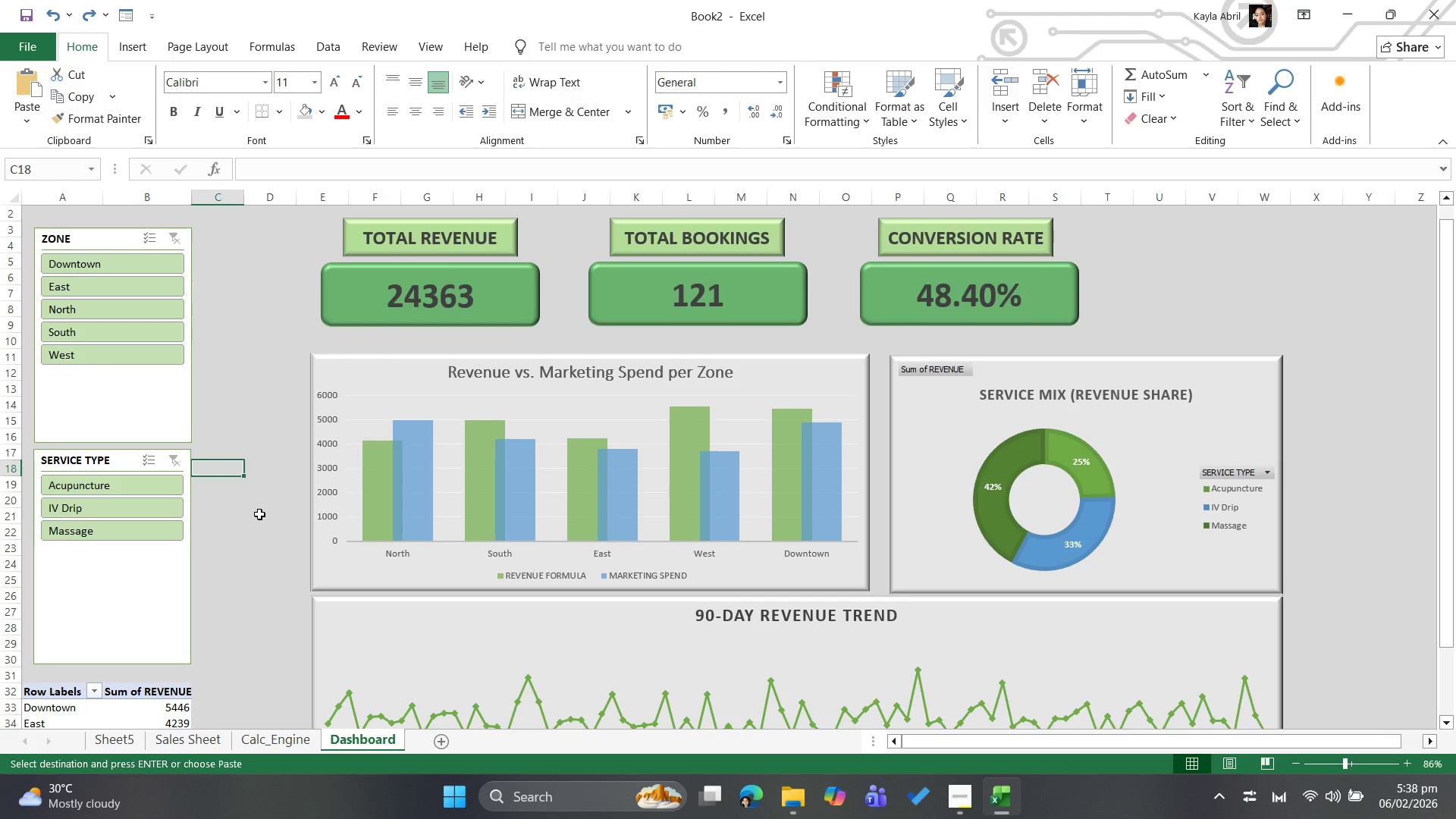 
key(Control+Z)
 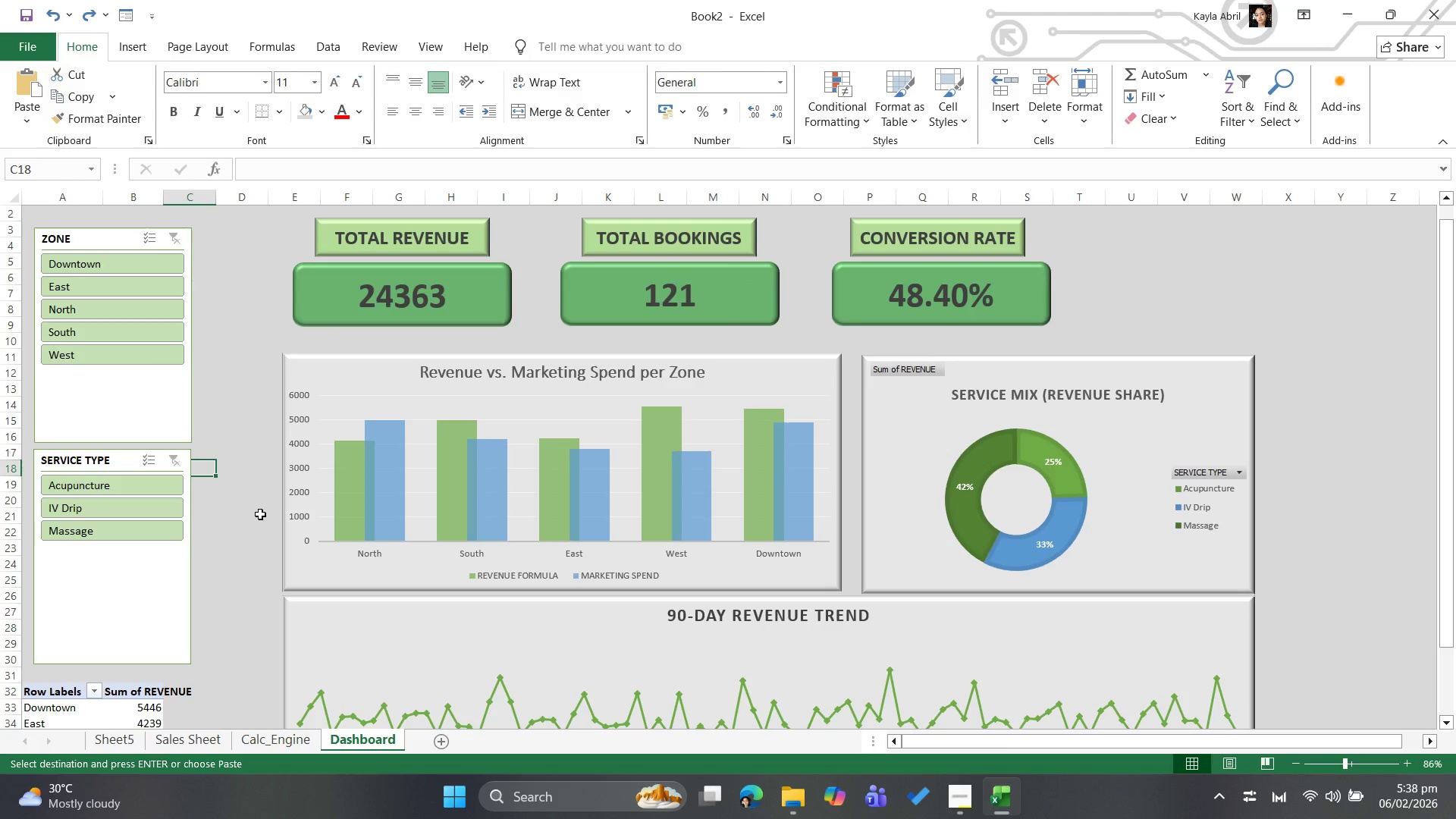 
key(Control+Z)
 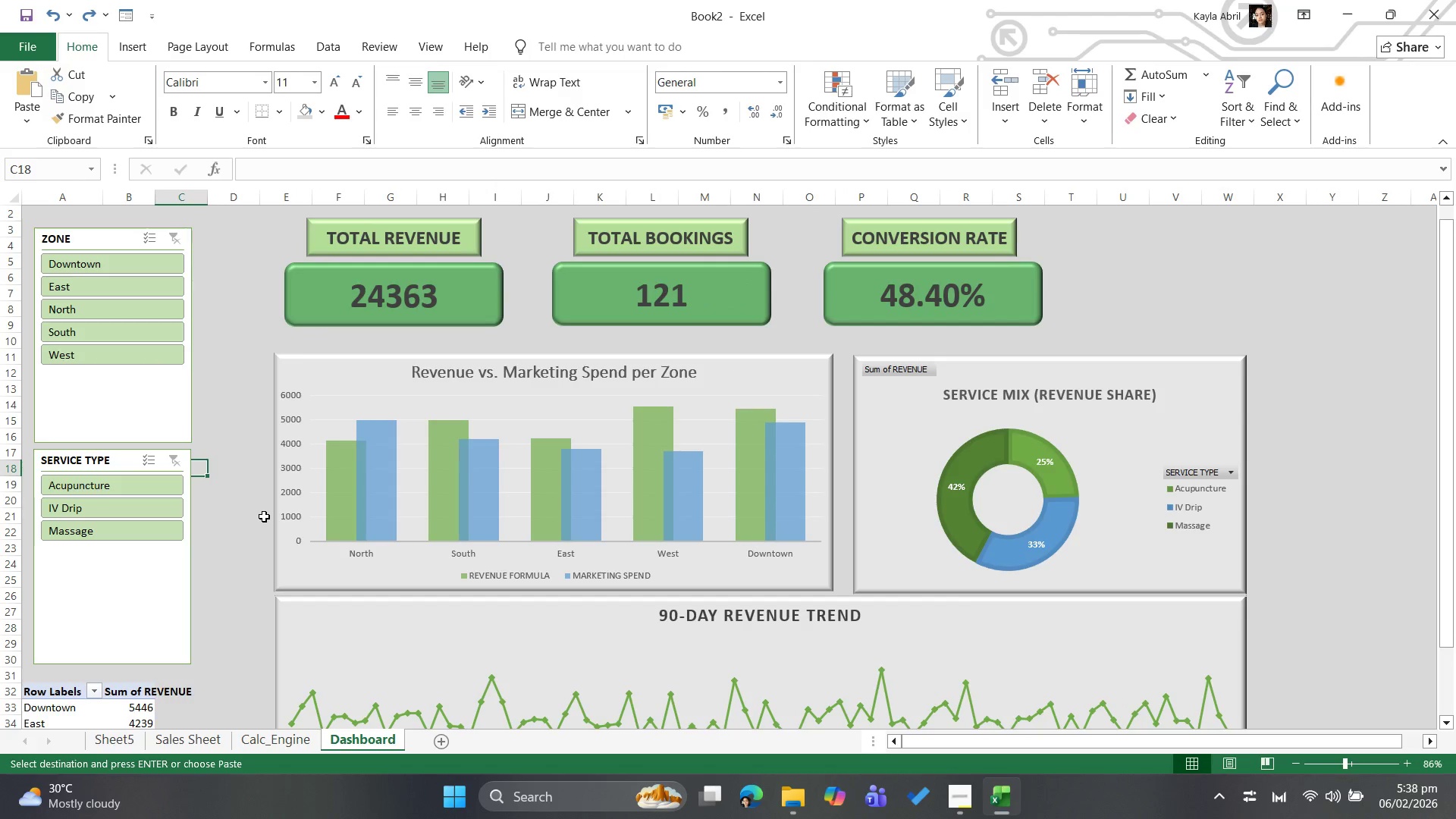 
key(Control+Z)
 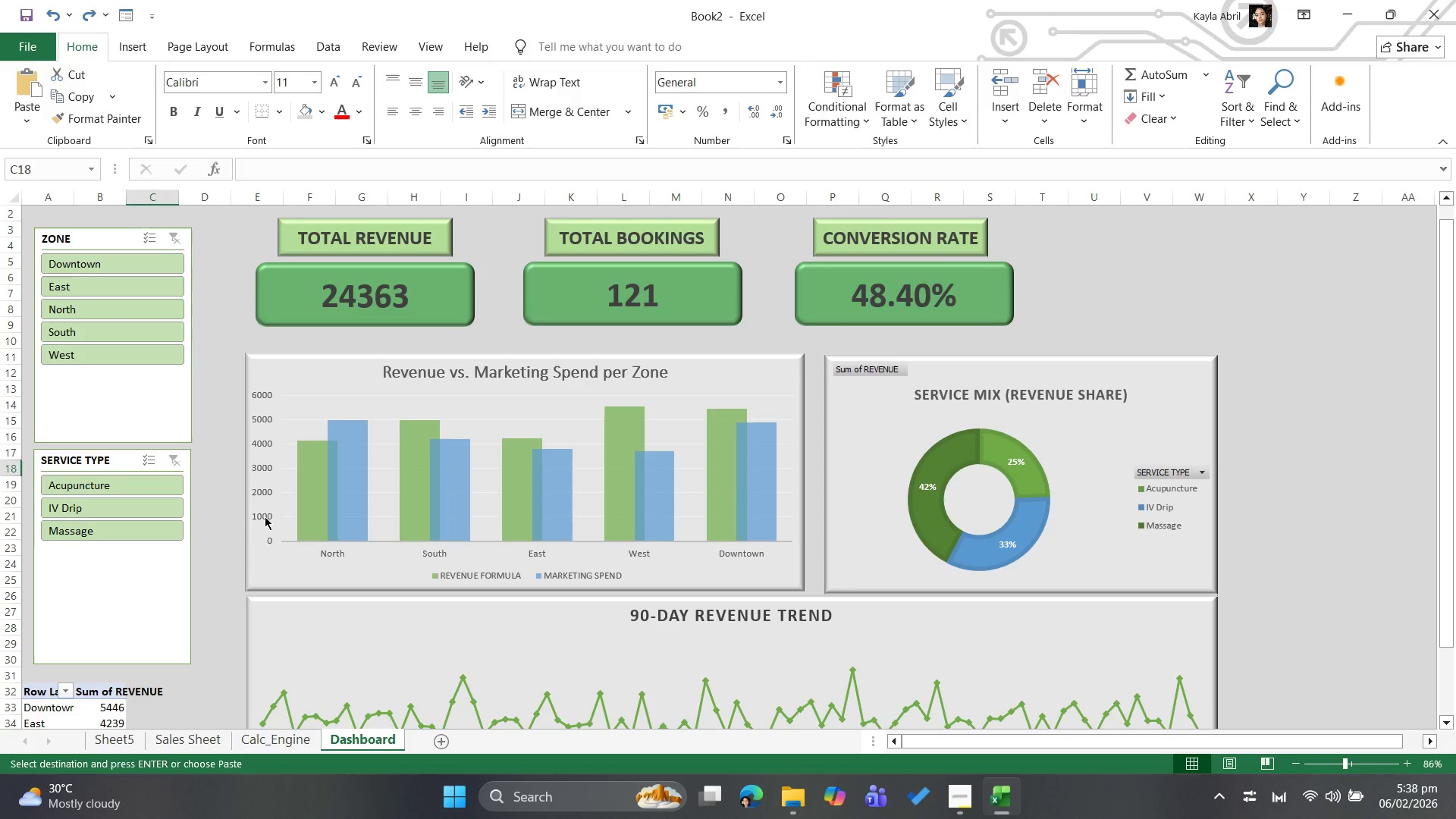 
key(Control+Z)
 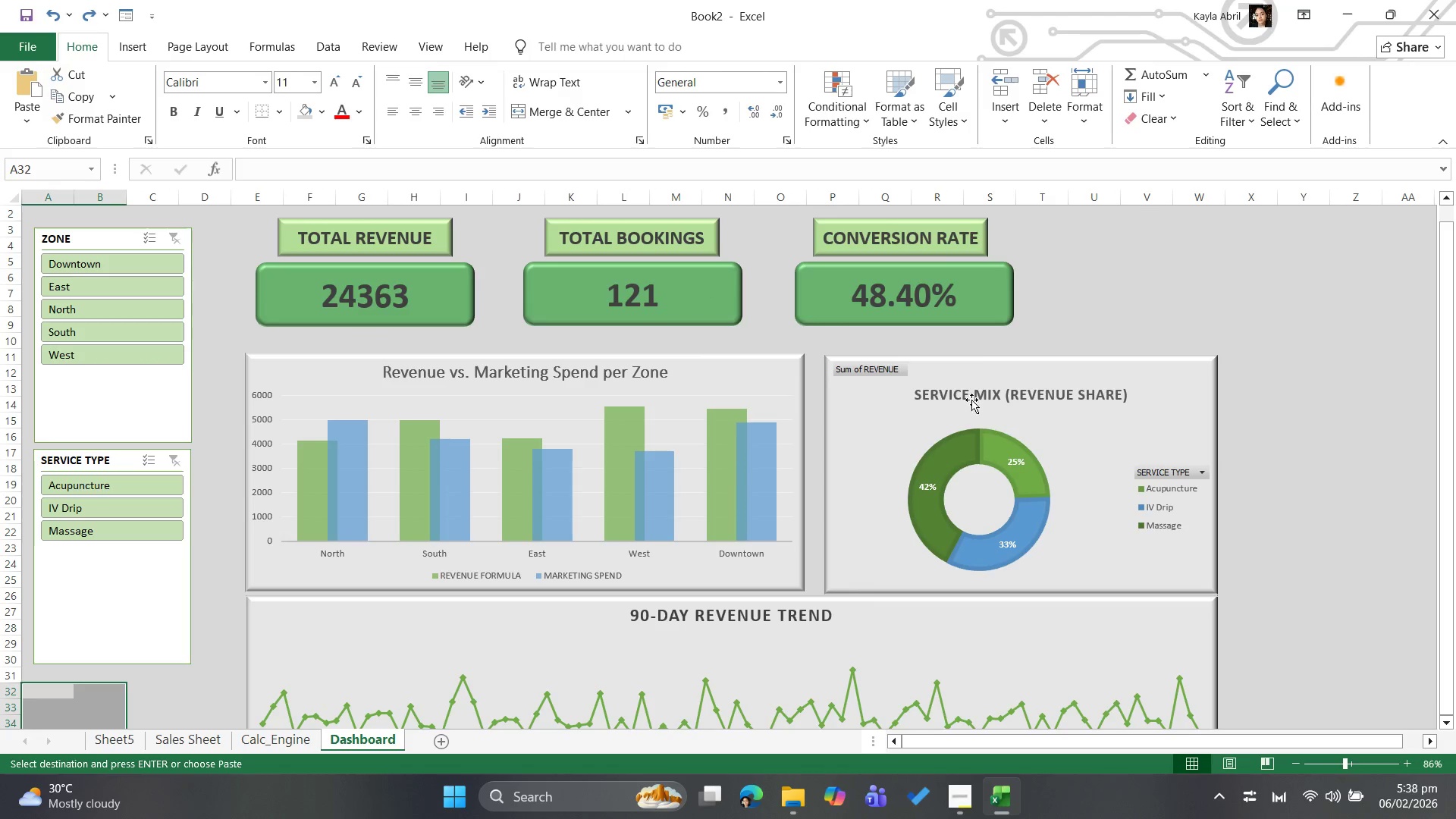 
left_click([1161, 280])
 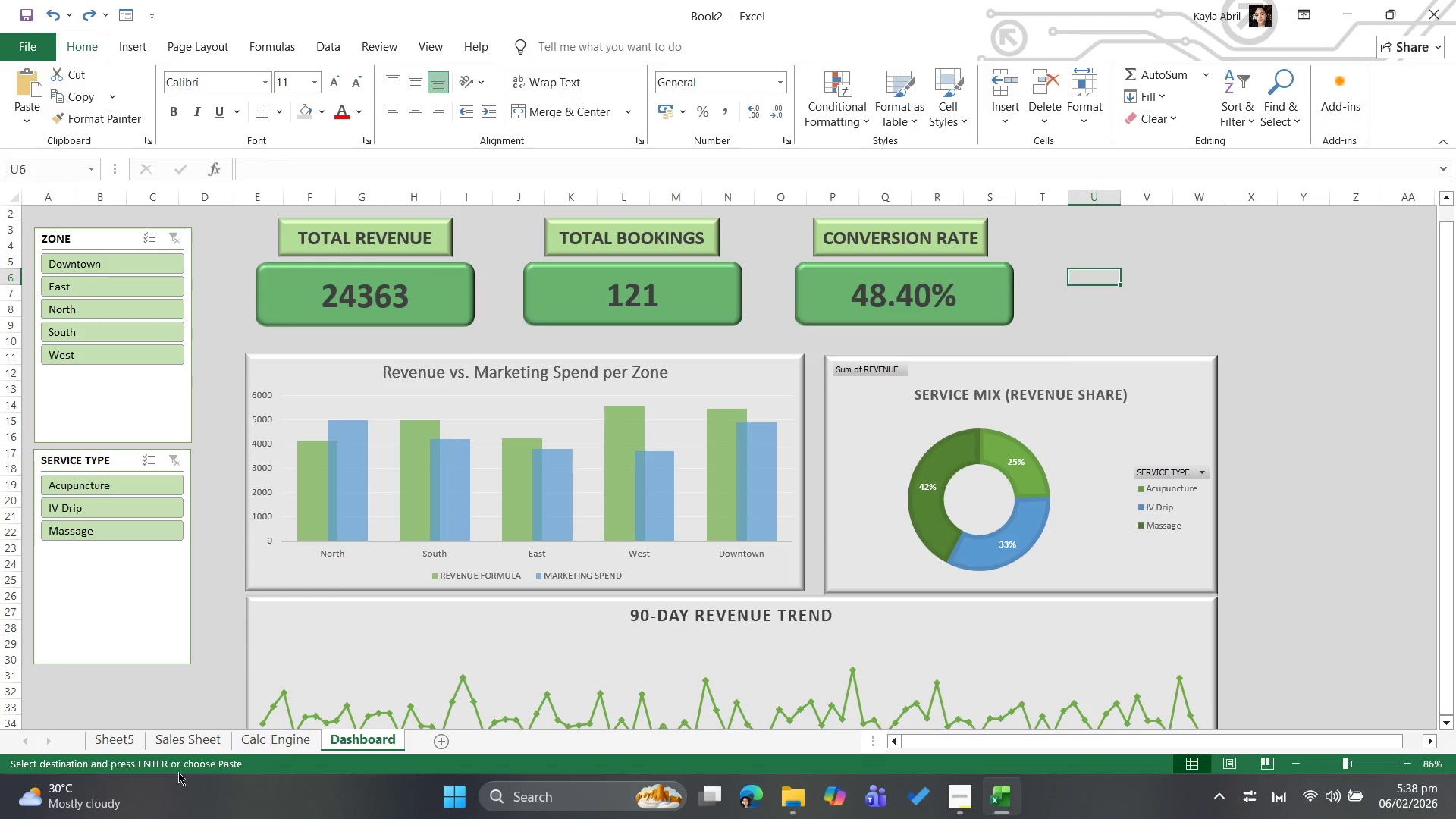 
wait(10.66)
 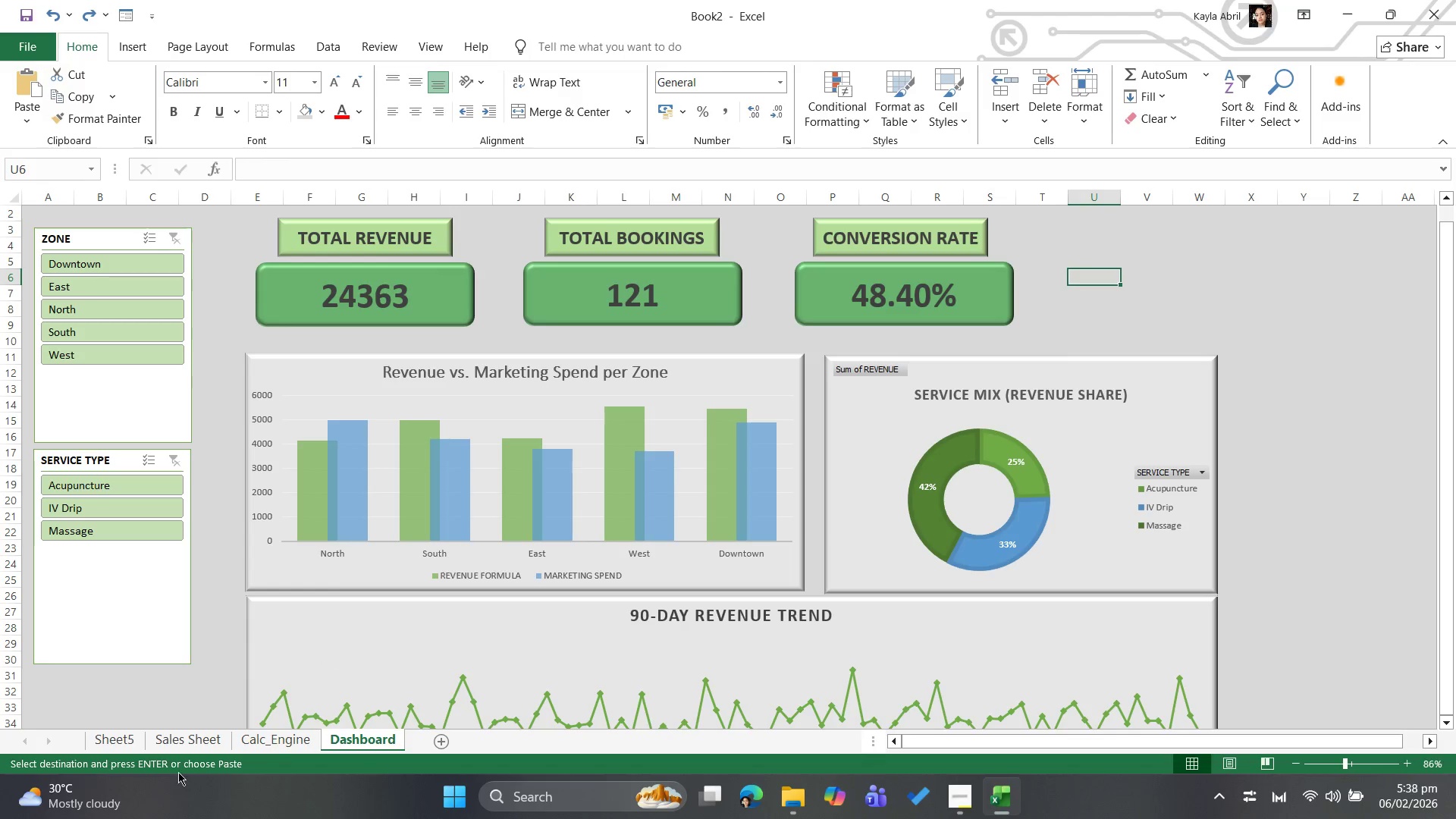 
left_click([121, 736])
 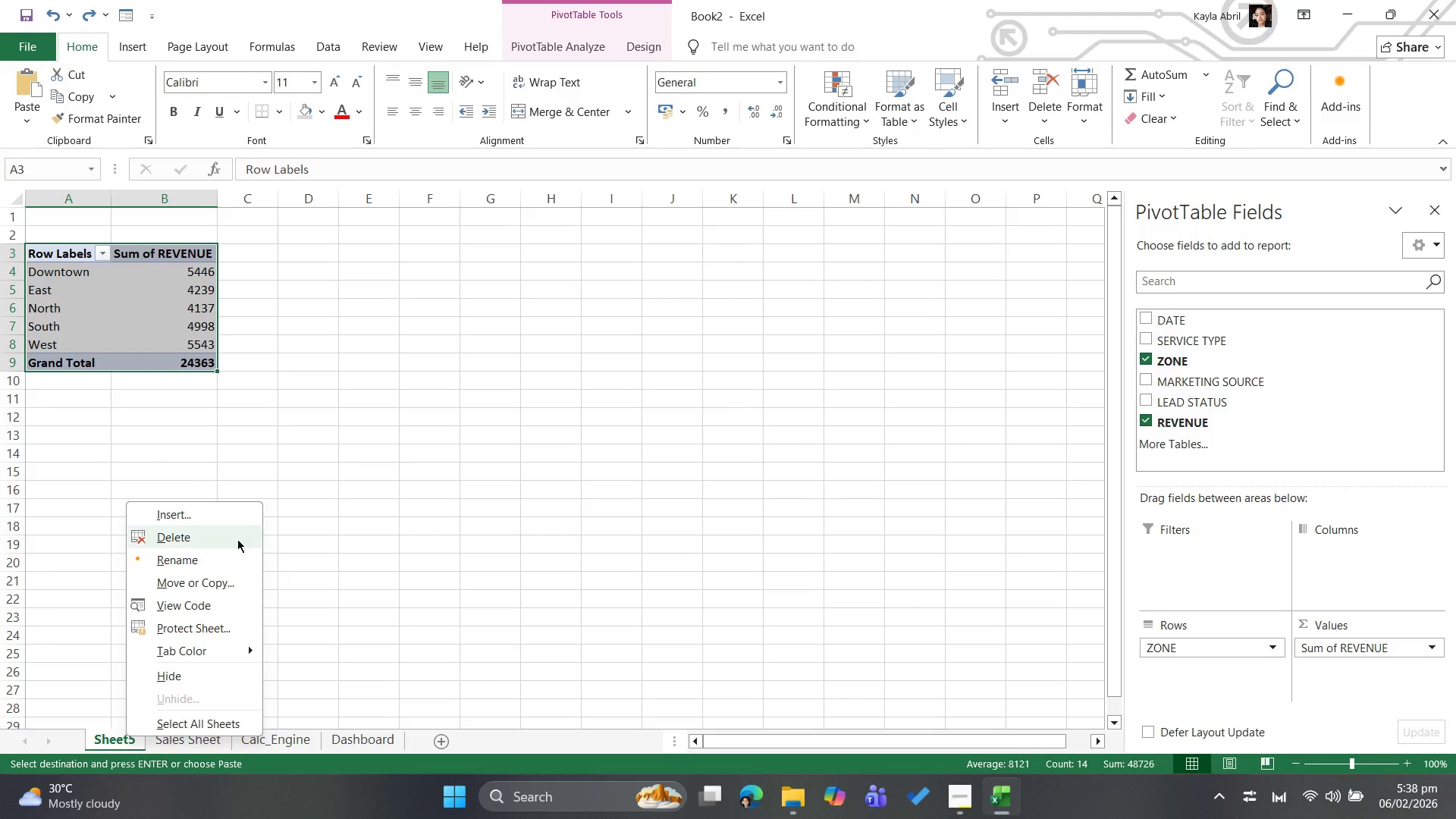 
left_click([238, 532])
 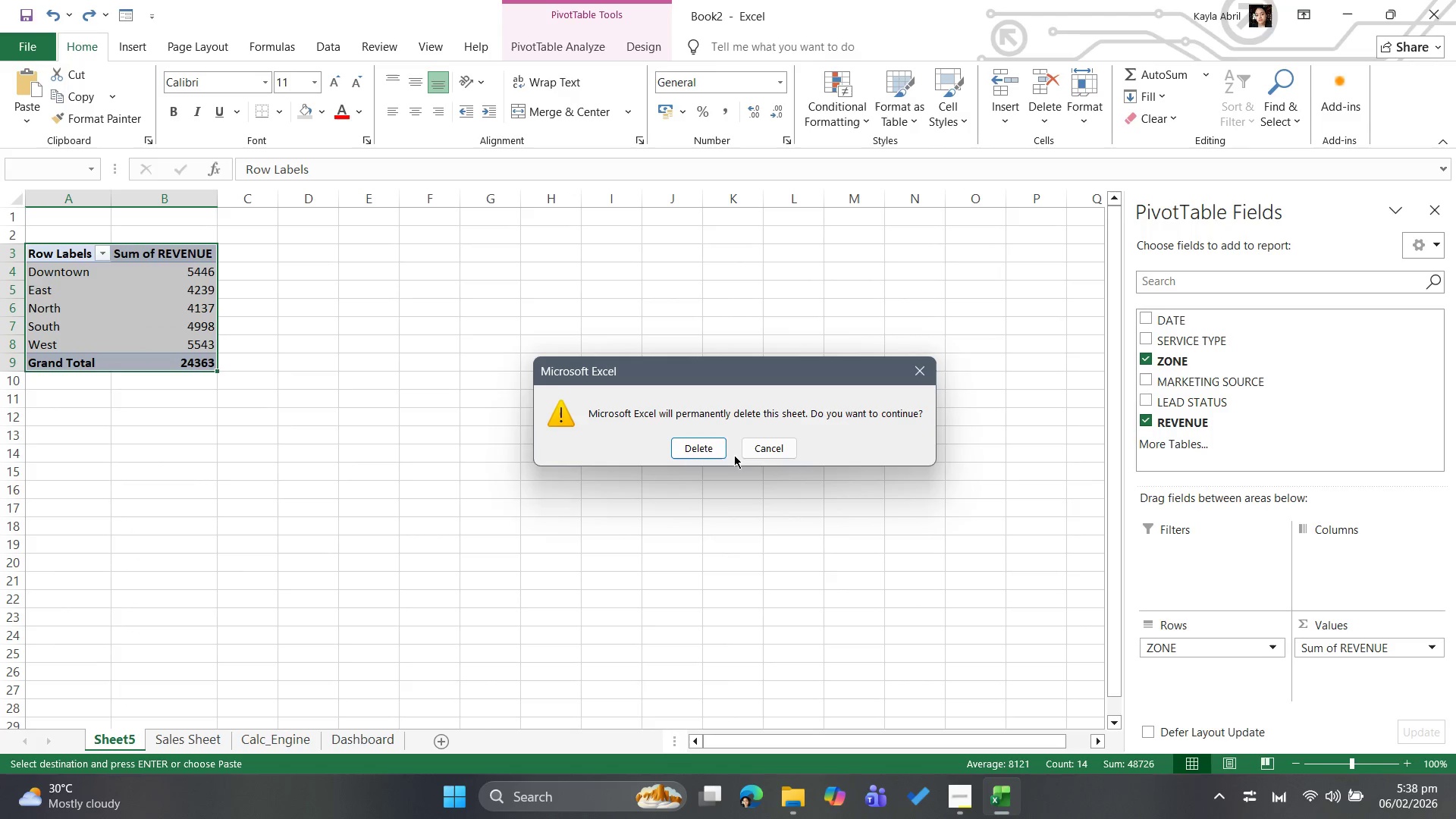 
left_click([714, 438])
 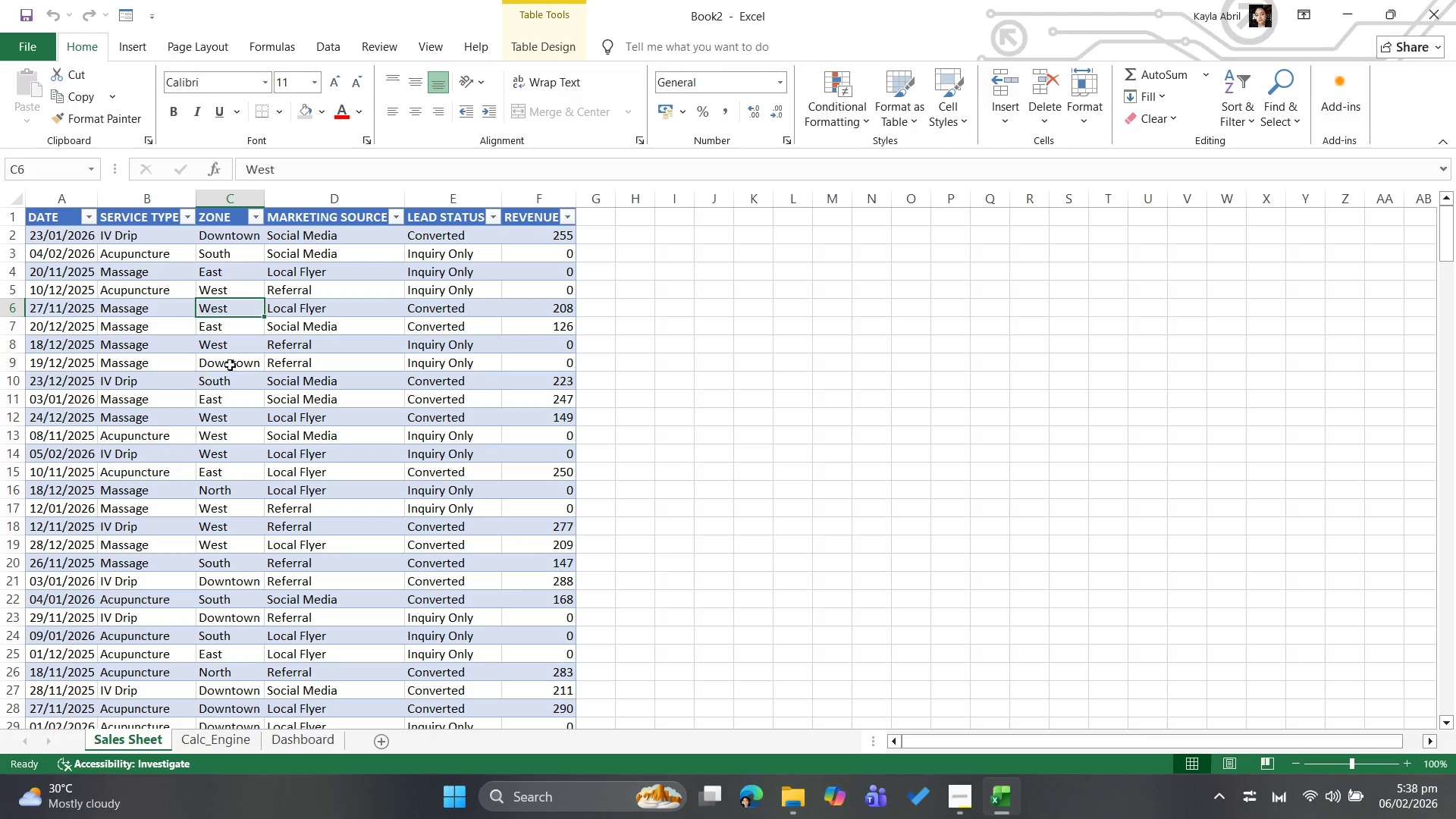 
wait(6.33)
 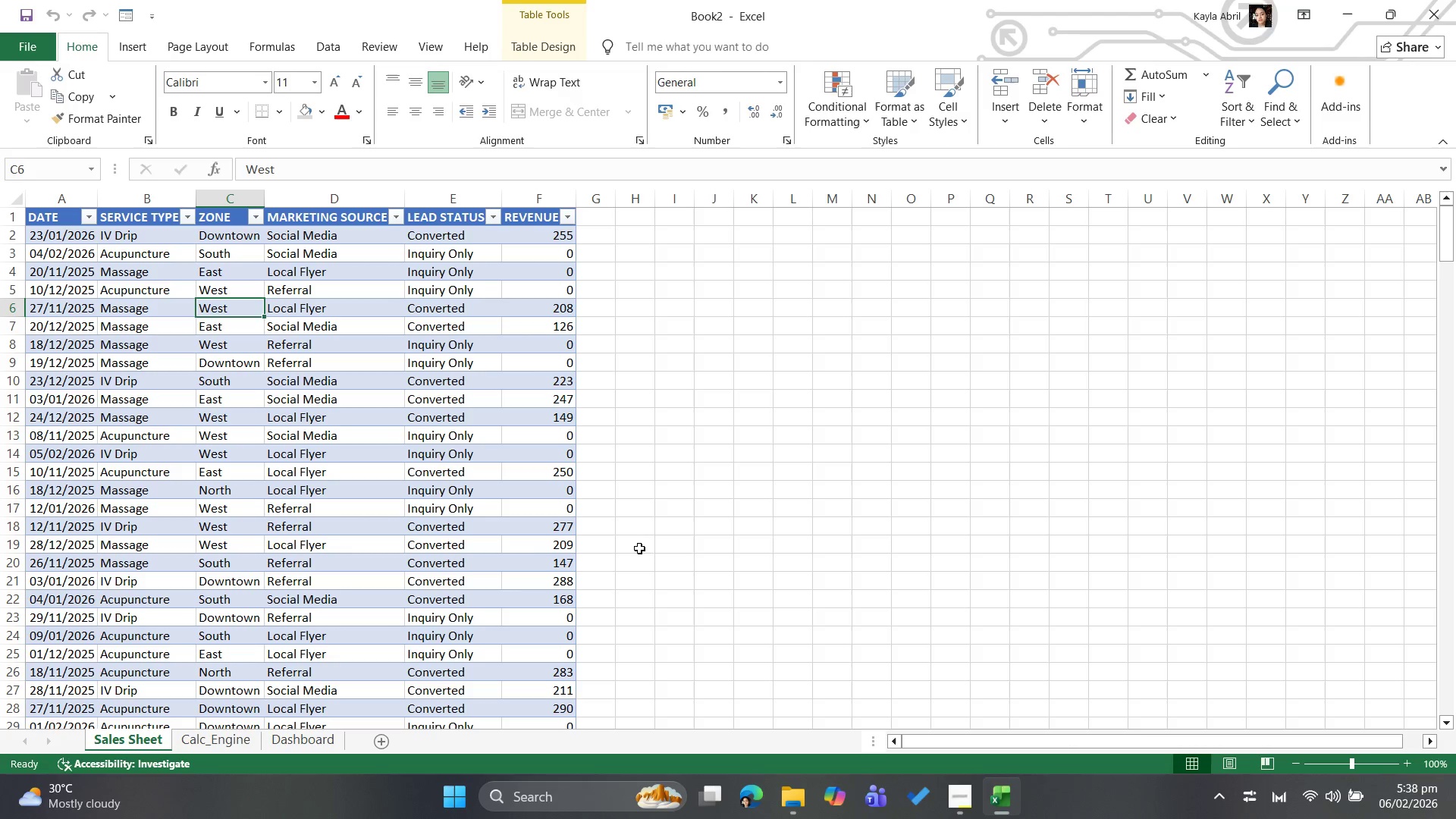 
left_click([554, 28])
 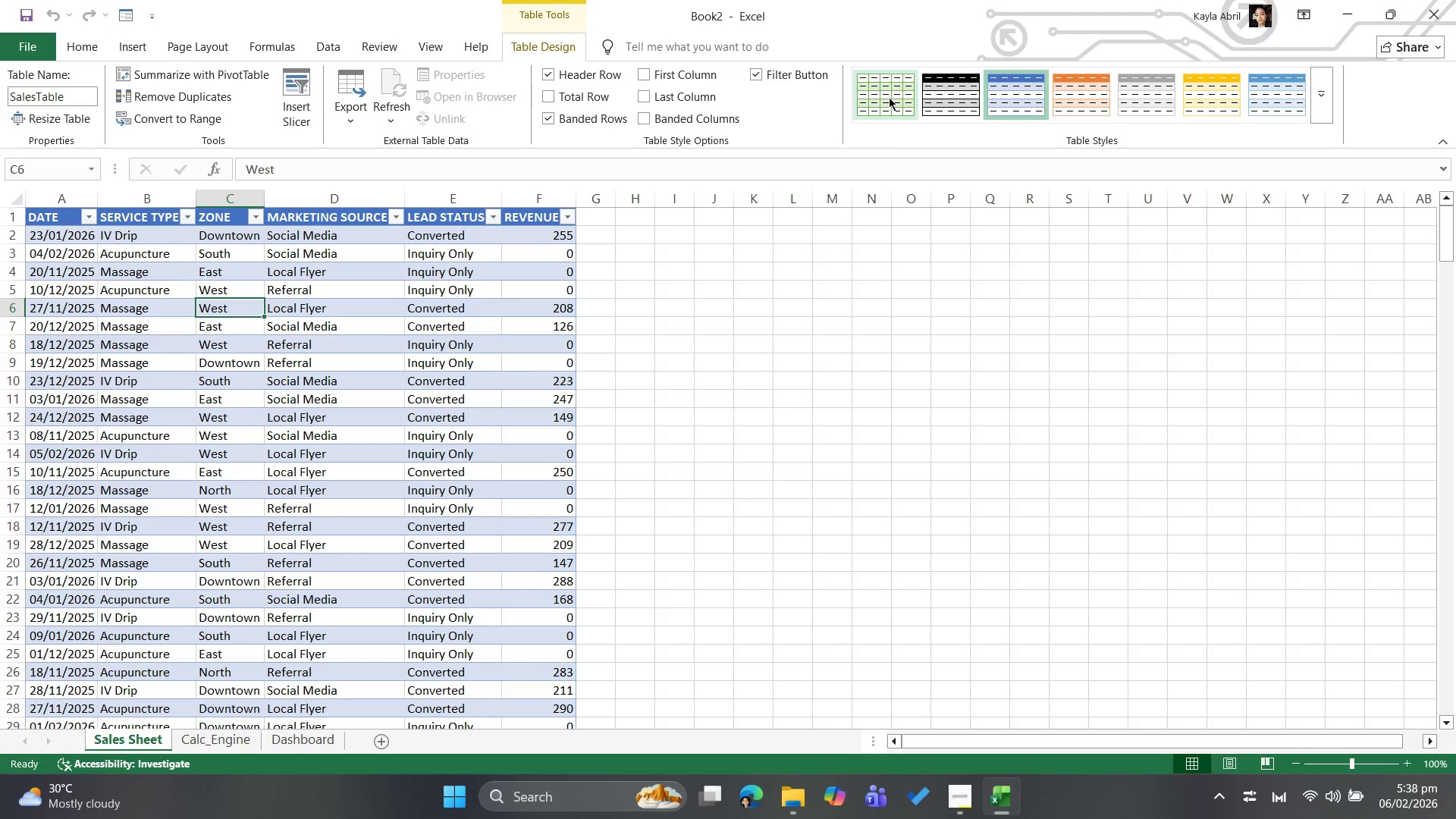 
left_click([888, 97])
 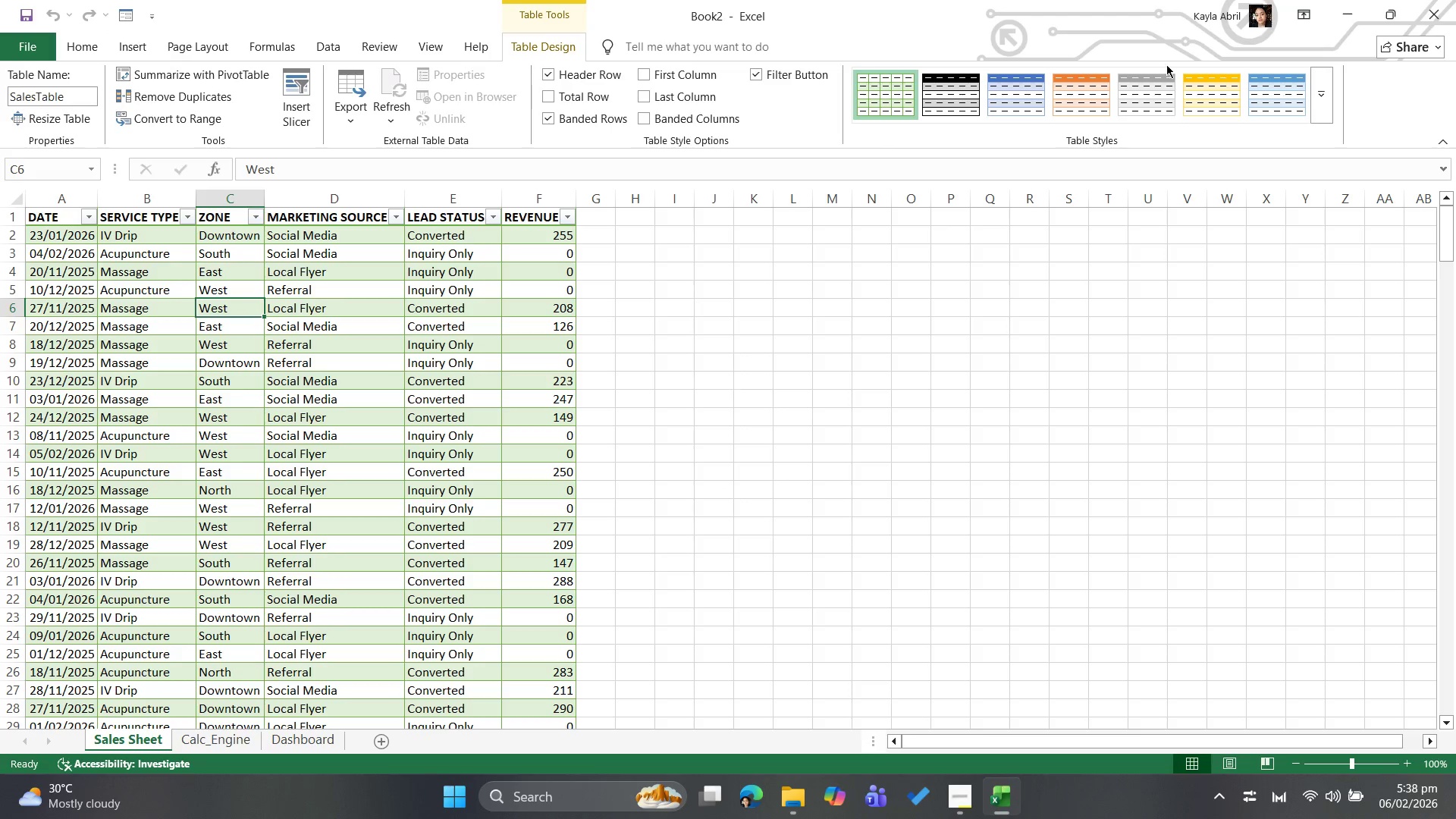 
left_click([1332, 102])
 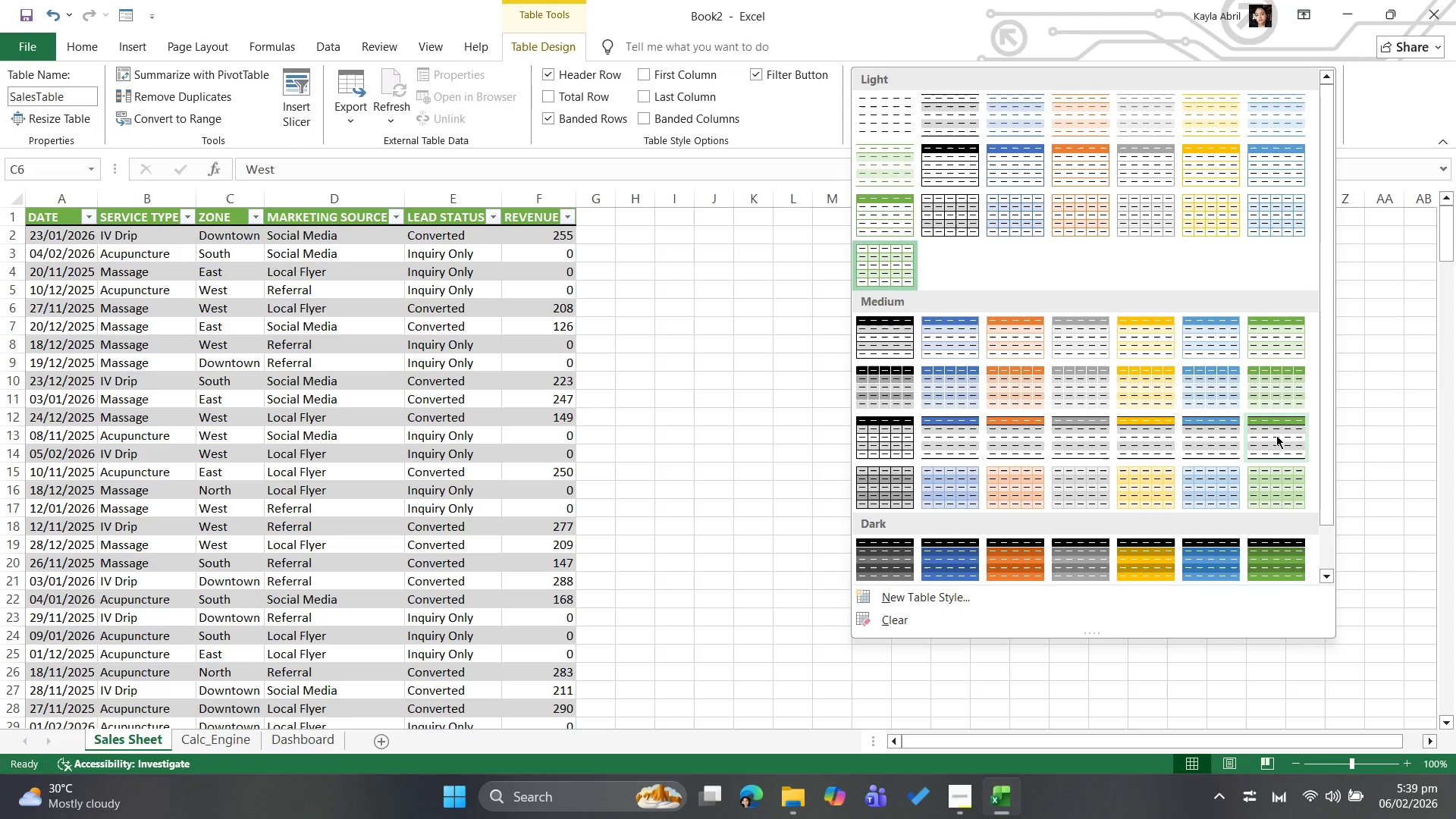 
wait(12.67)
 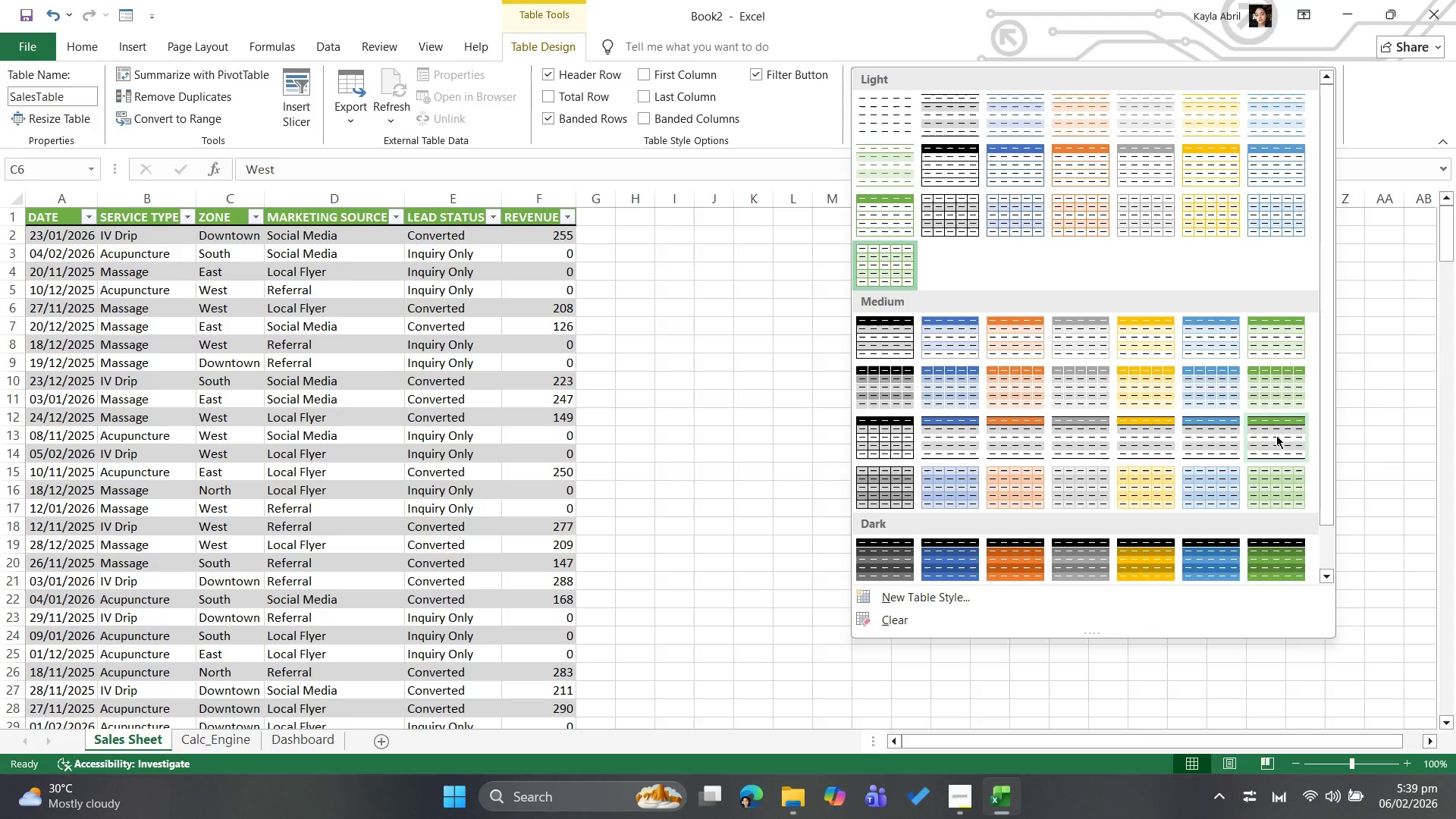 
mouse_move([1266, 336])
 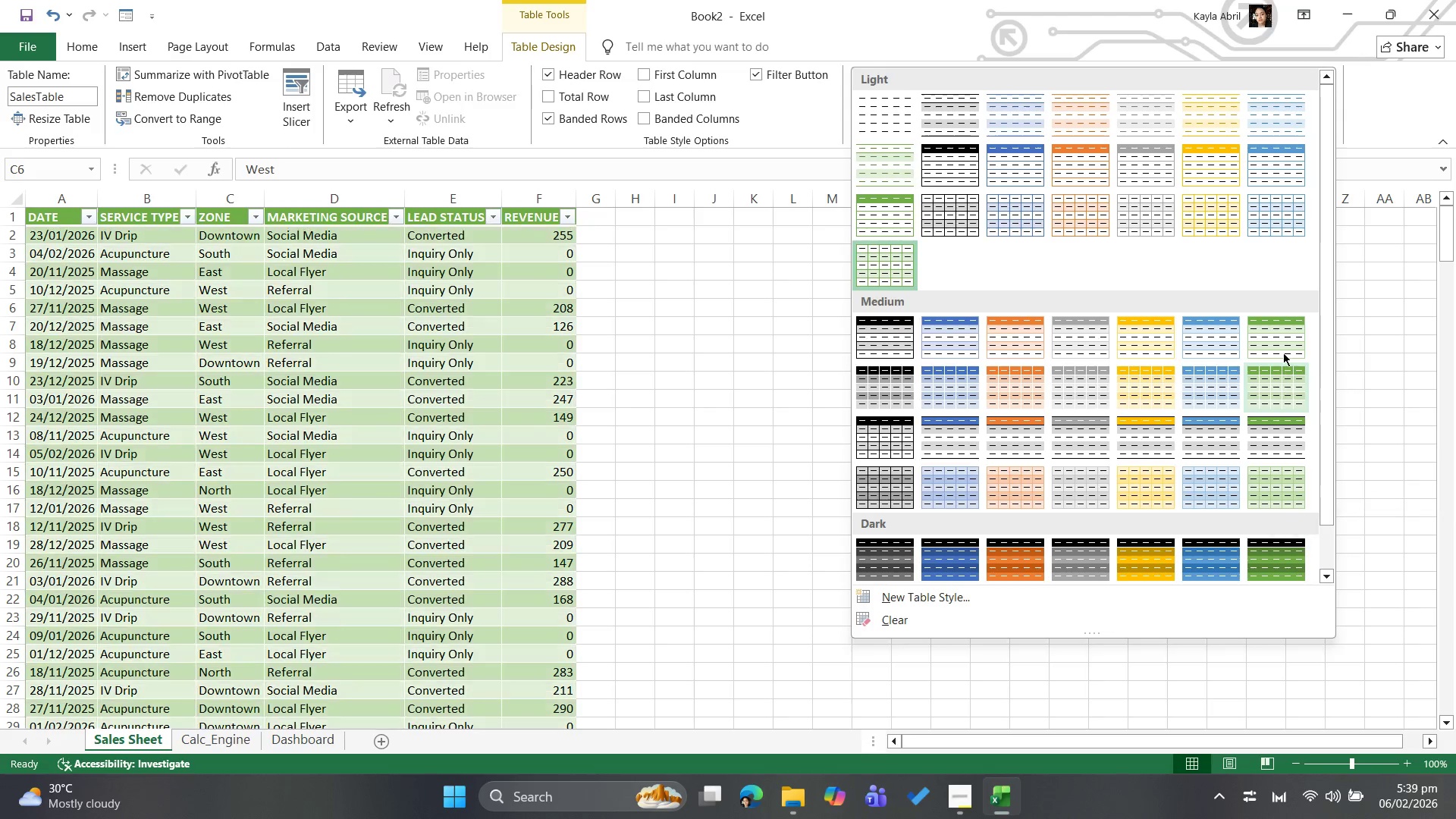 
left_click([1279, 340])
 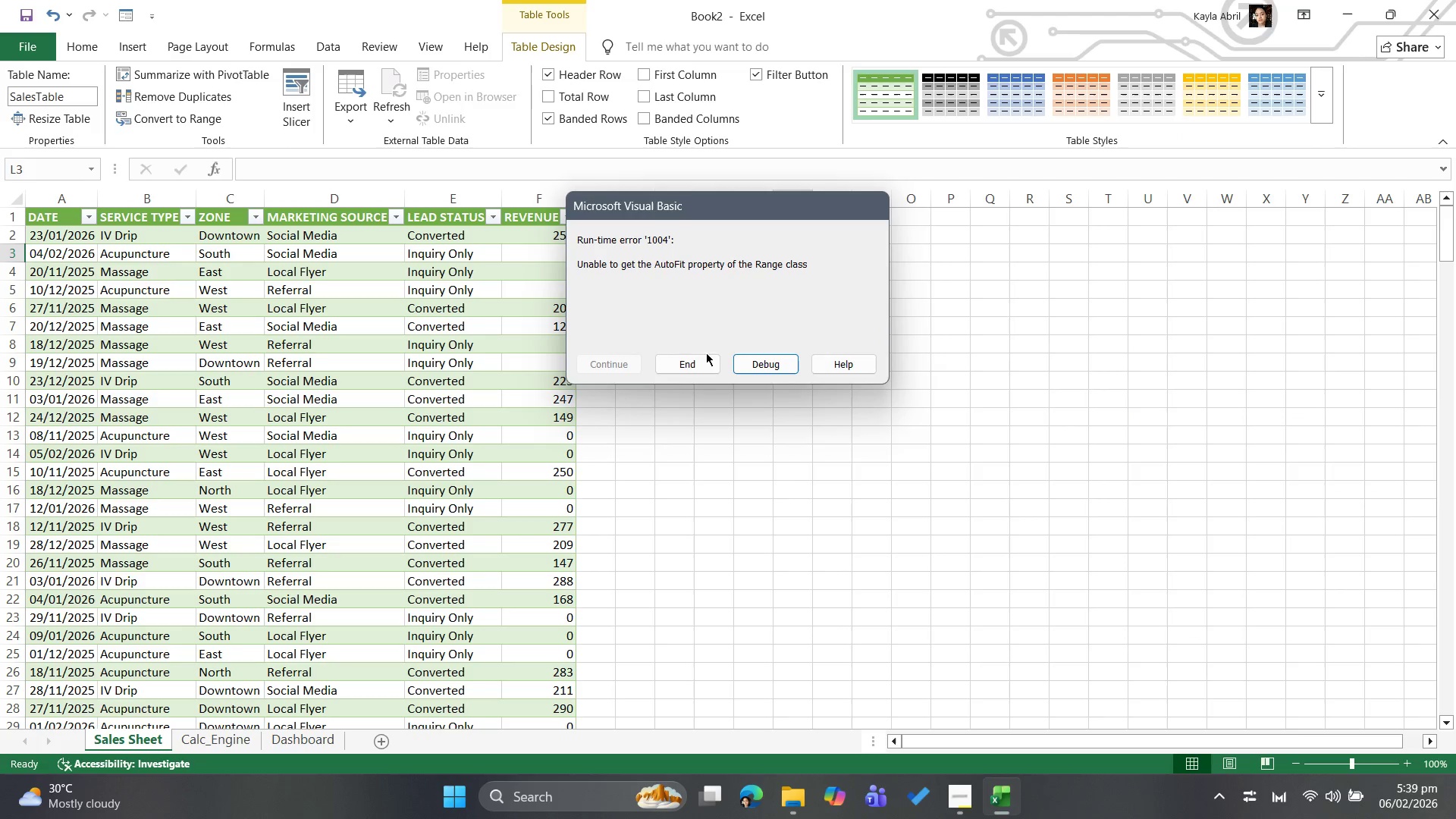 
left_click([695, 355])
 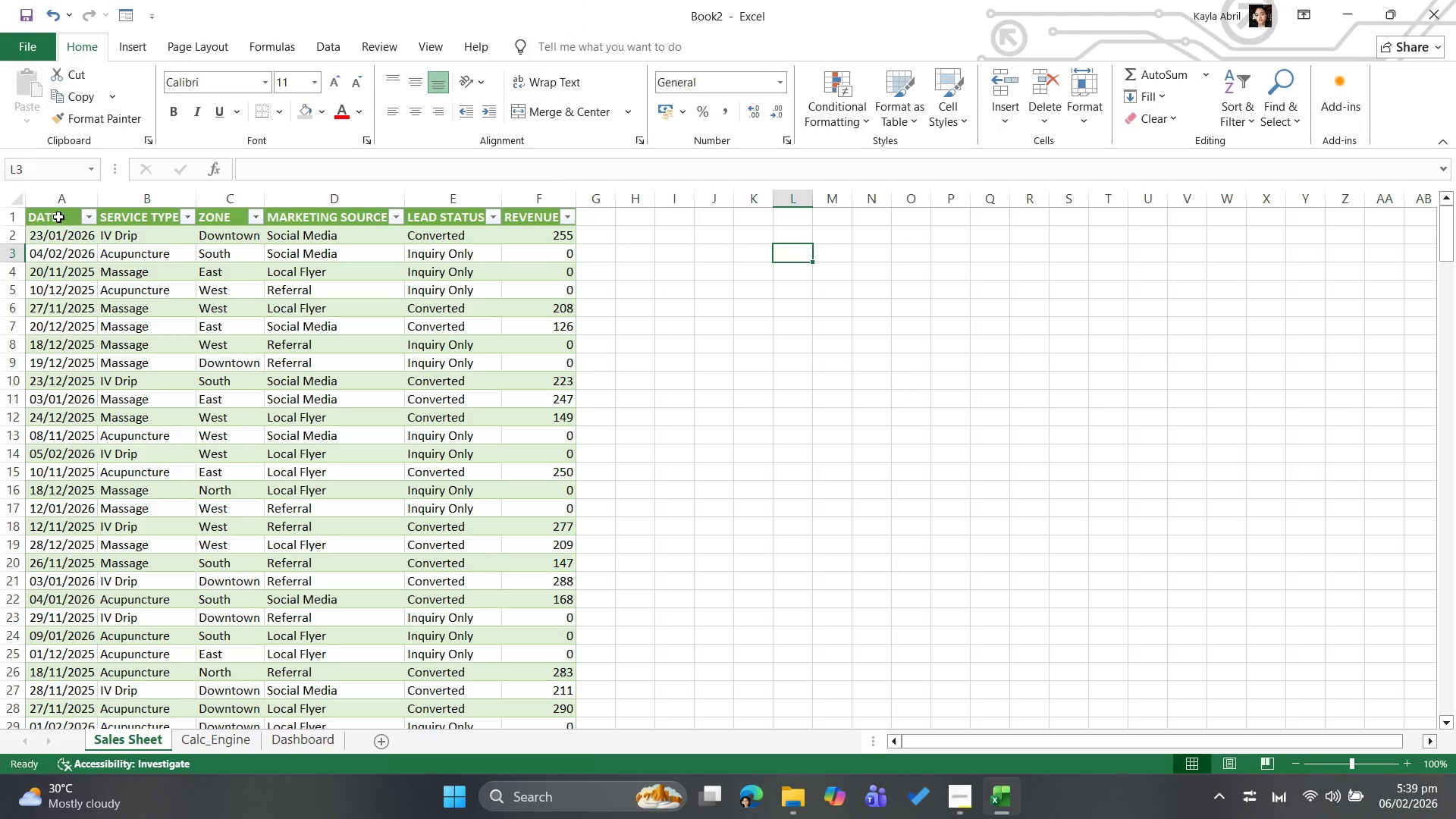 
left_click_drag(start_coordinate=[55, 215], to_coordinate=[524, 211])
 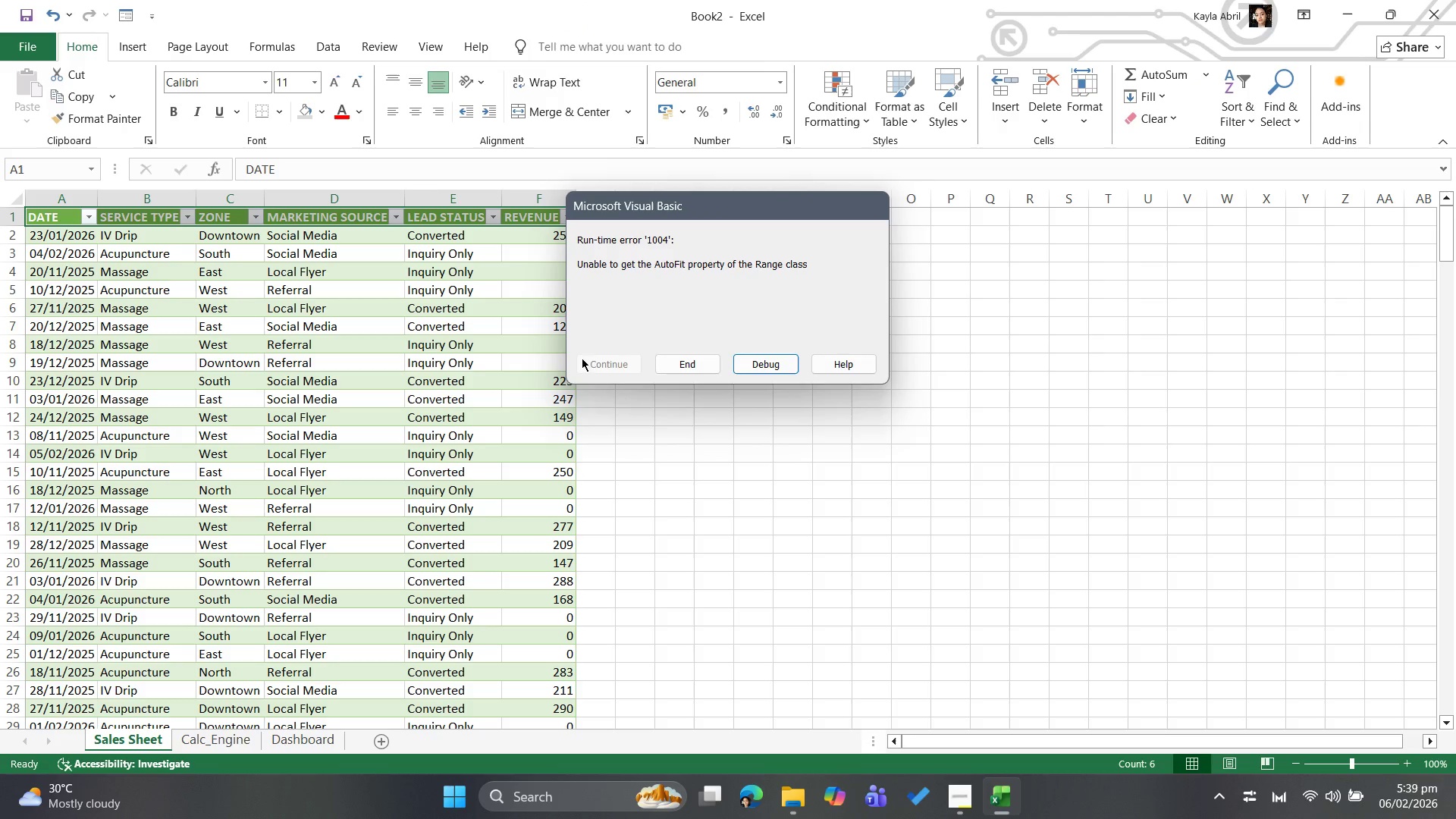 
left_click([679, 361])
 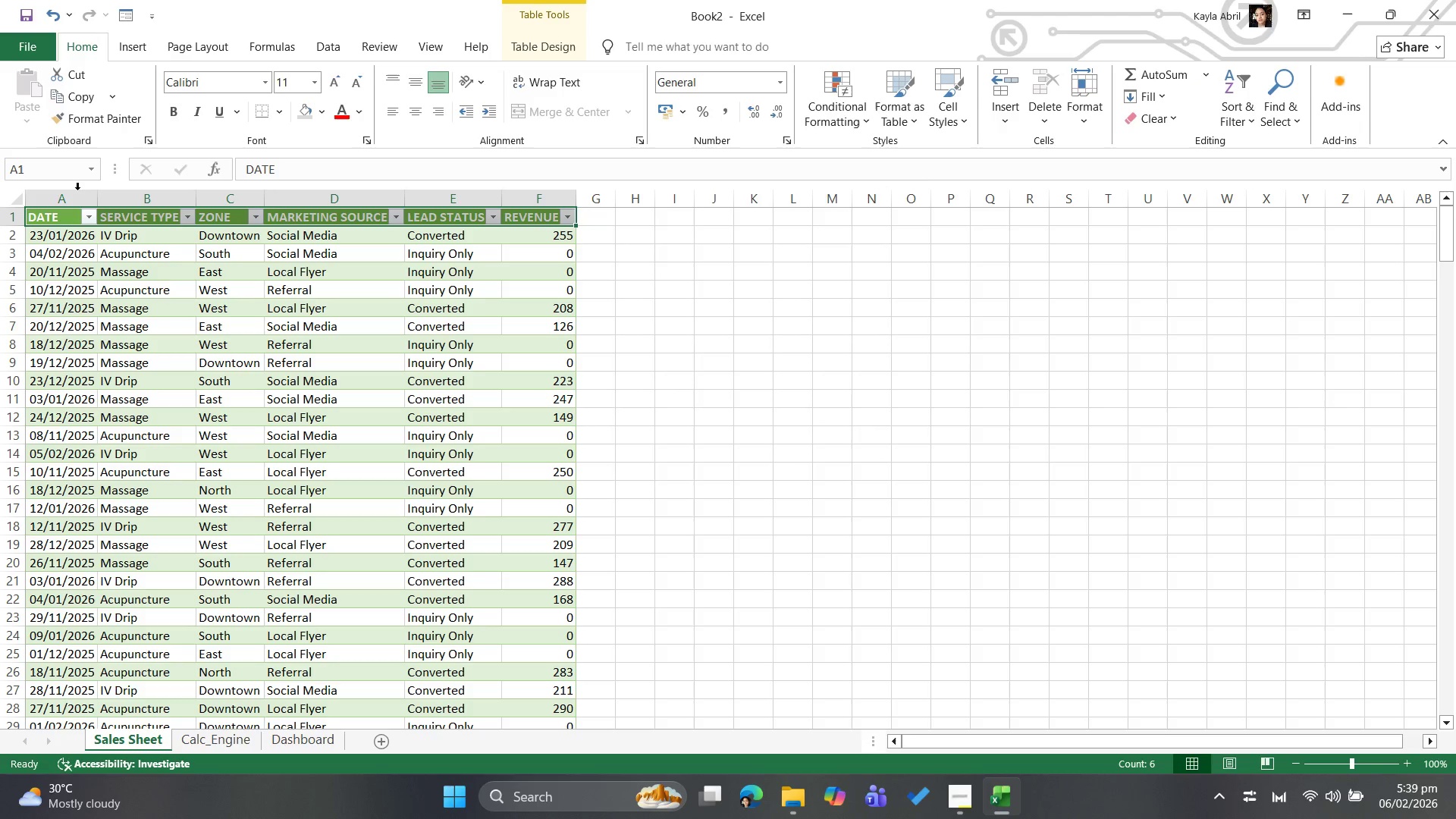 
left_click_drag(start_coordinate=[69, 192], to_coordinate=[526, 190])
 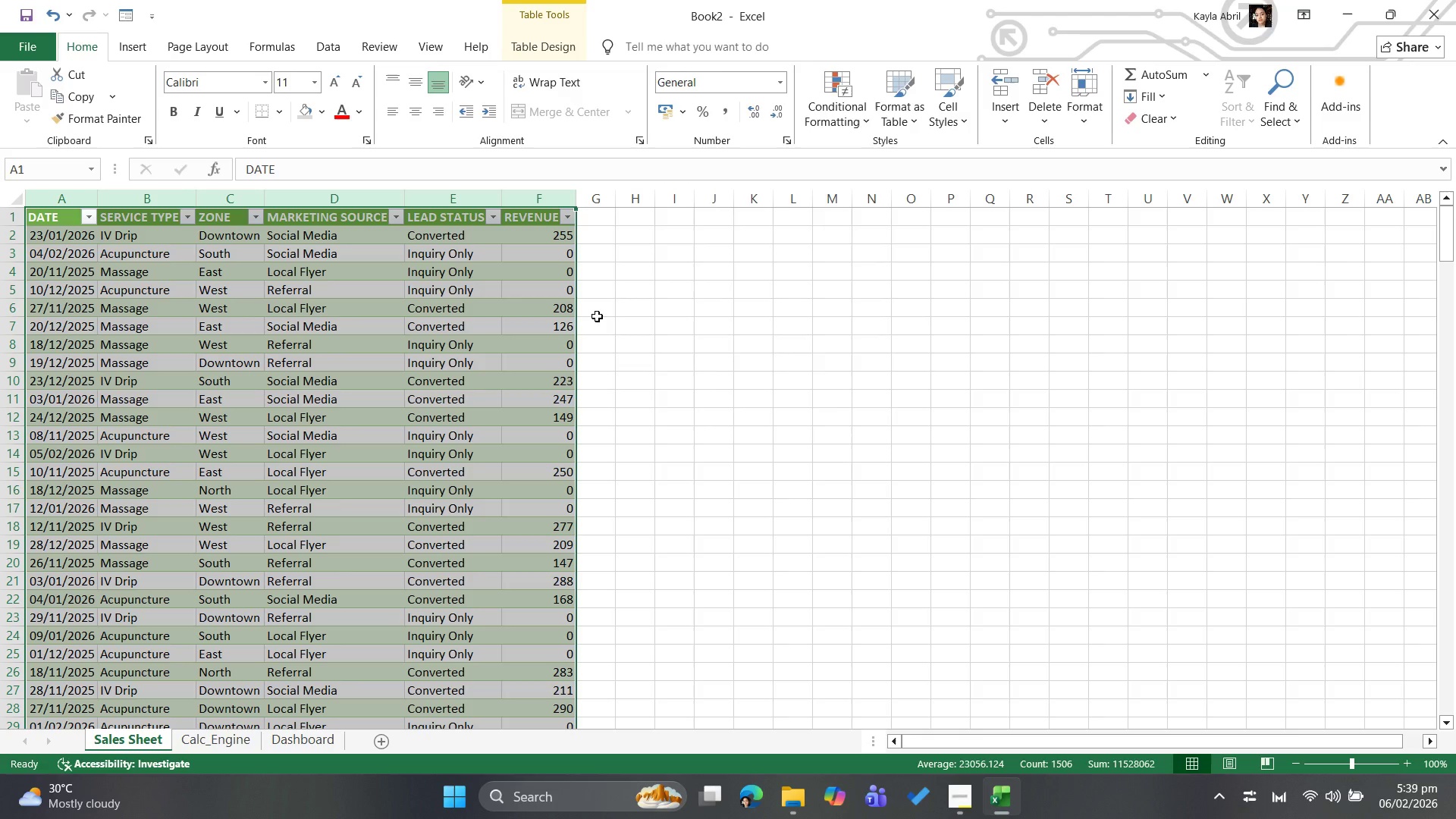 
left_click([416, 110])
 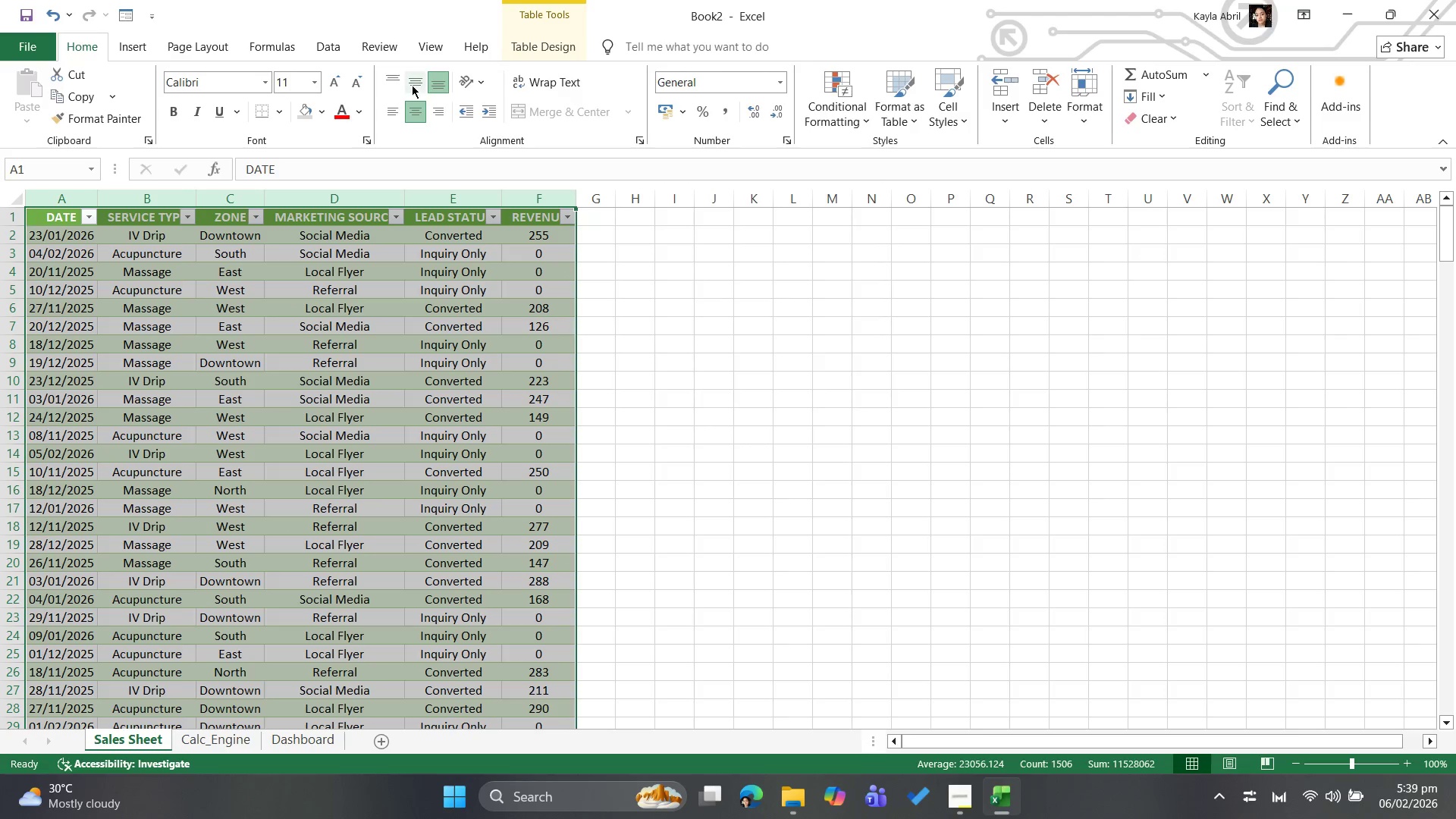 
left_click([412, 83])
 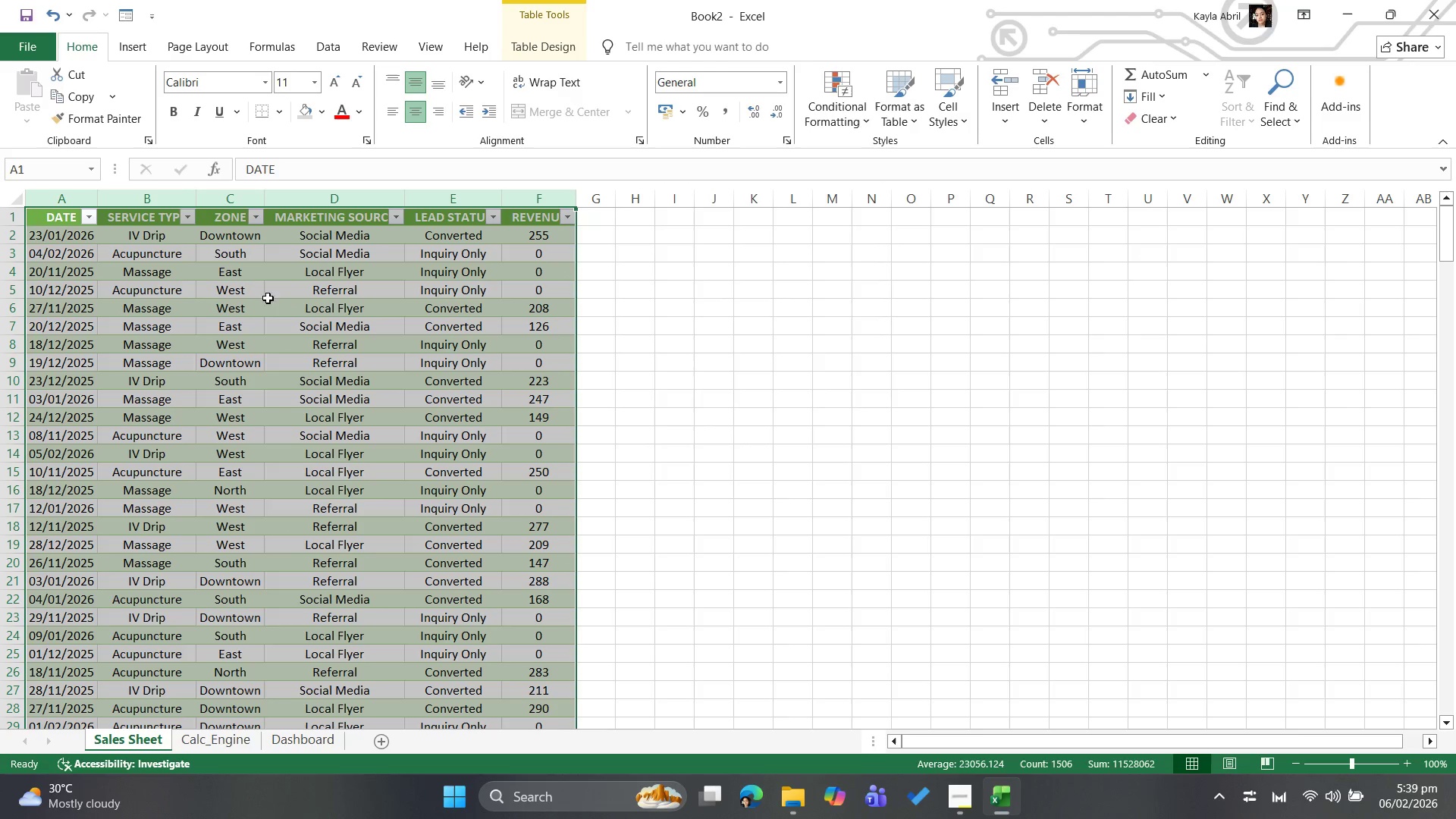 
left_click([232, 275])
 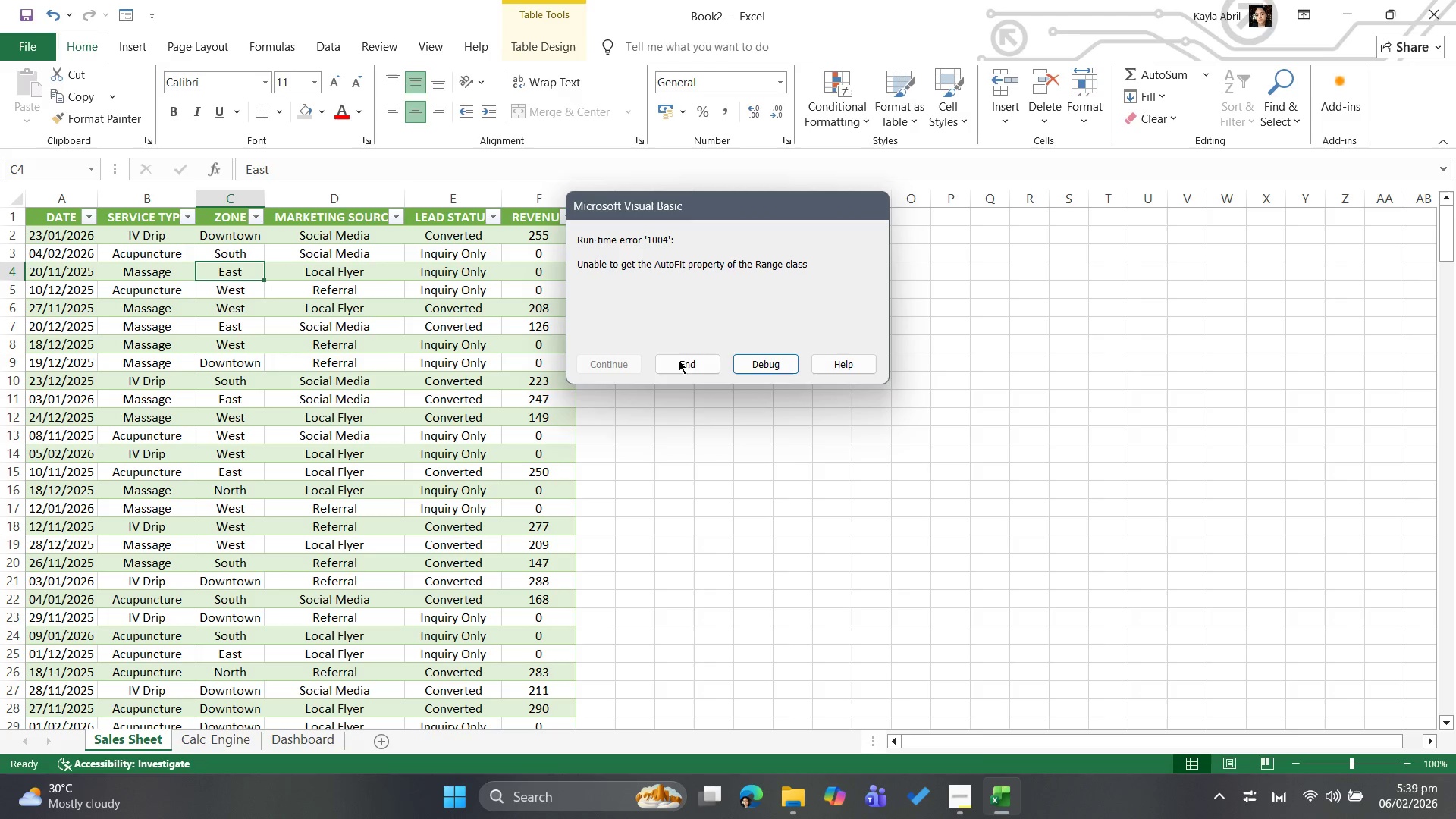 
left_click([681, 366])
 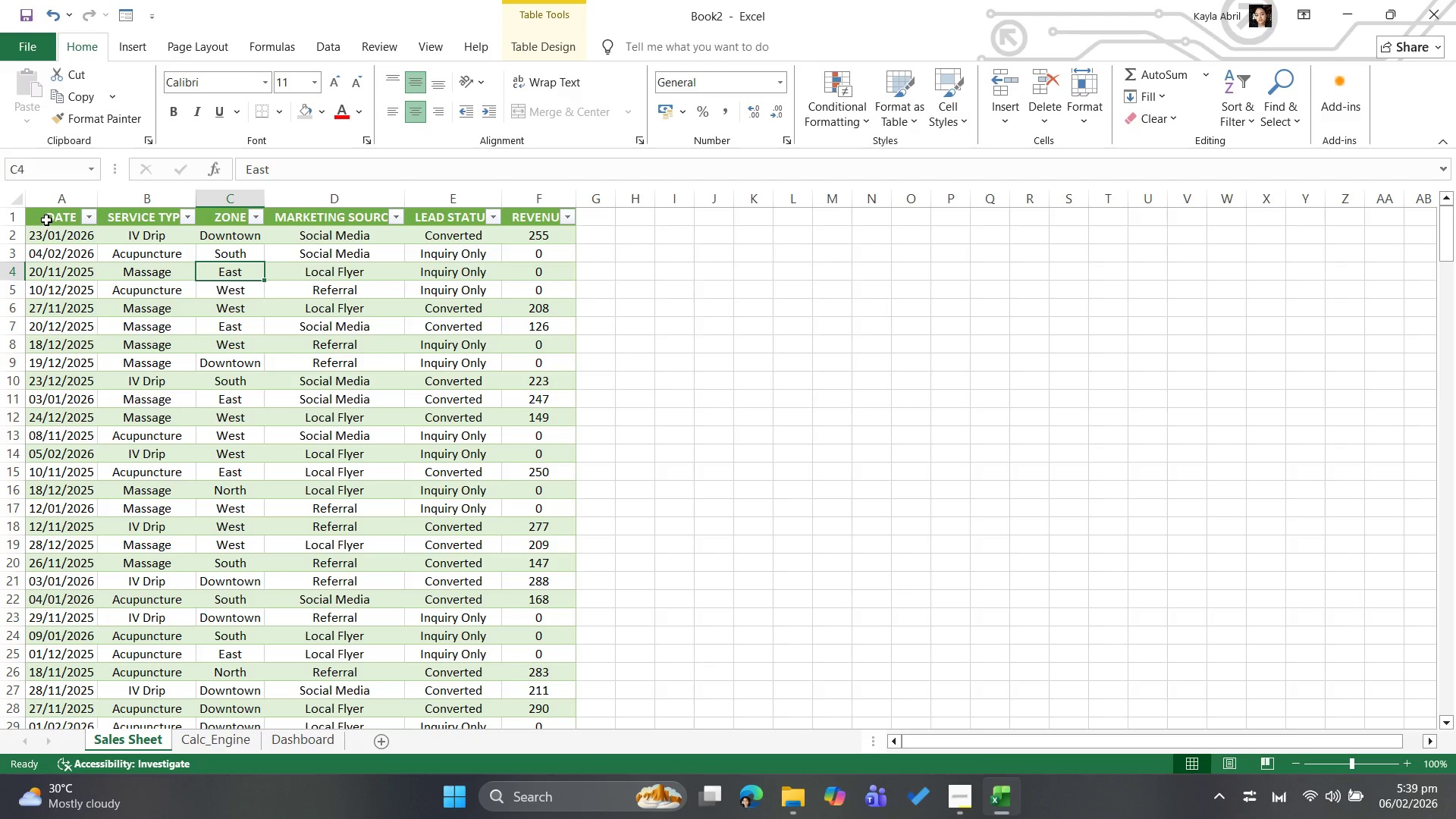 
left_click_drag(start_coordinate=[46, 219], to_coordinate=[525, 217])
 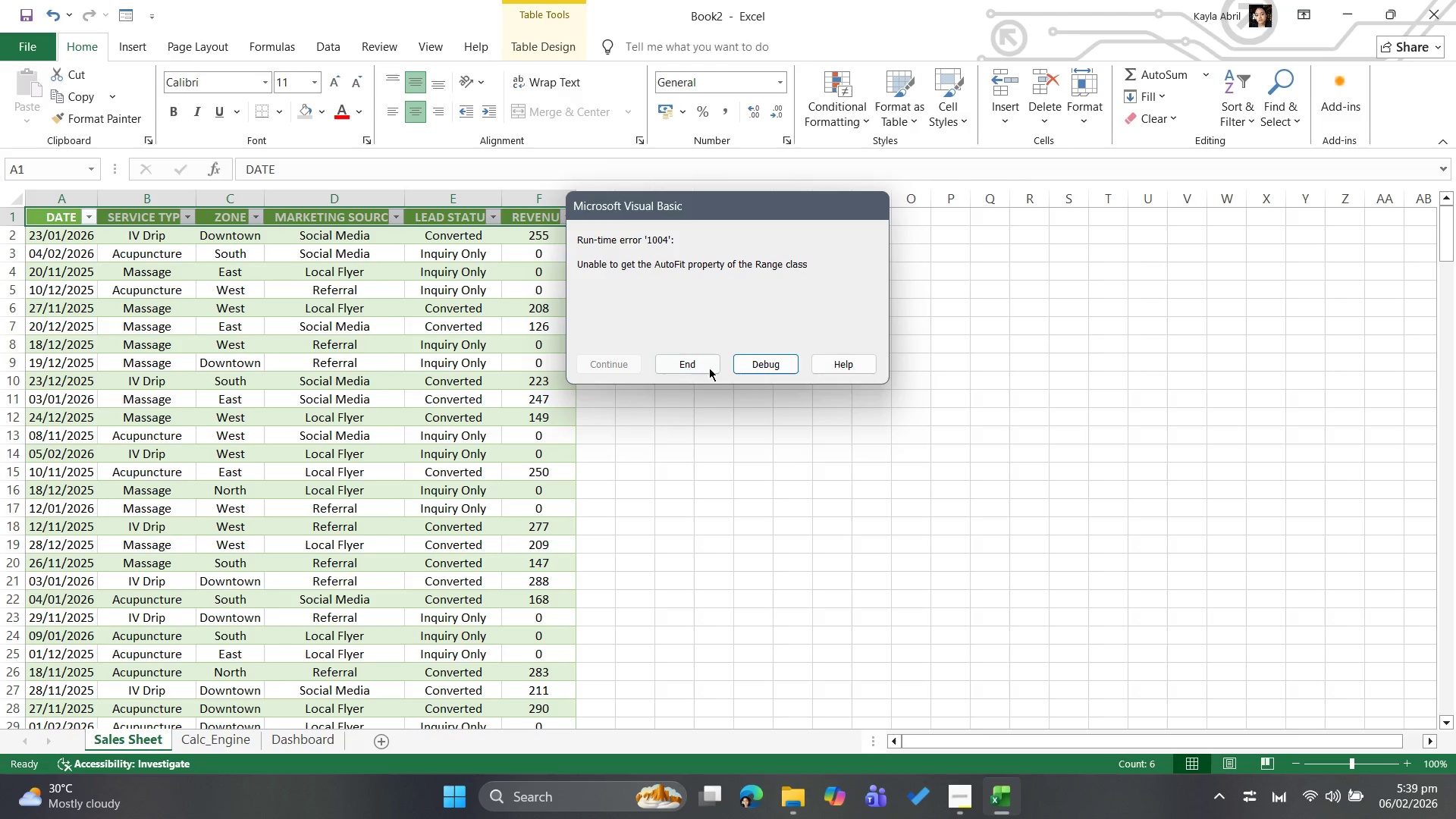 
left_click([693, 361])
 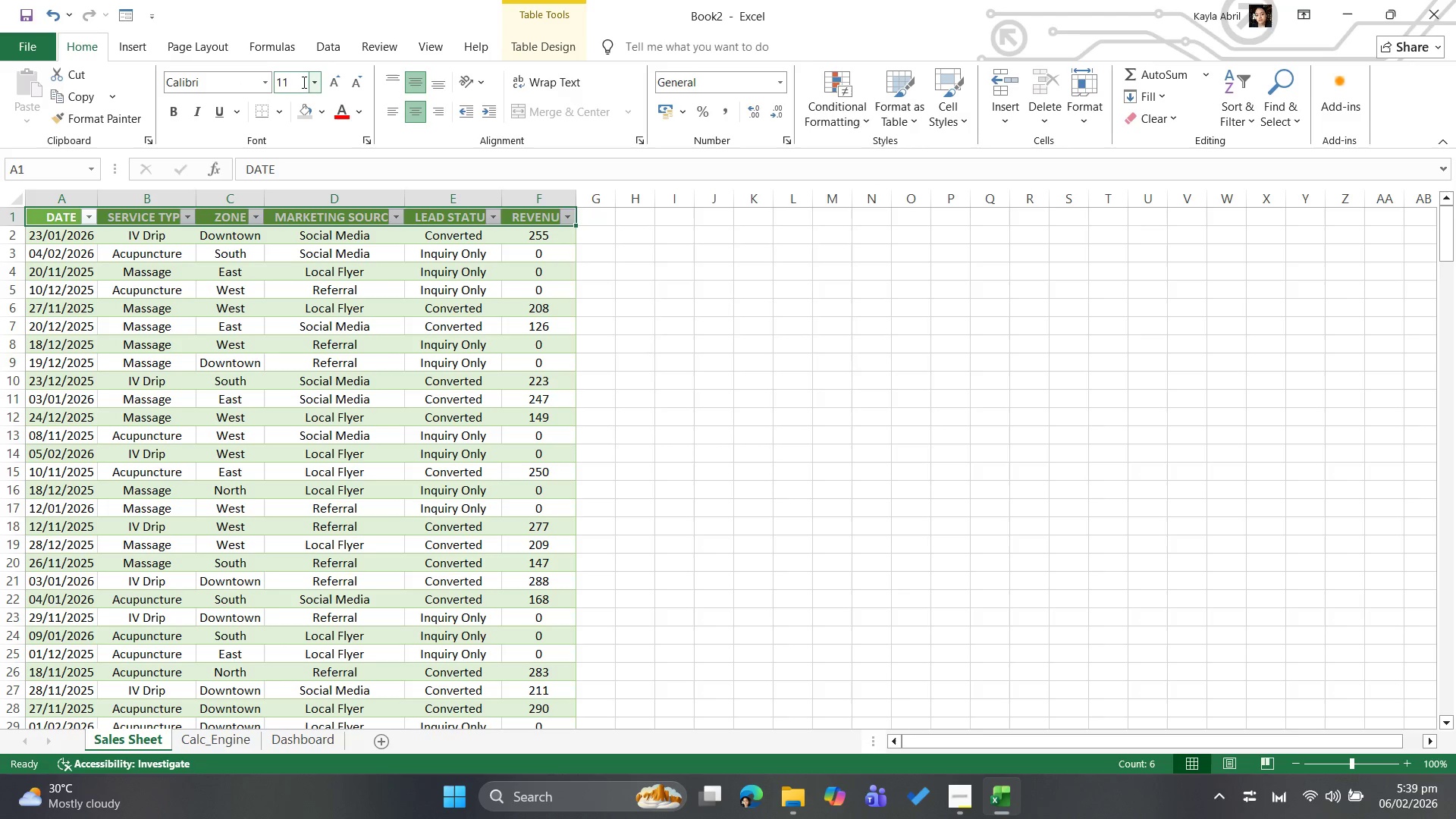 
left_click([315, 76])
 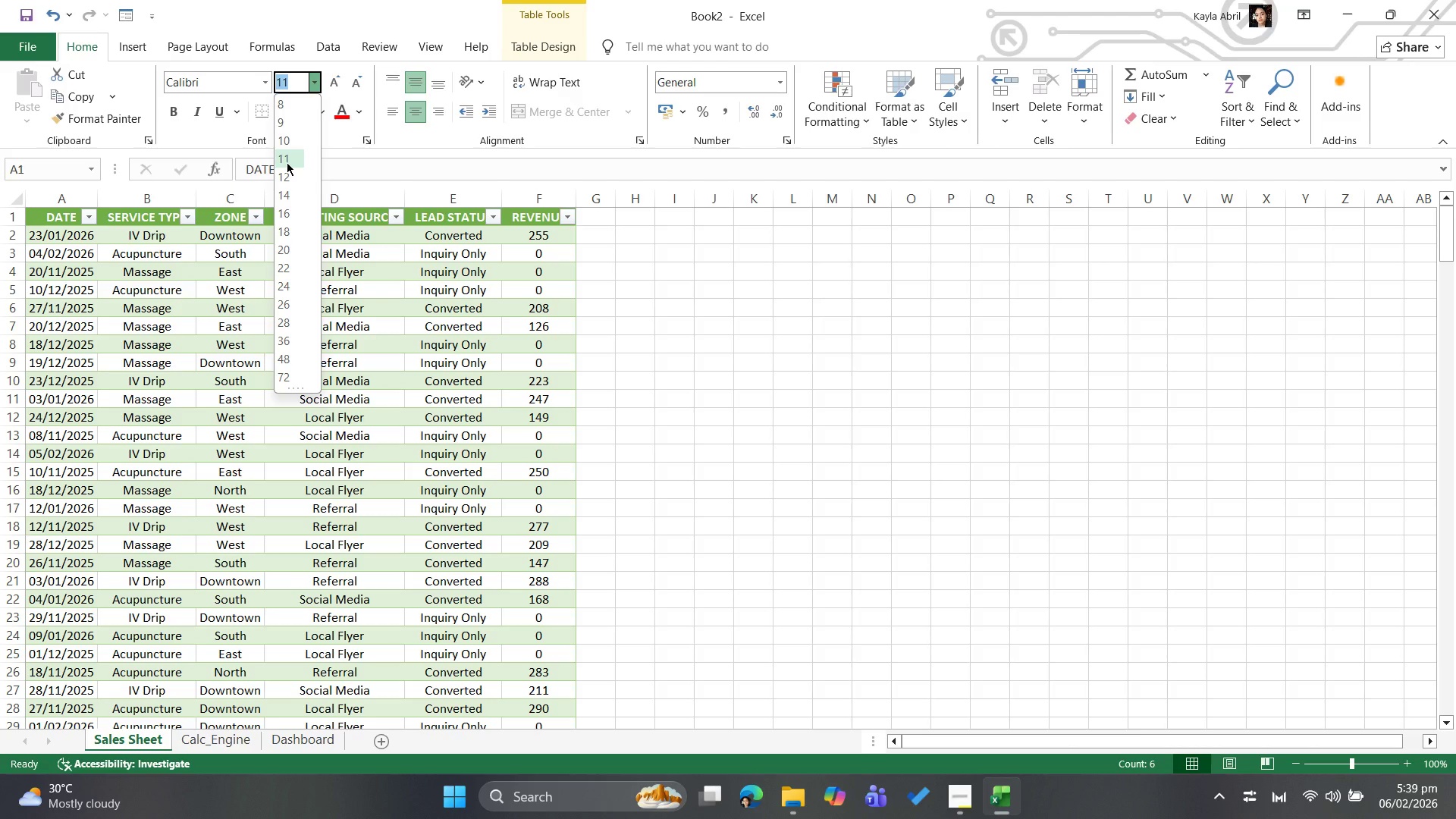 
wait(8.42)
 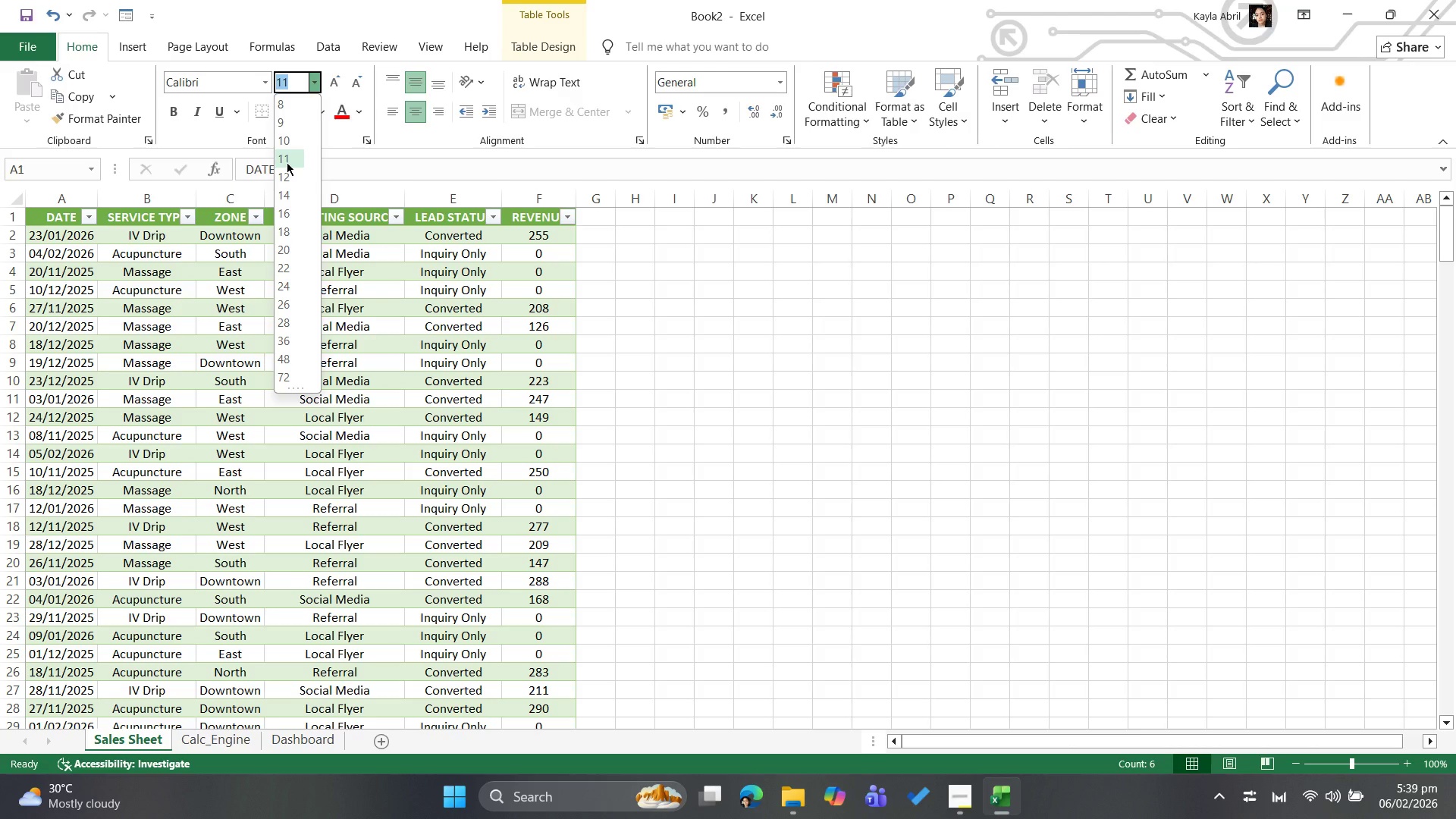 
left_click([296, 194])
 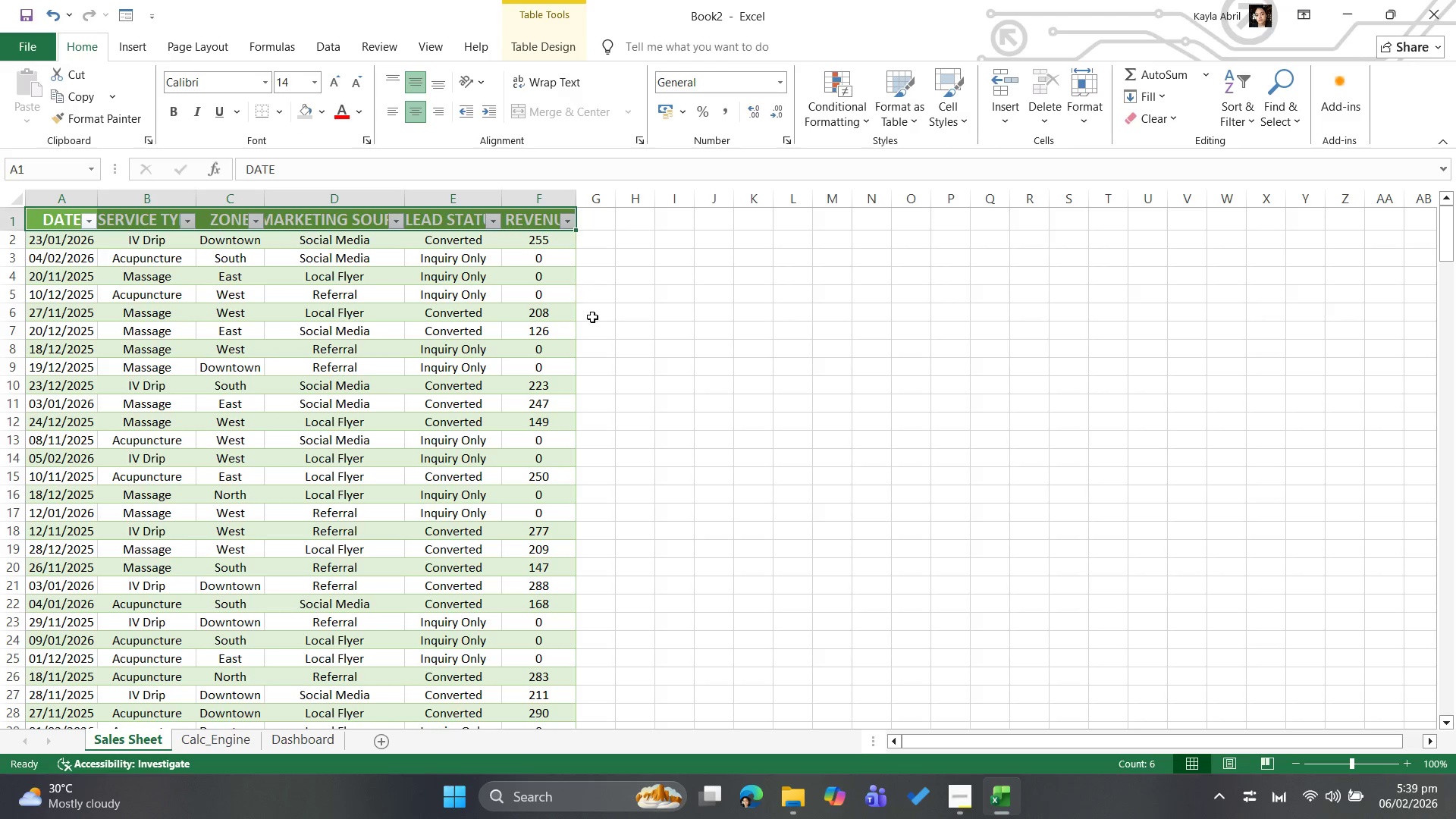 
left_click([599, 326])
 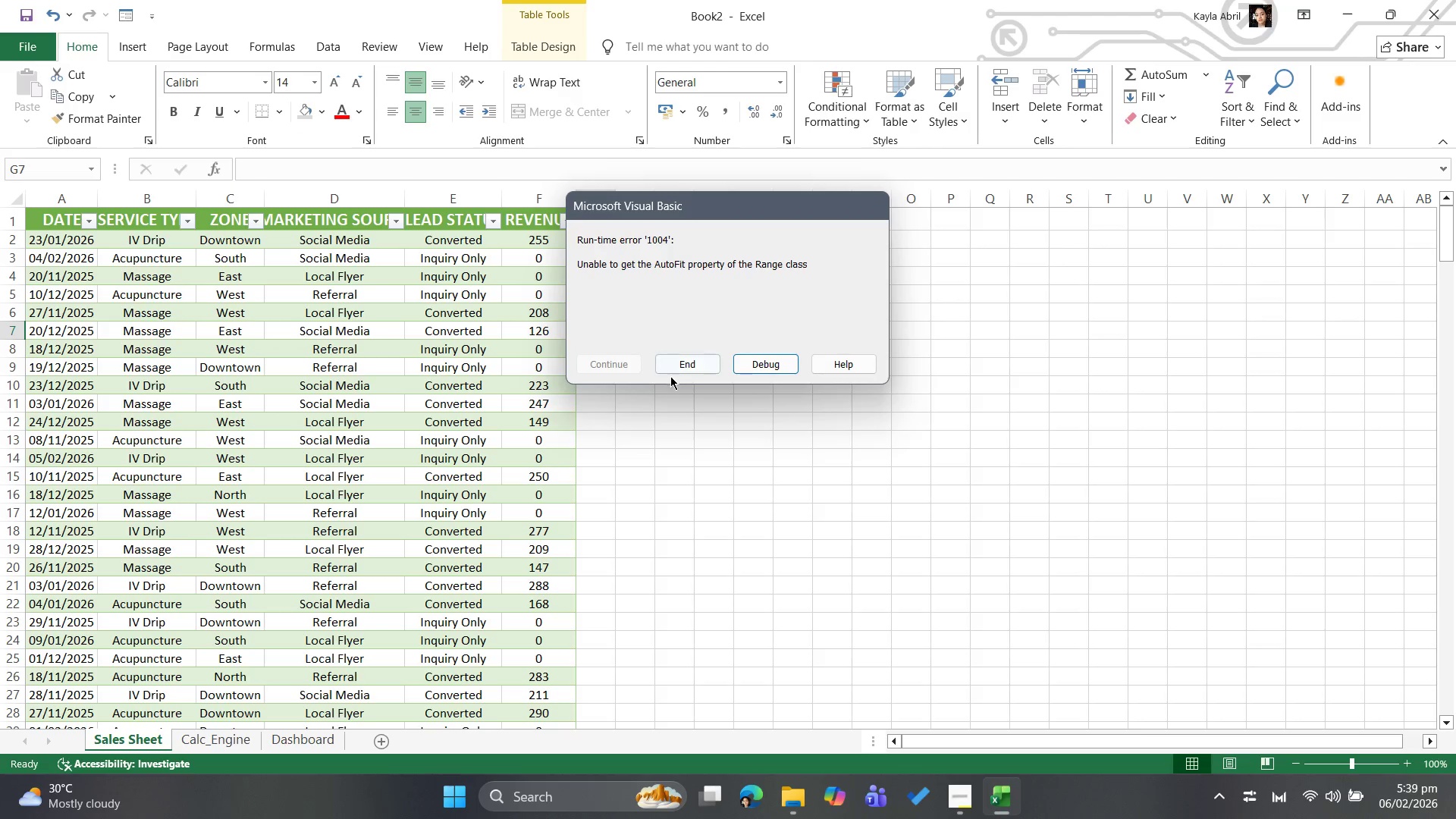 
left_click([671, 356])
 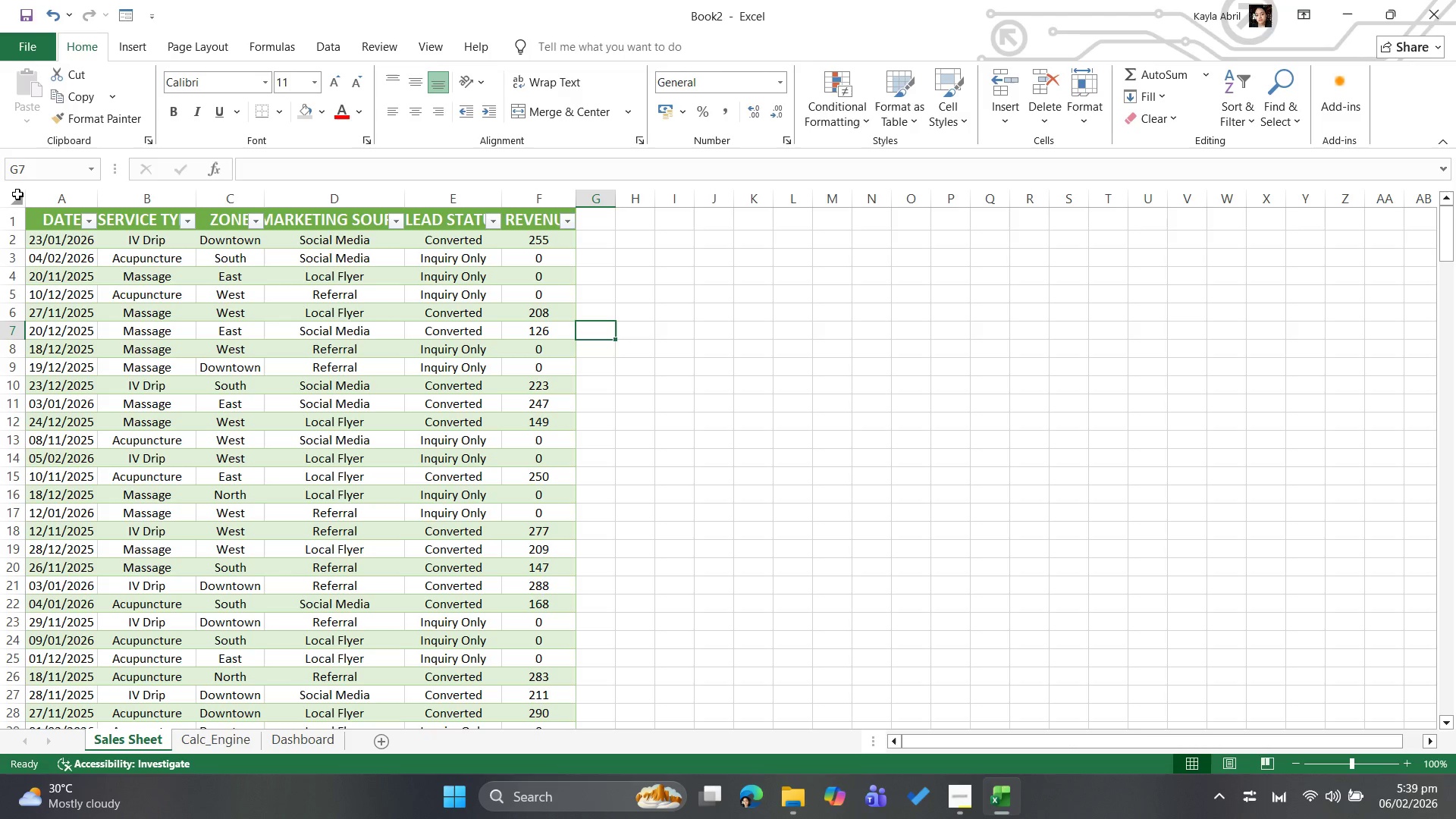 
left_click([19, 197])
 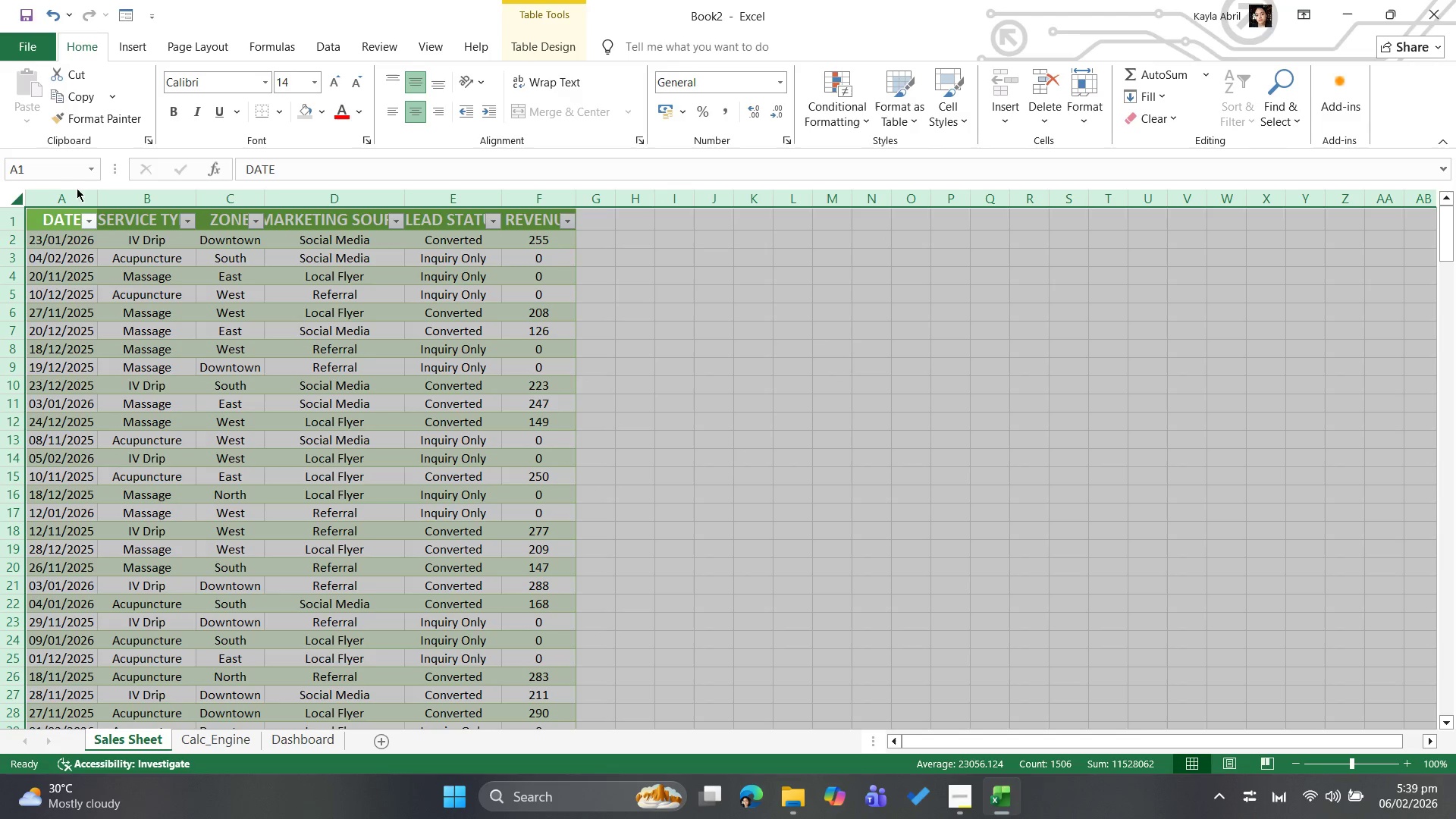 
double_click([98, 198])
 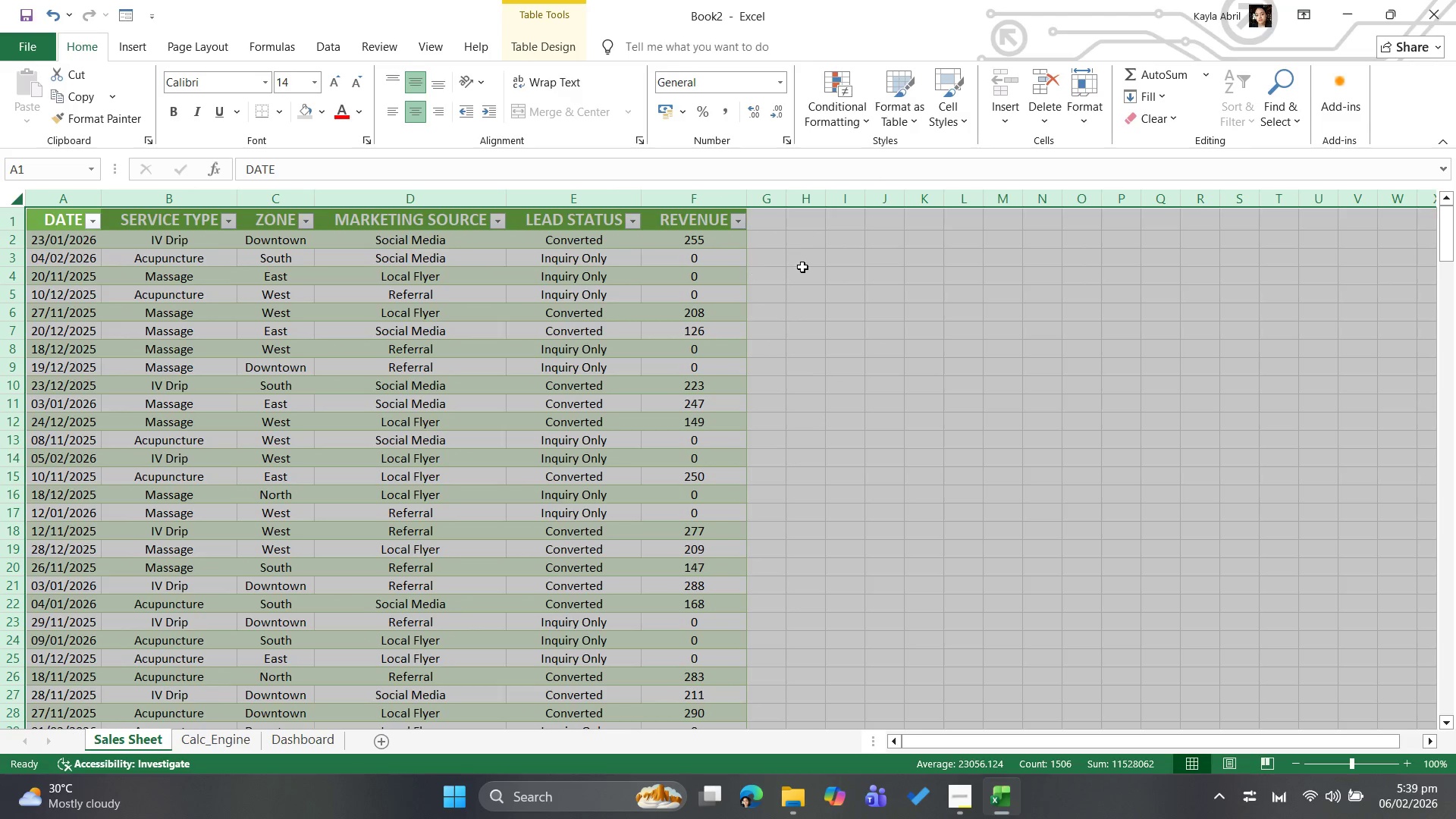 
left_click([900, 268])
 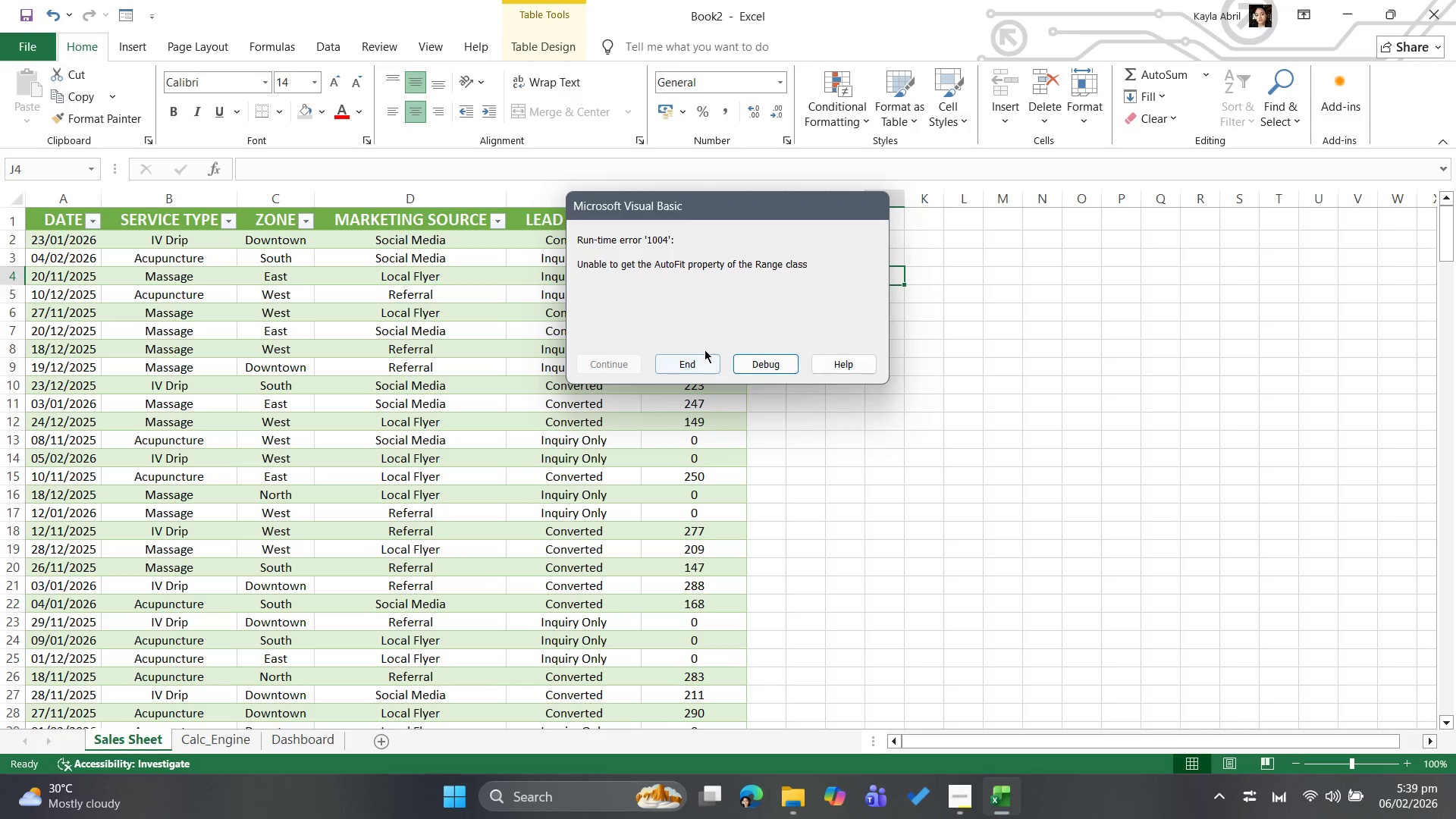 
left_click([703, 363])
 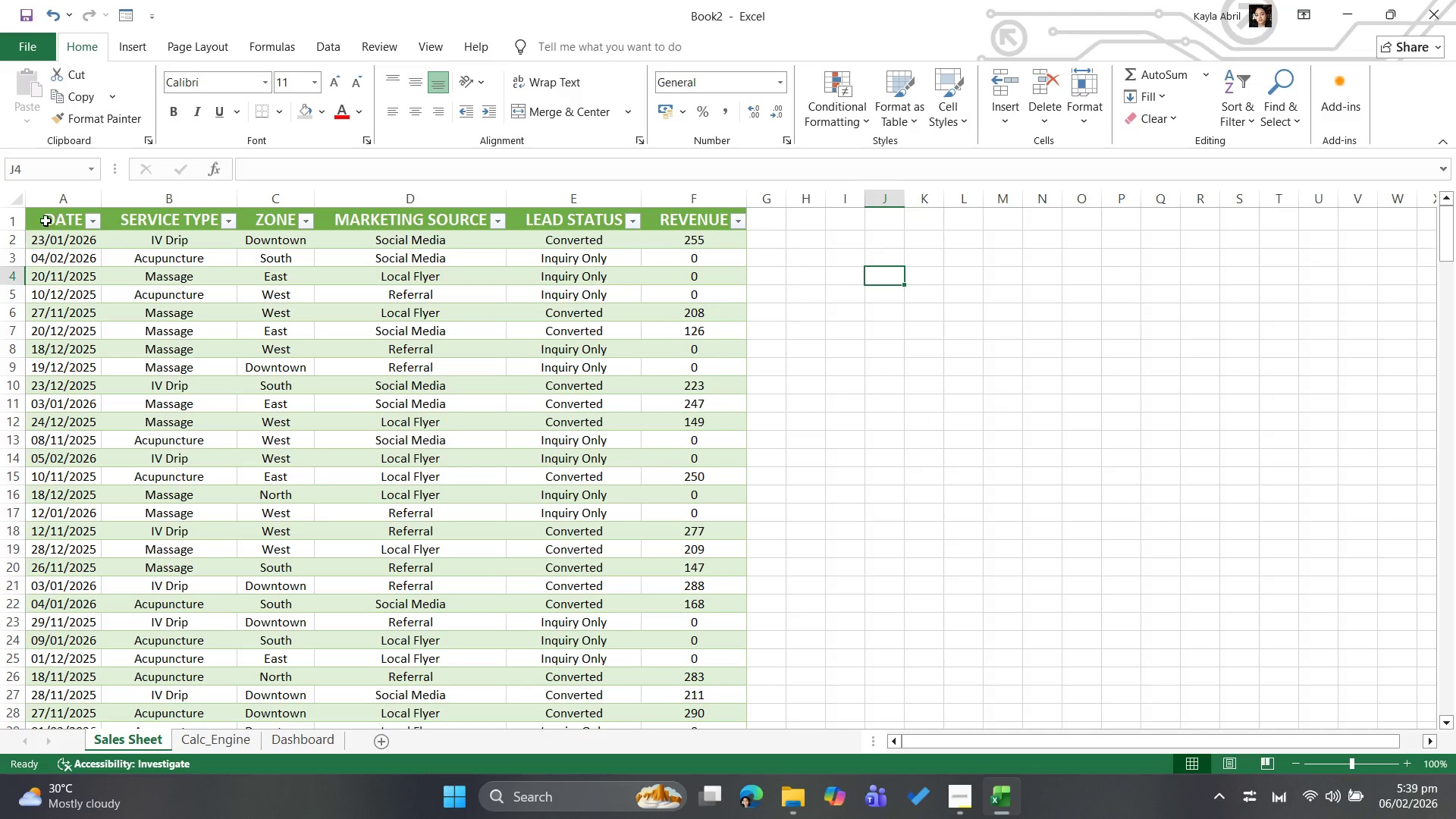 
left_click([9, 221])
 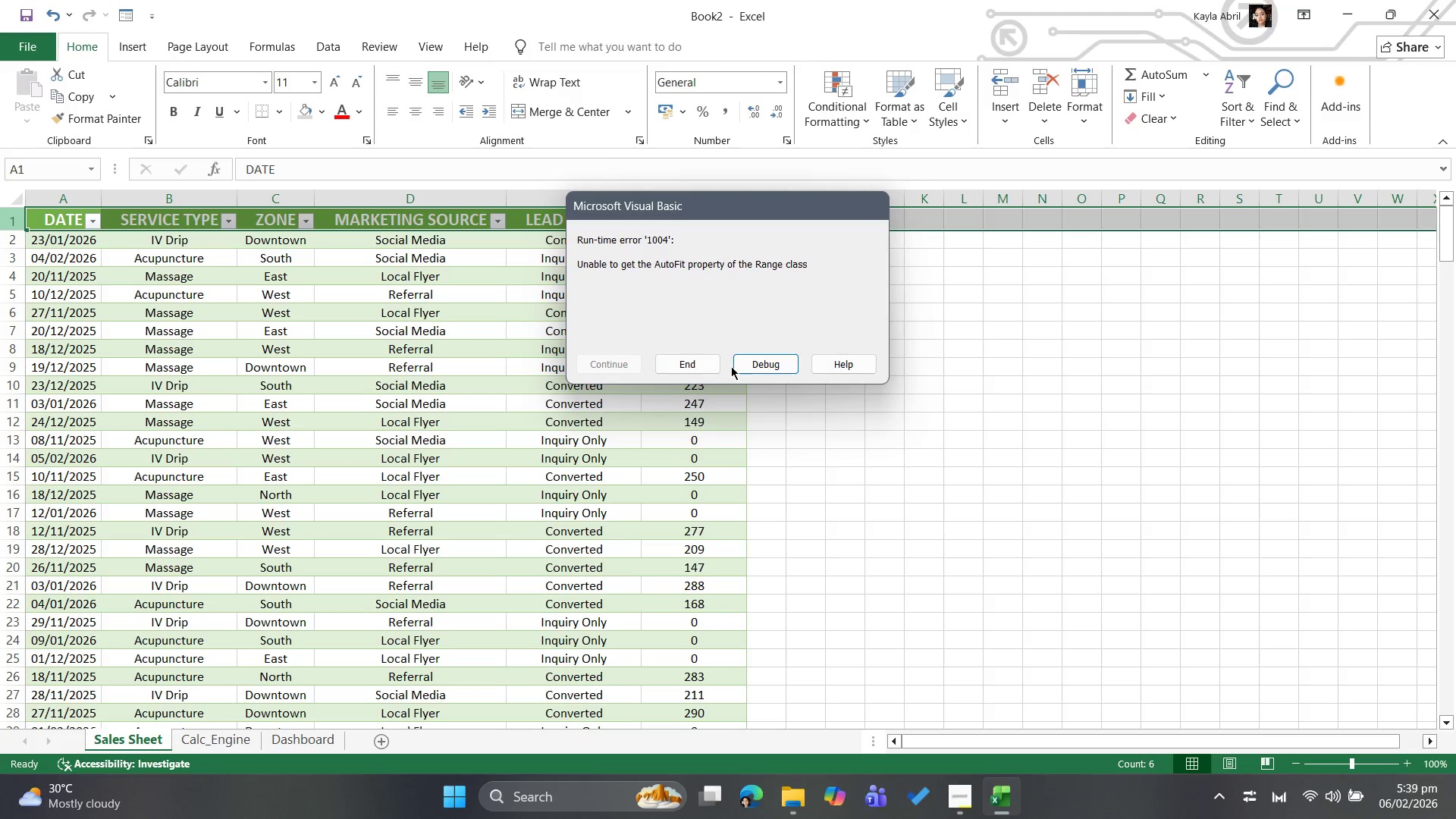 
left_click([742, 365])
 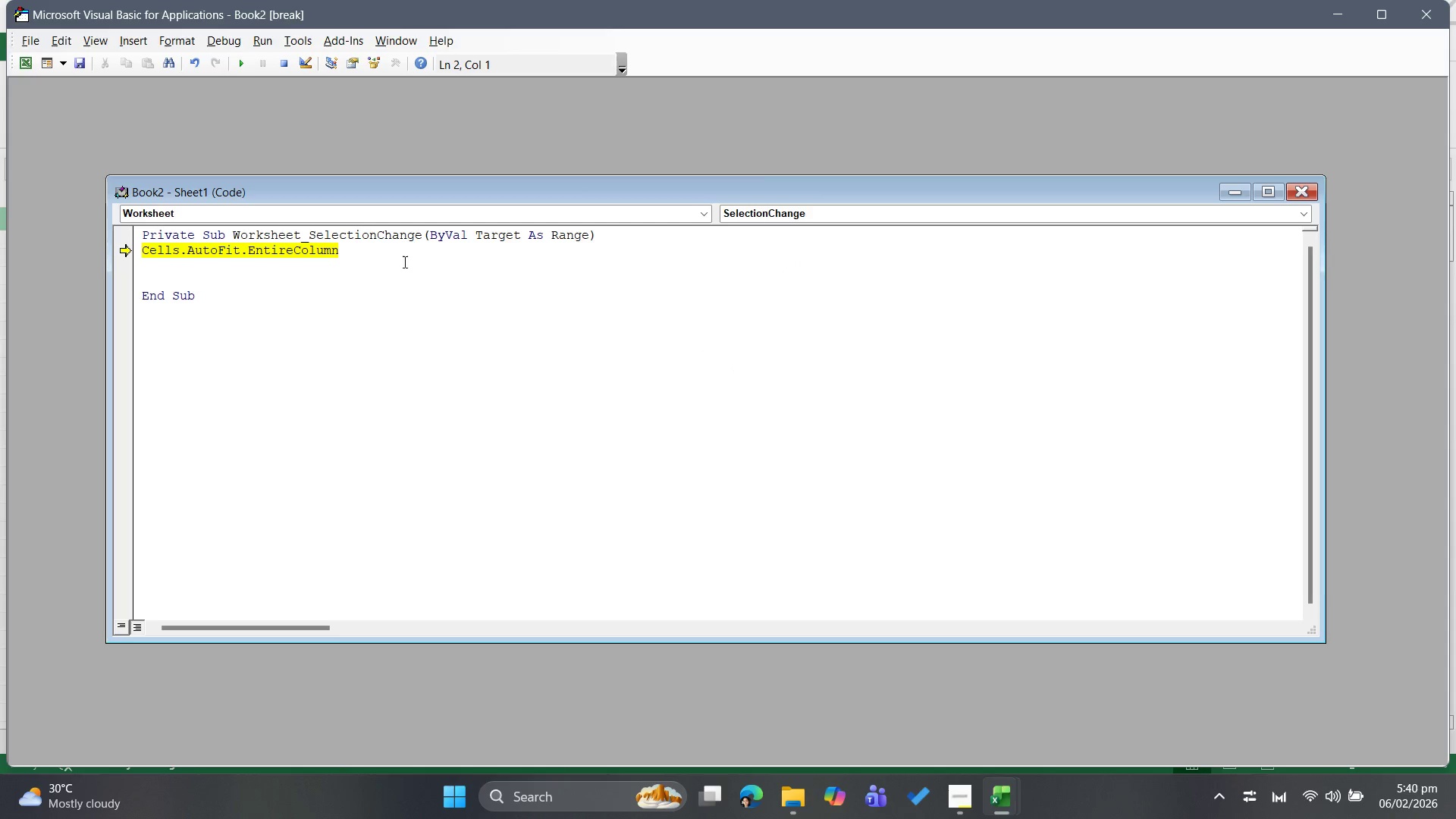 
left_click_drag(start_coordinate=[394, 253], to_coordinate=[140, 246])
 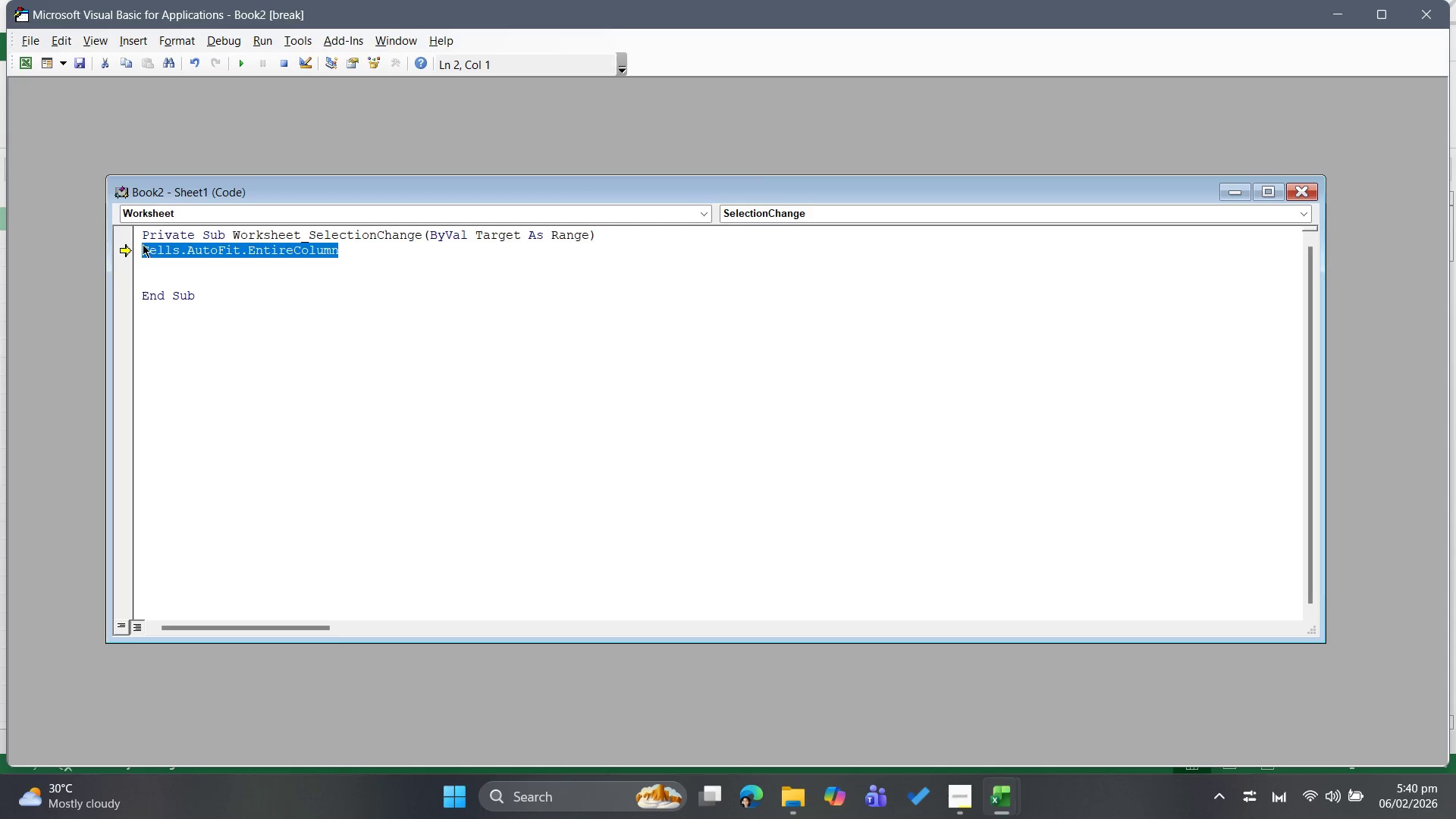 
key(Backspace)
 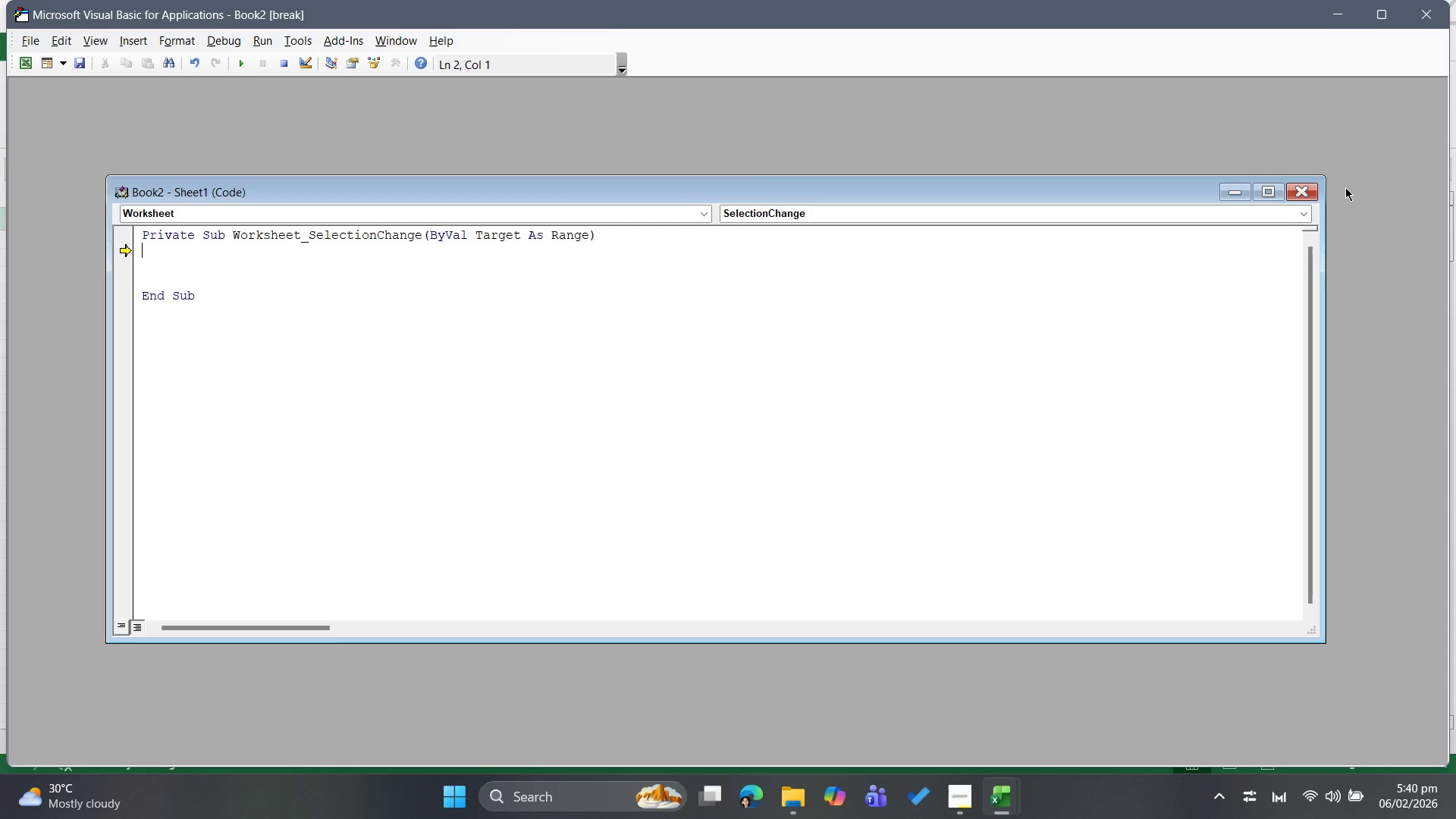 
left_click([1303, 191])
 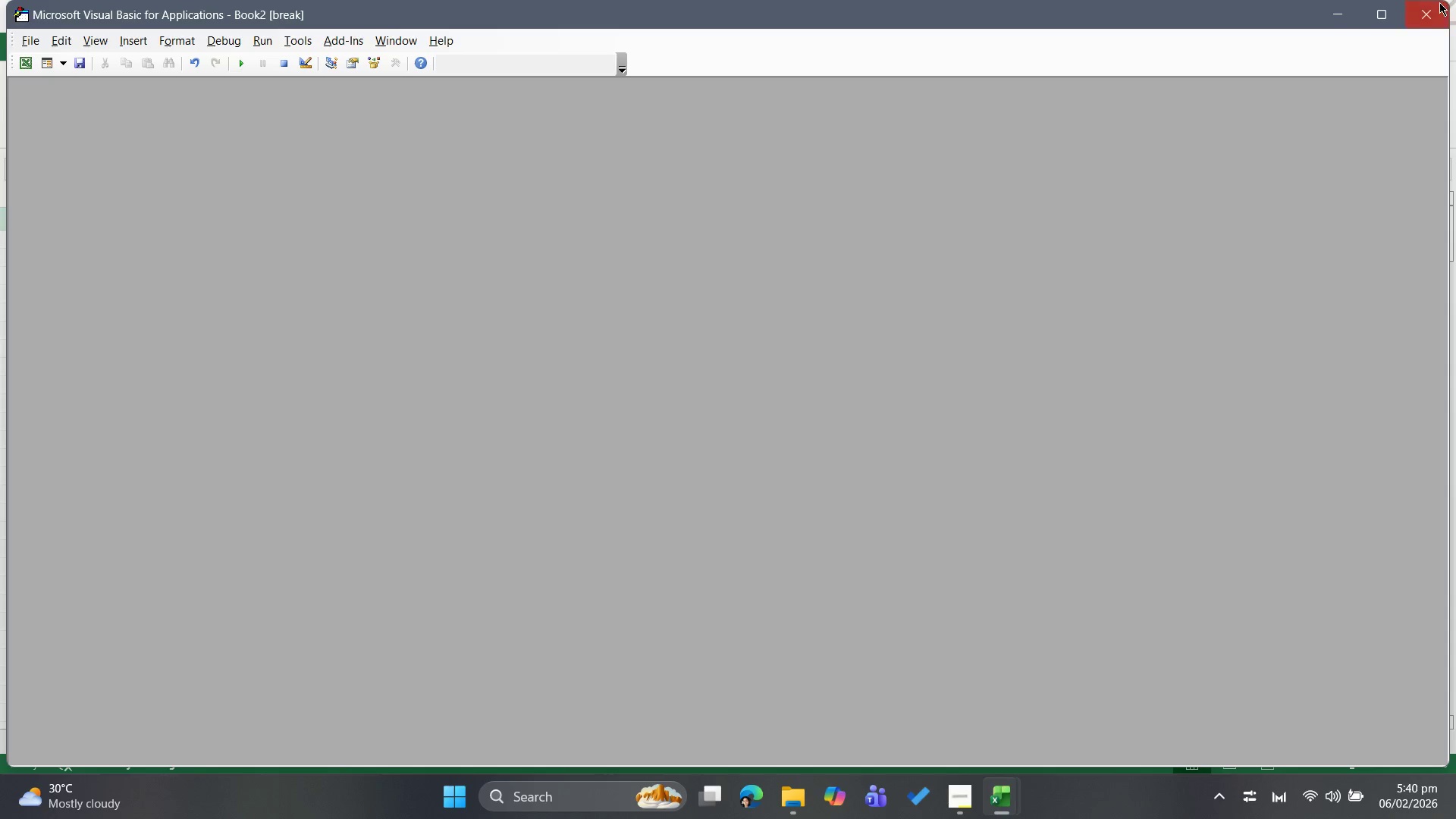 
left_click([1433, 7])
 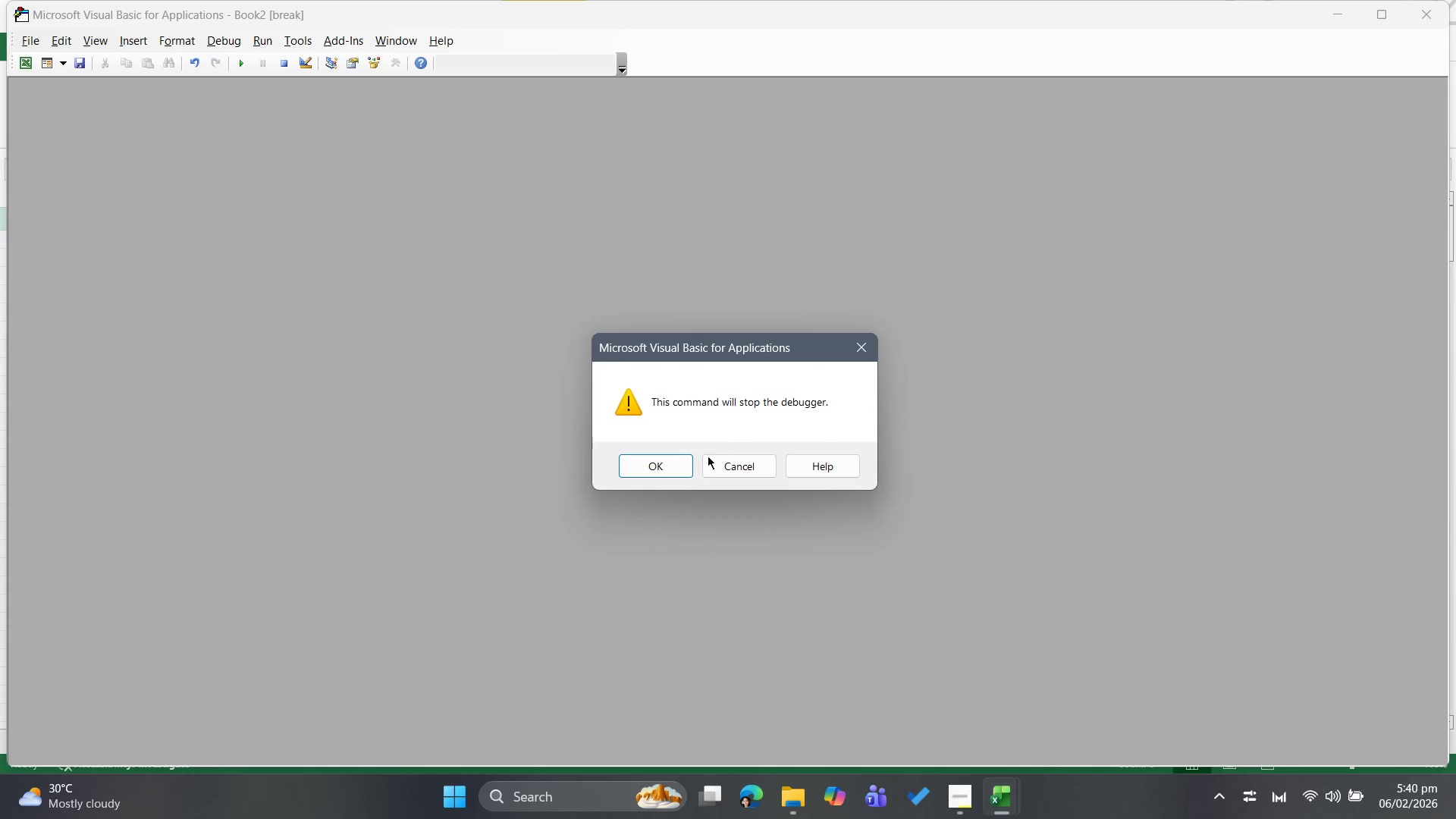 
left_click([678, 465])
 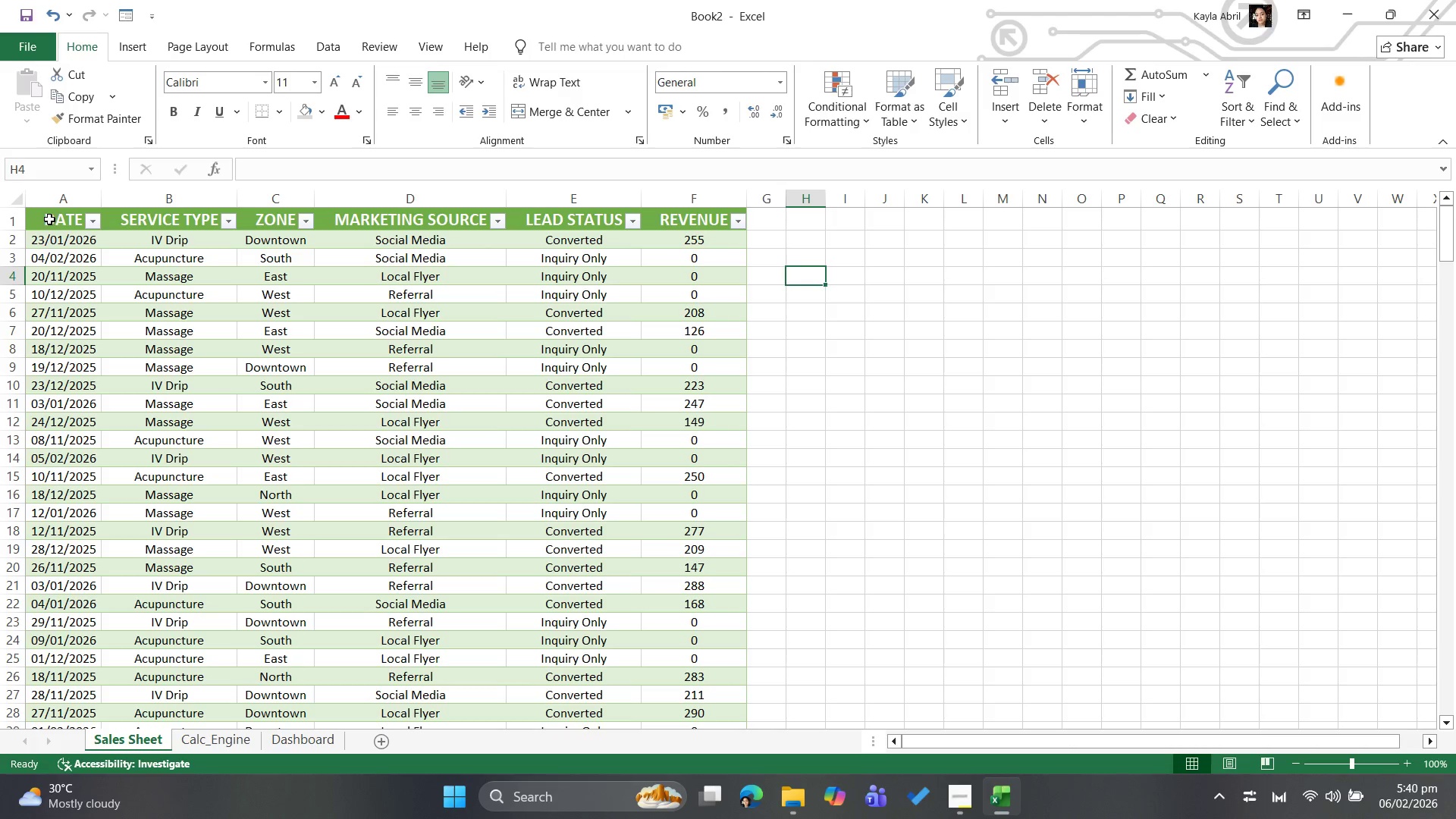 
left_click([11, 219])
 